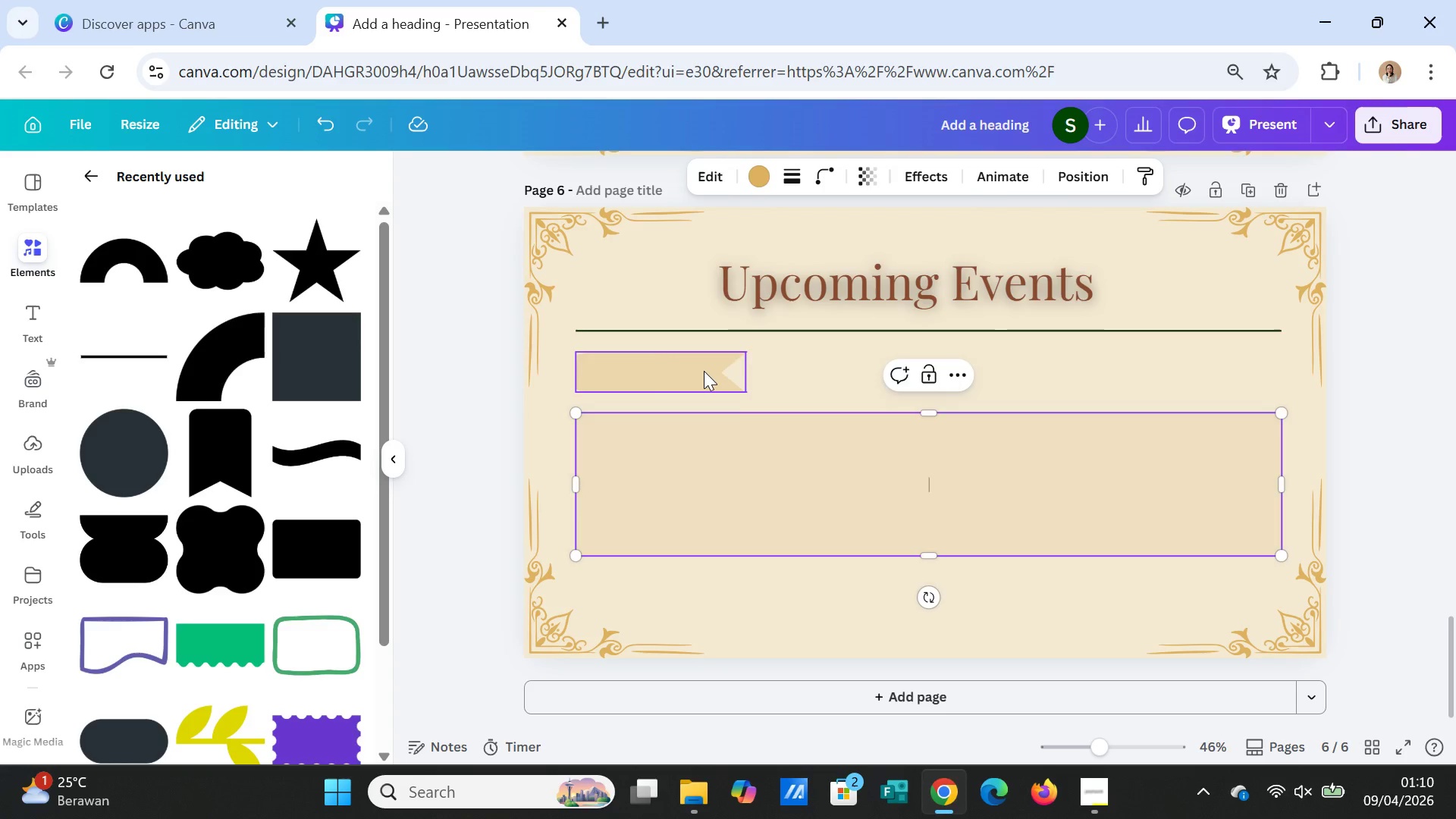 
left_click([704, 371])
 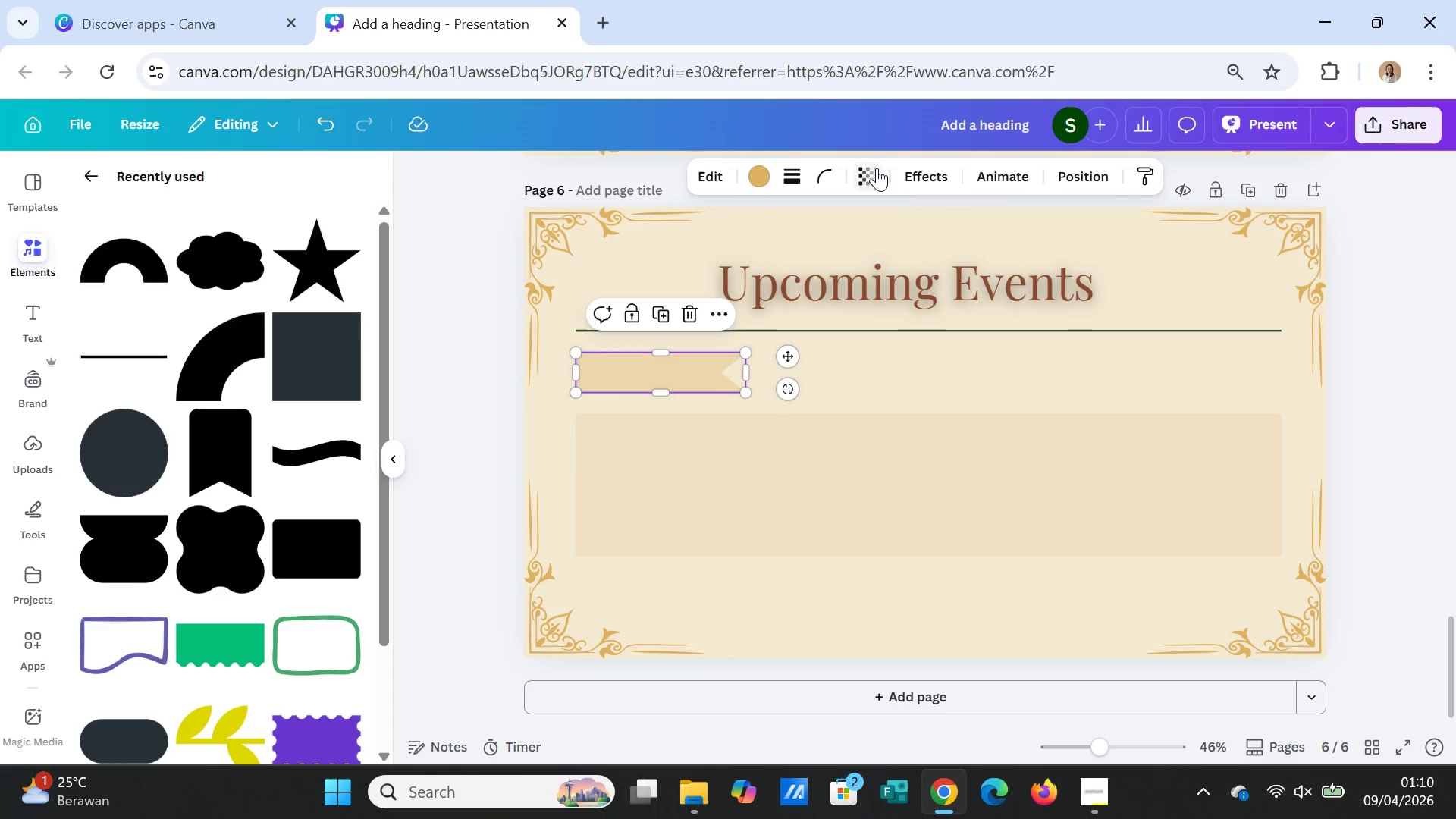 
left_click([874, 168])
 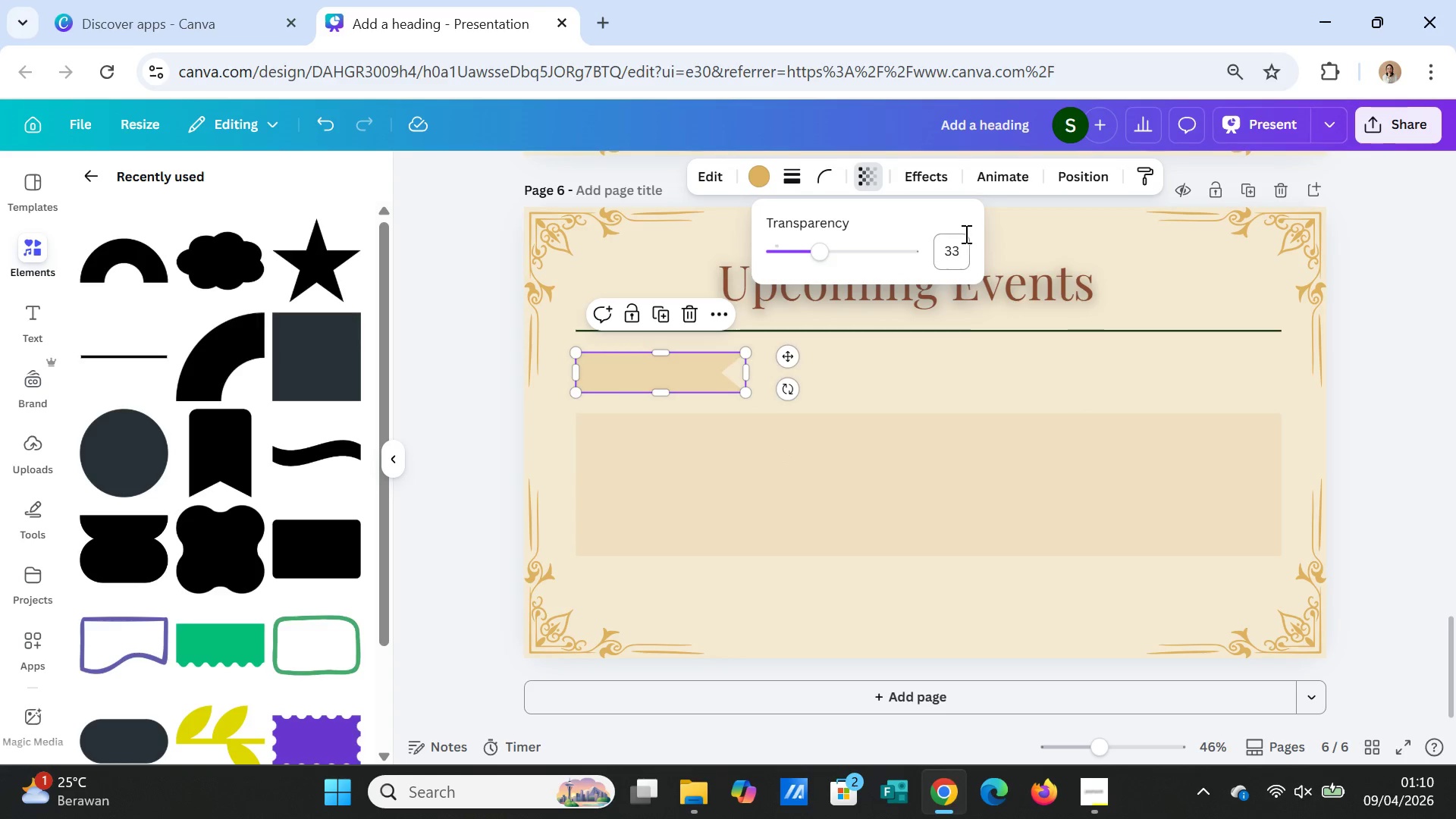 
left_click([967, 246])
 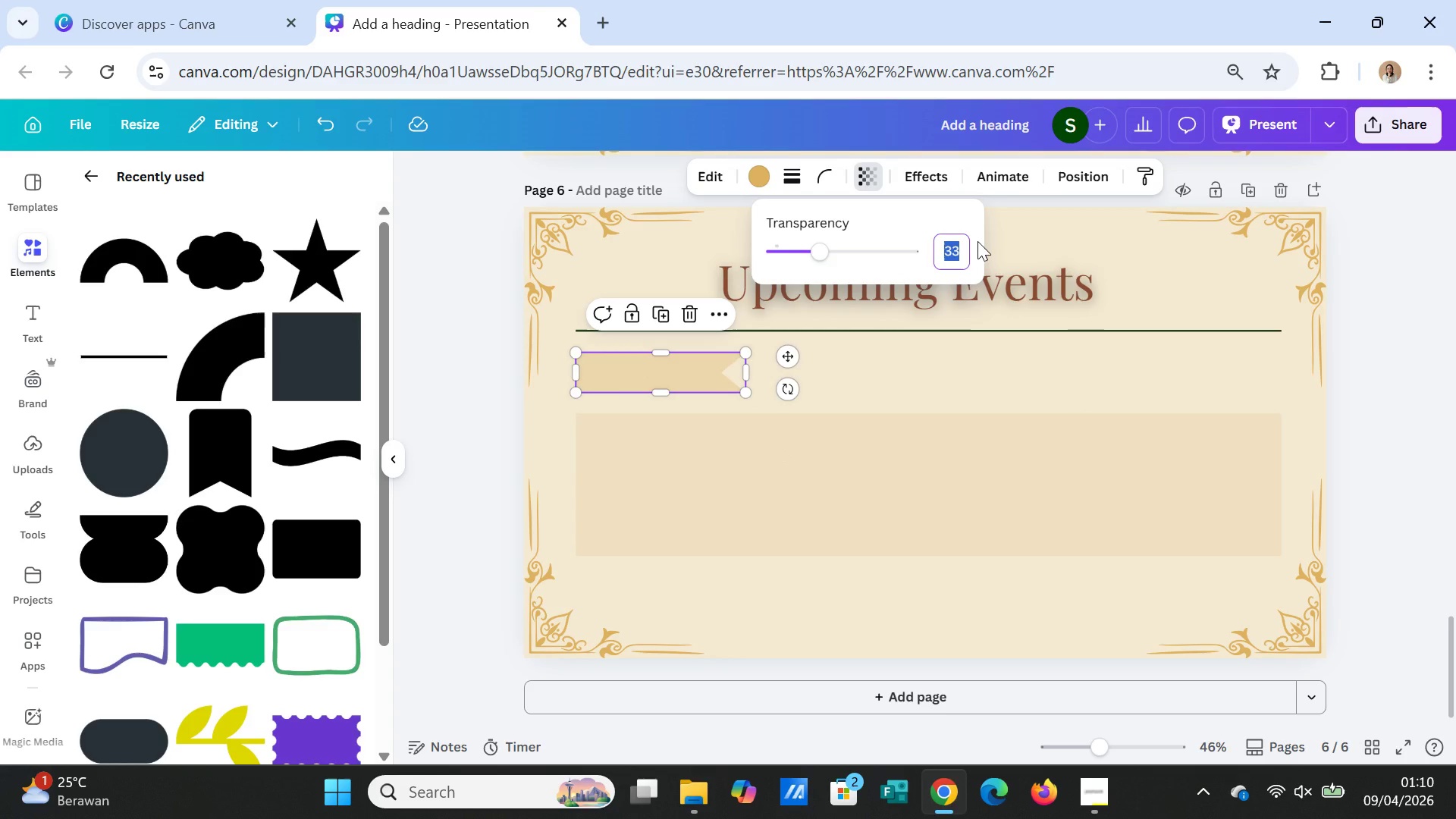 
type(15)
 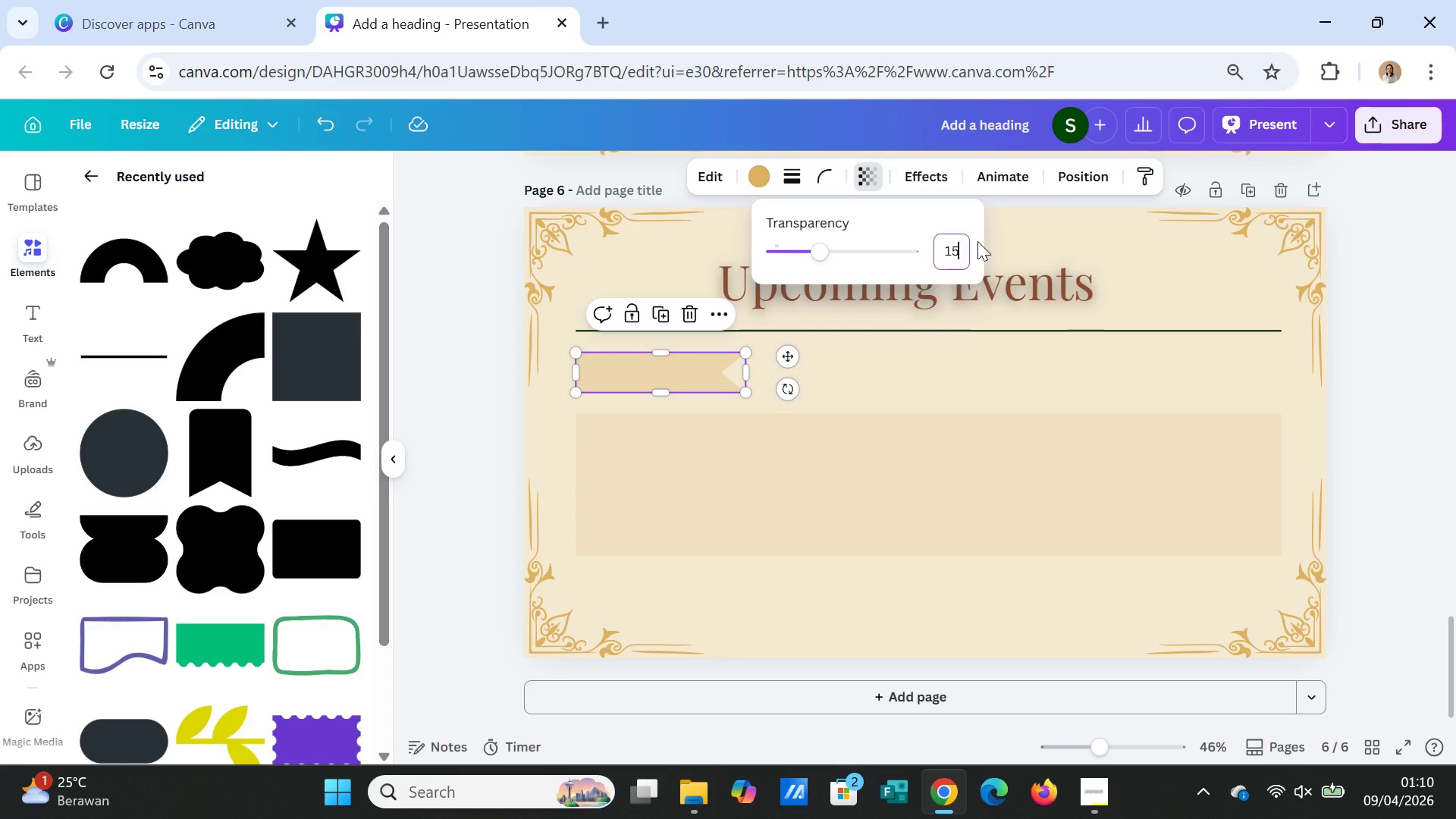 
key(Enter)
 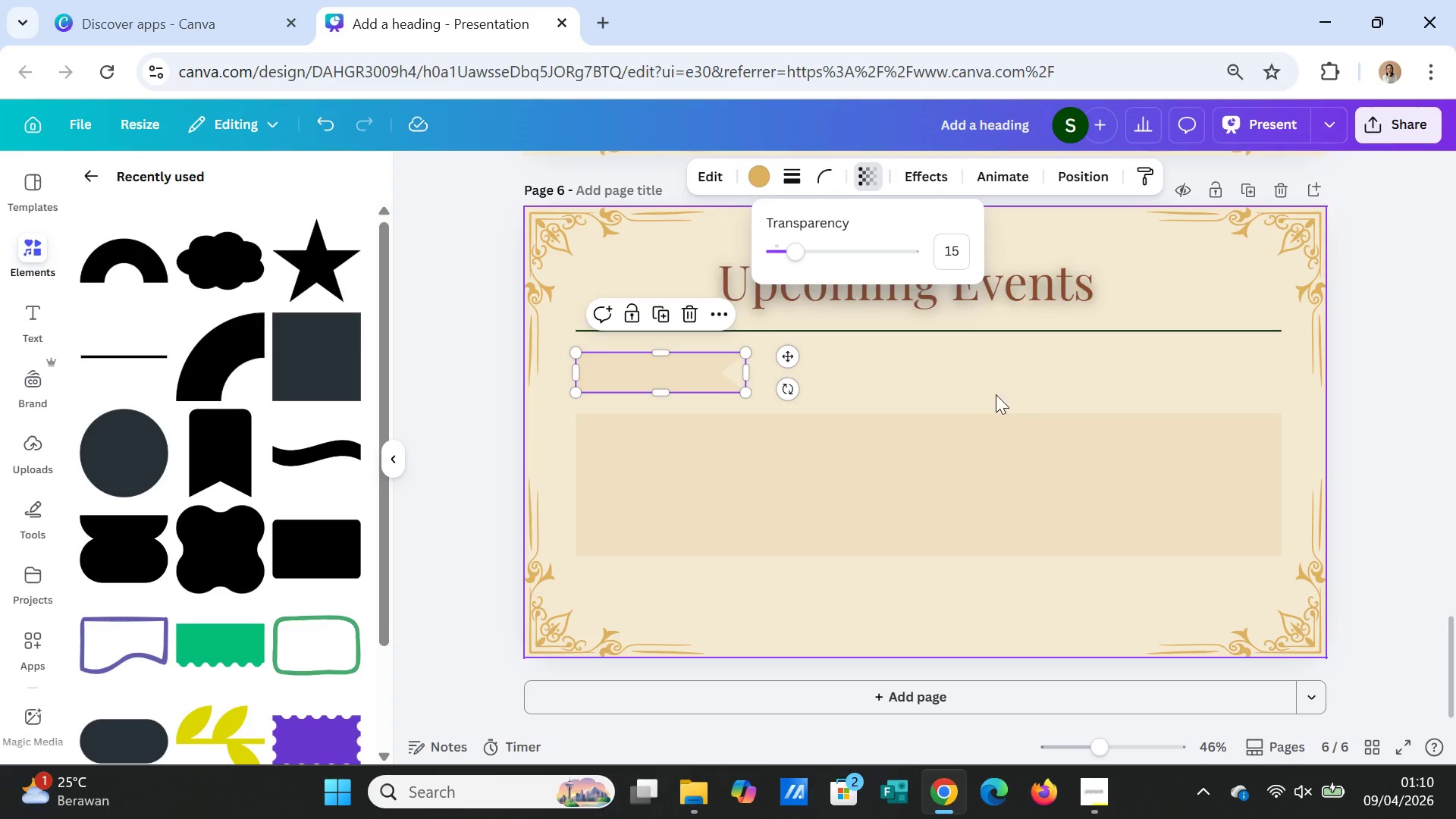 
left_click([976, 369])
 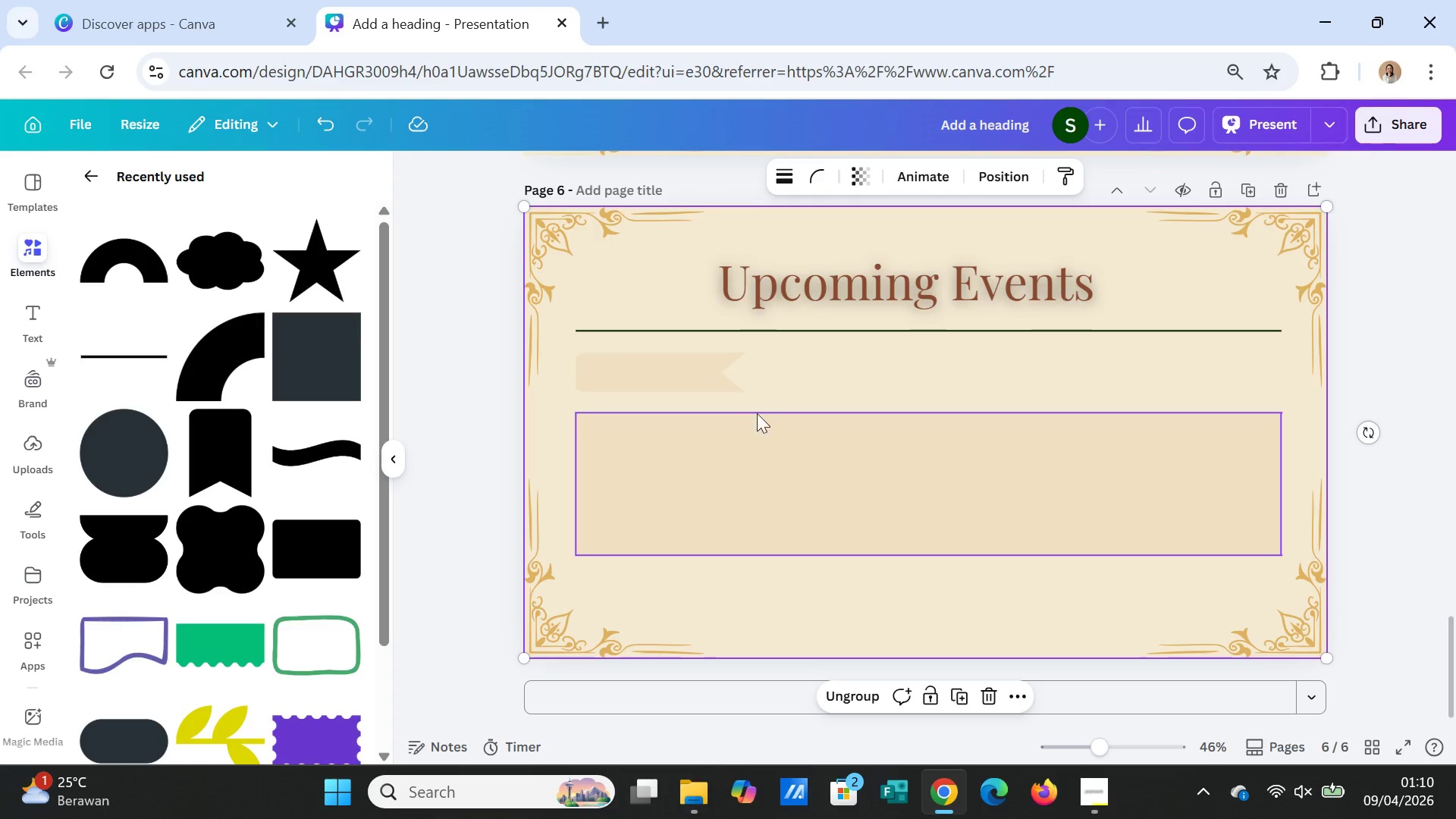 
left_click([698, 382])
 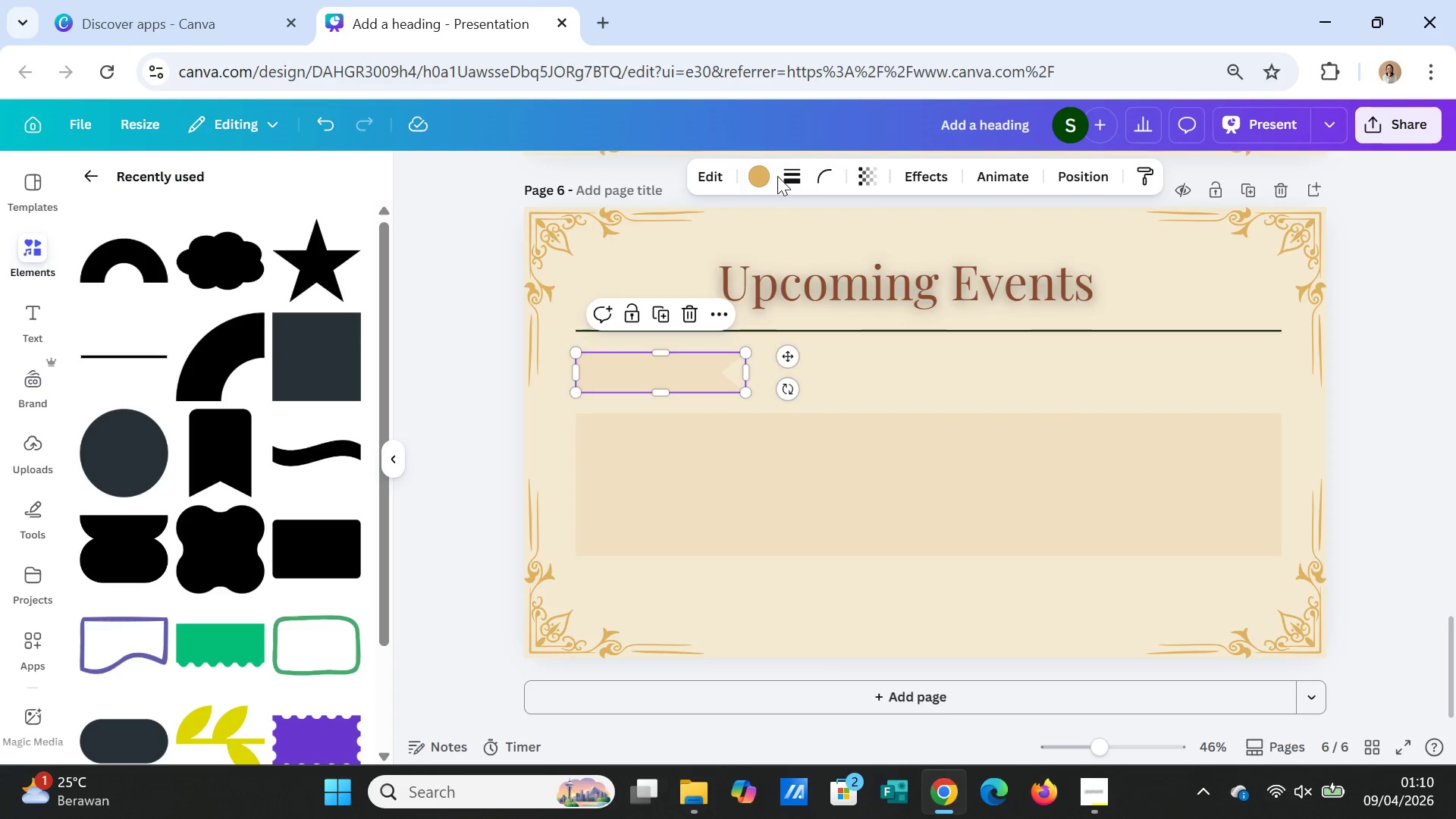 
left_click([790, 177])
 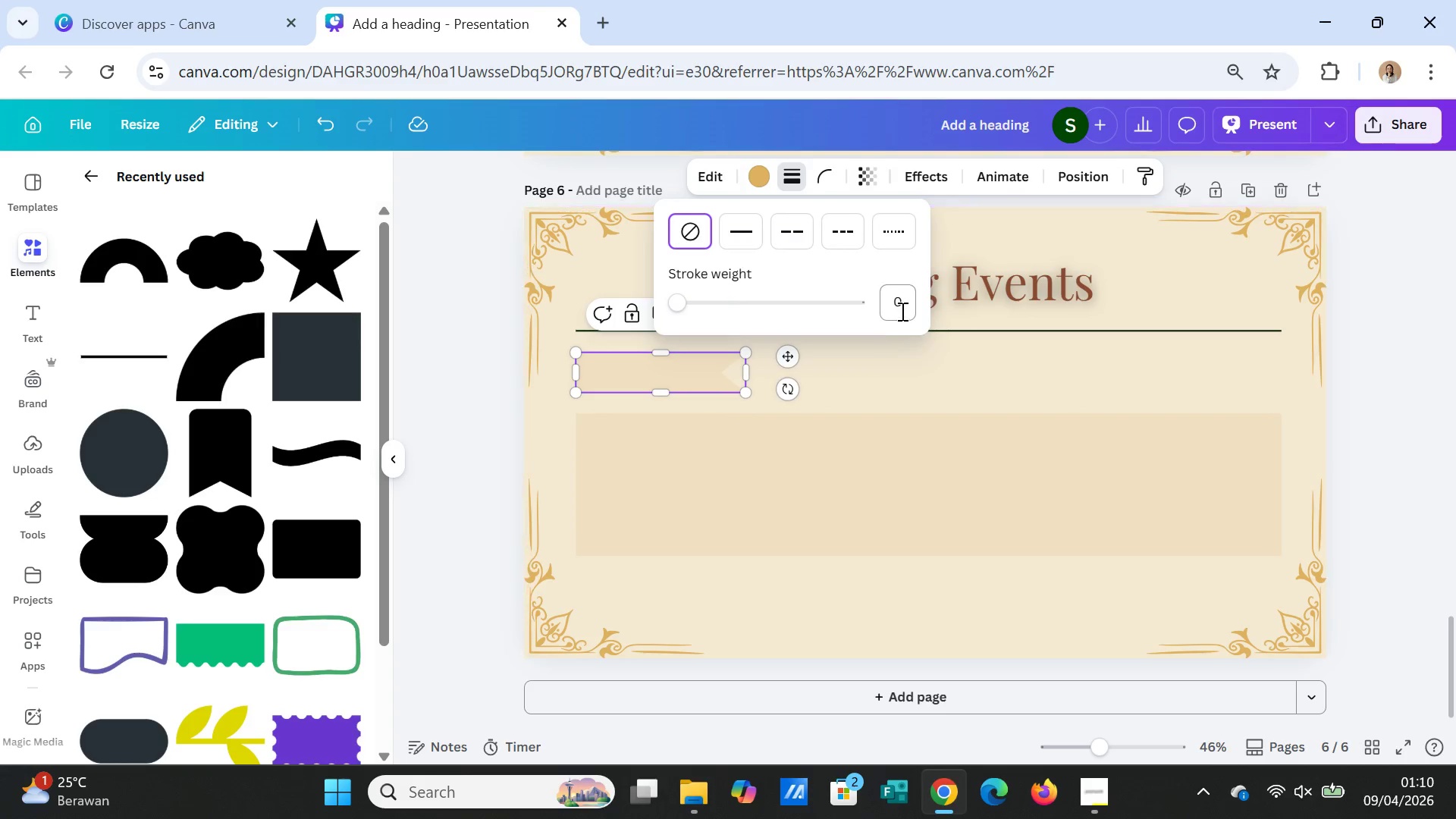 
left_click([900, 306])
 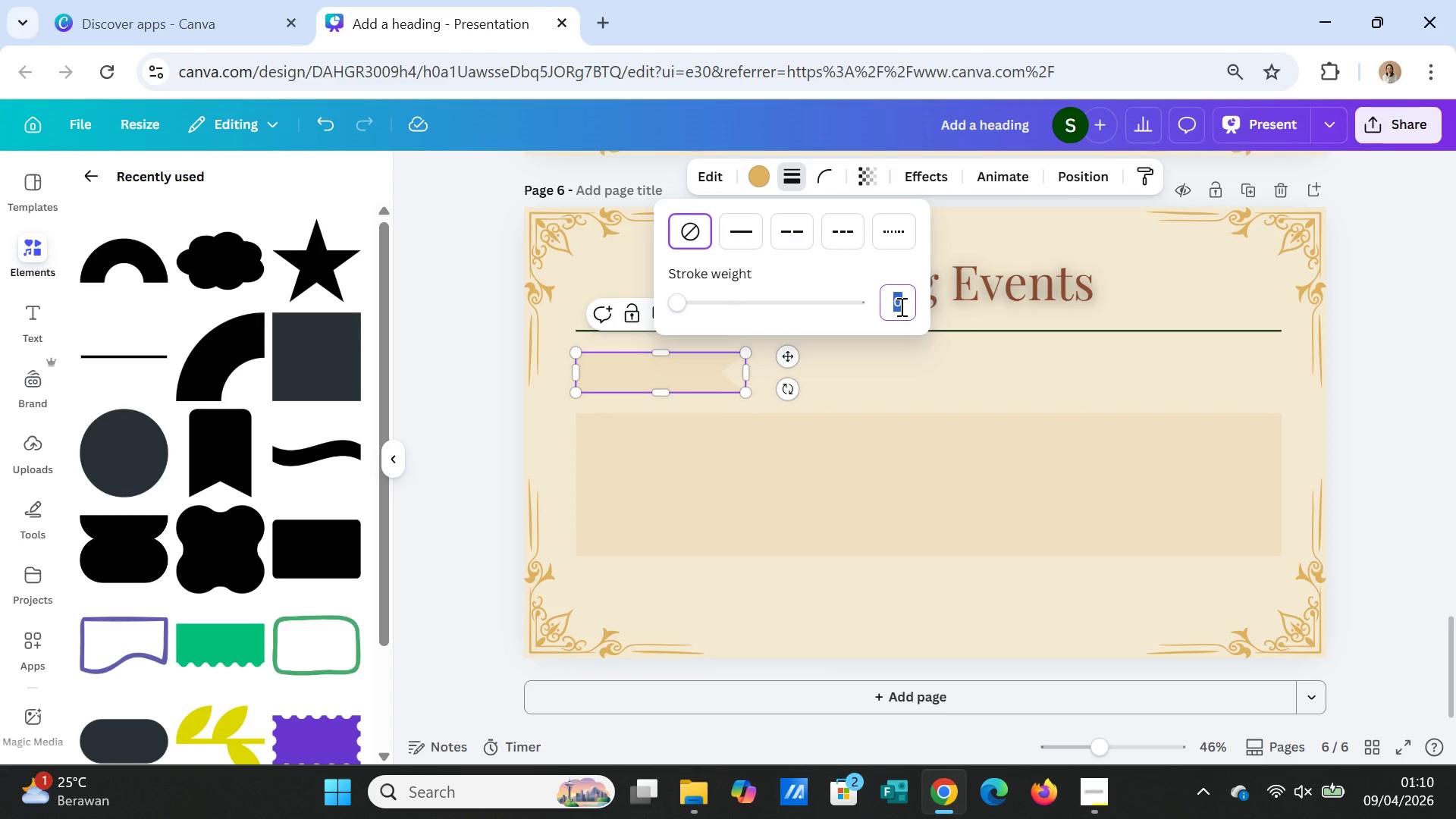 
key(2)
 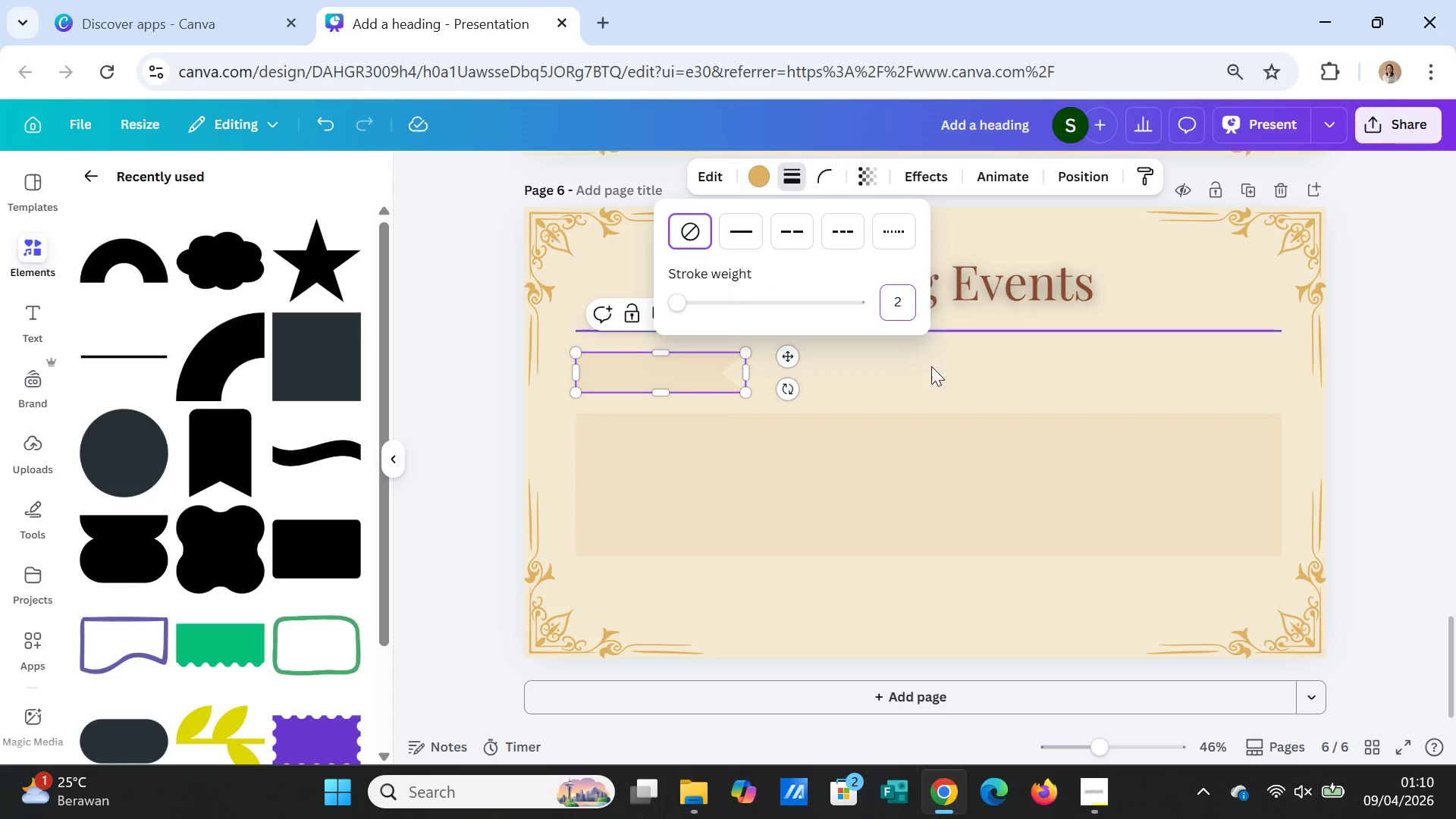 
left_click([956, 391])
 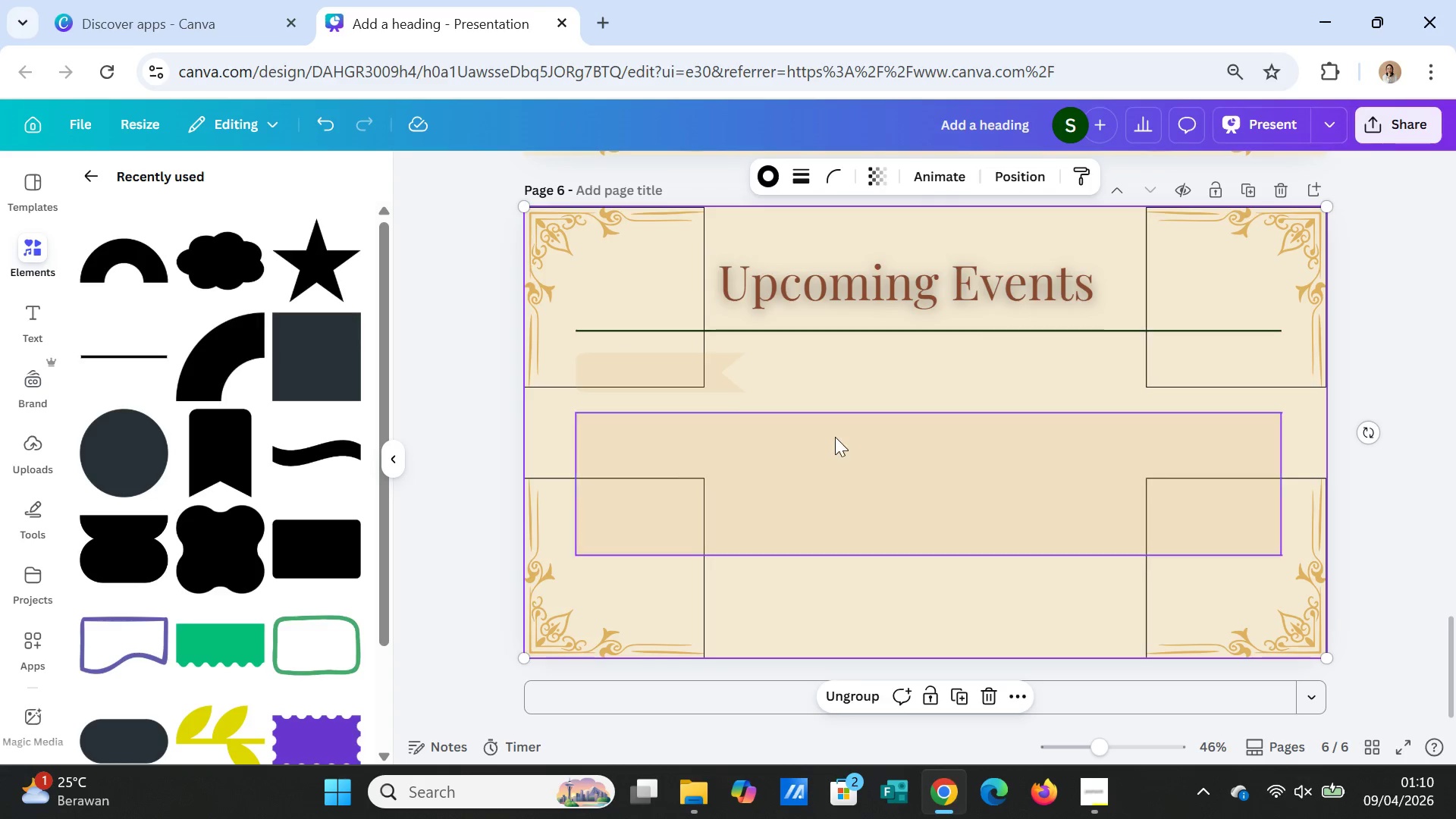 
left_click([850, 468])
 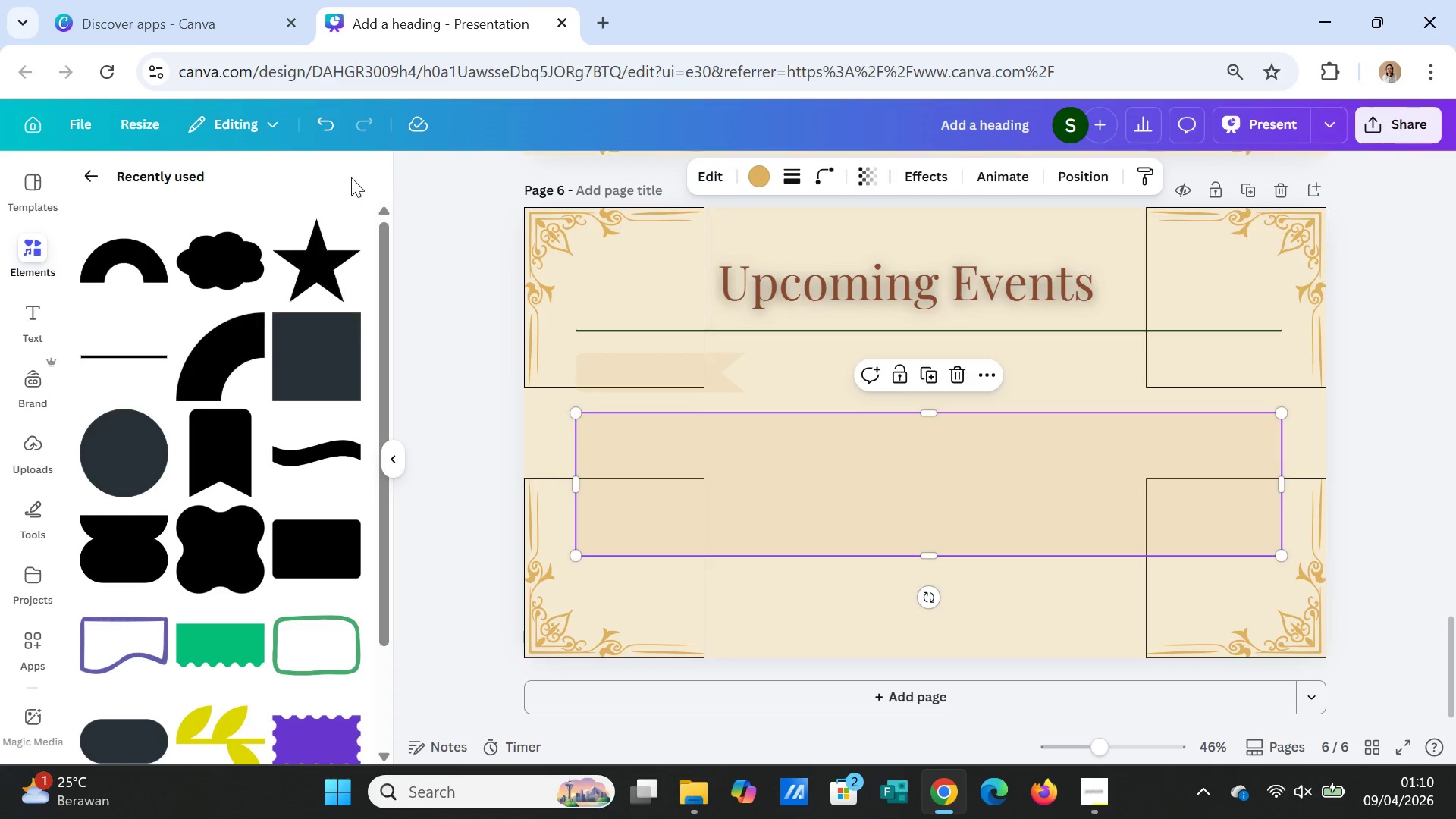 
left_click([330, 127])
 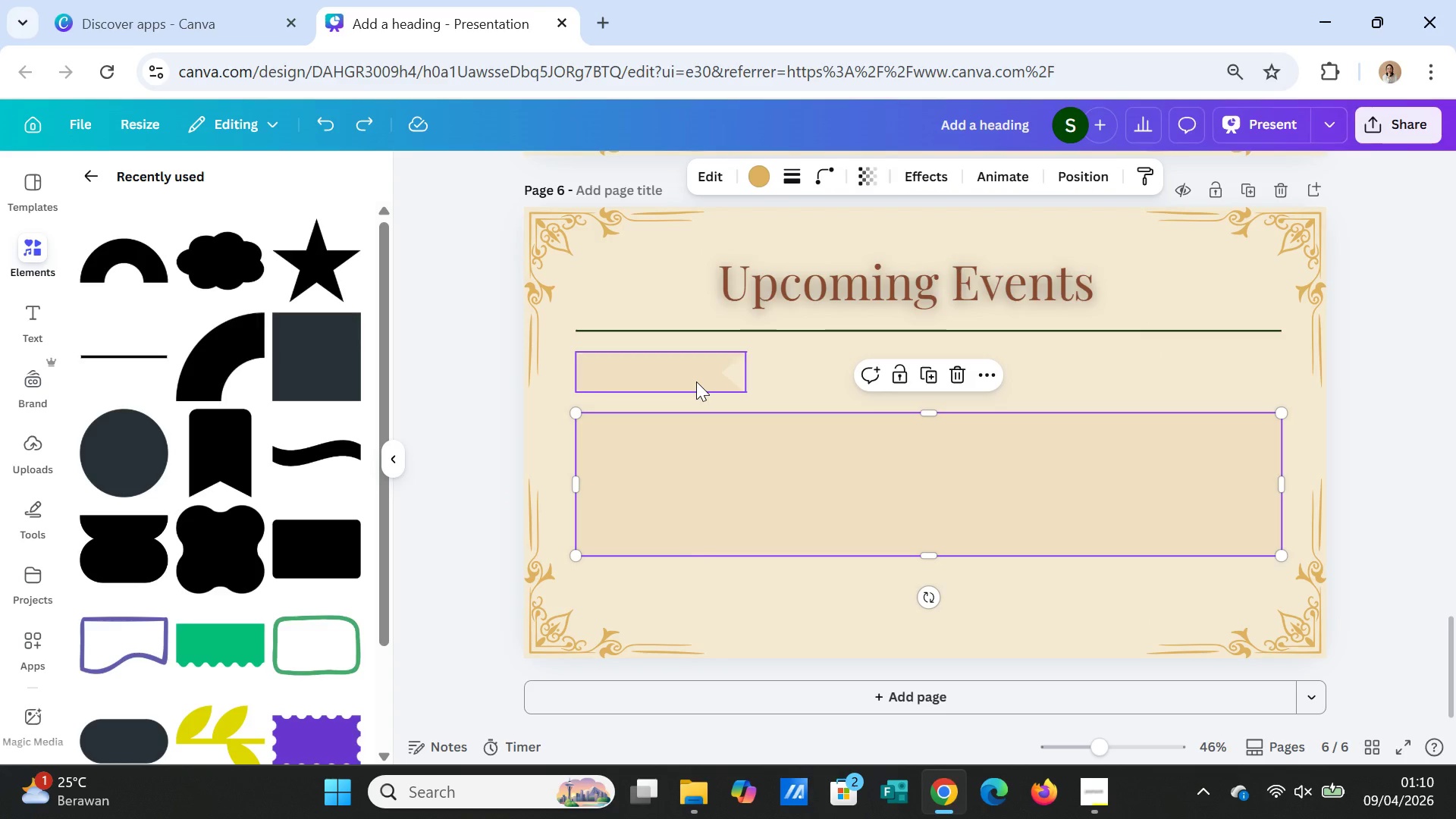 
left_click([696, 381])
 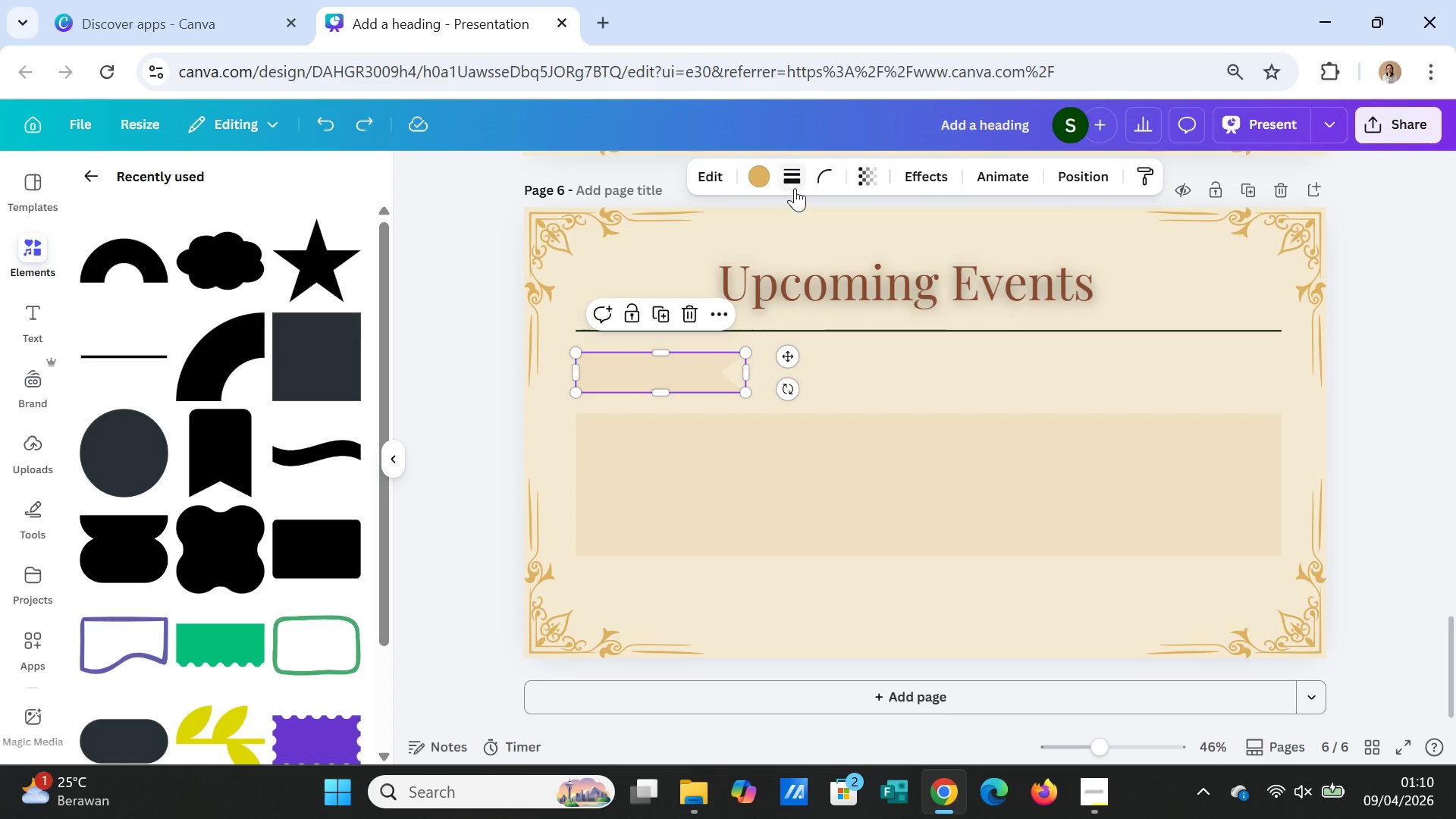 
left_click([795, 180])
 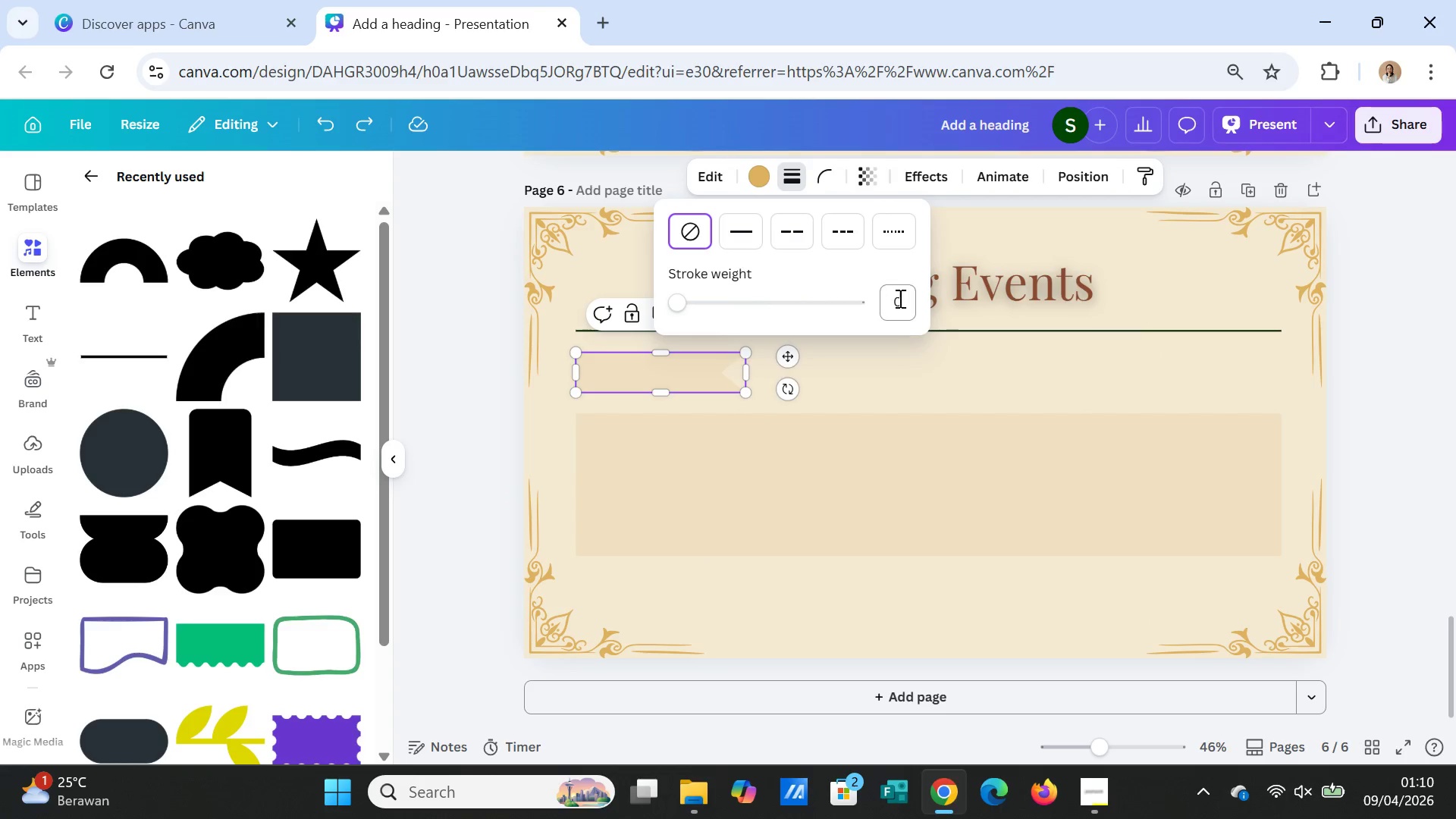 
left_click([900, 299])
 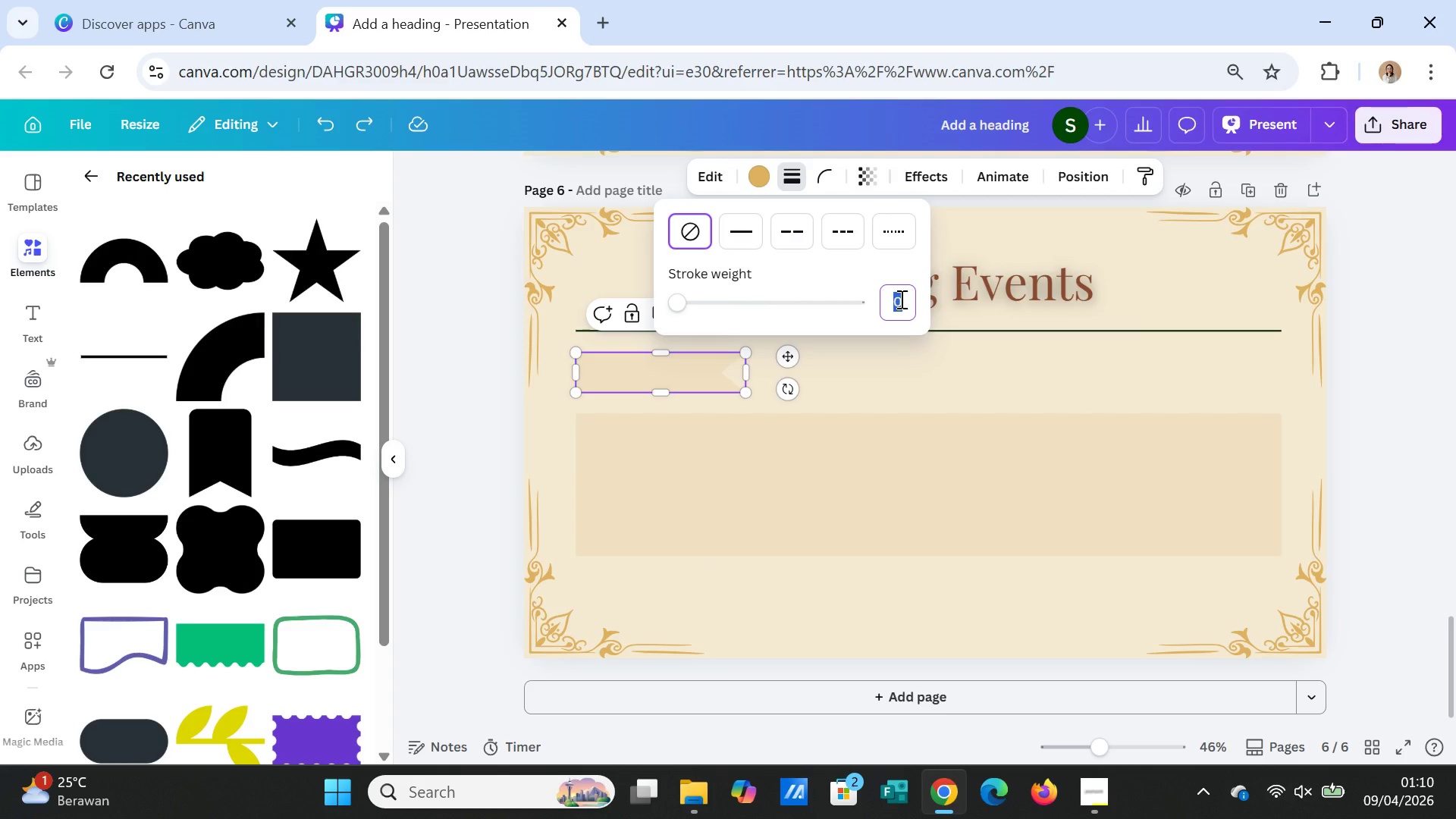 
key(2)
 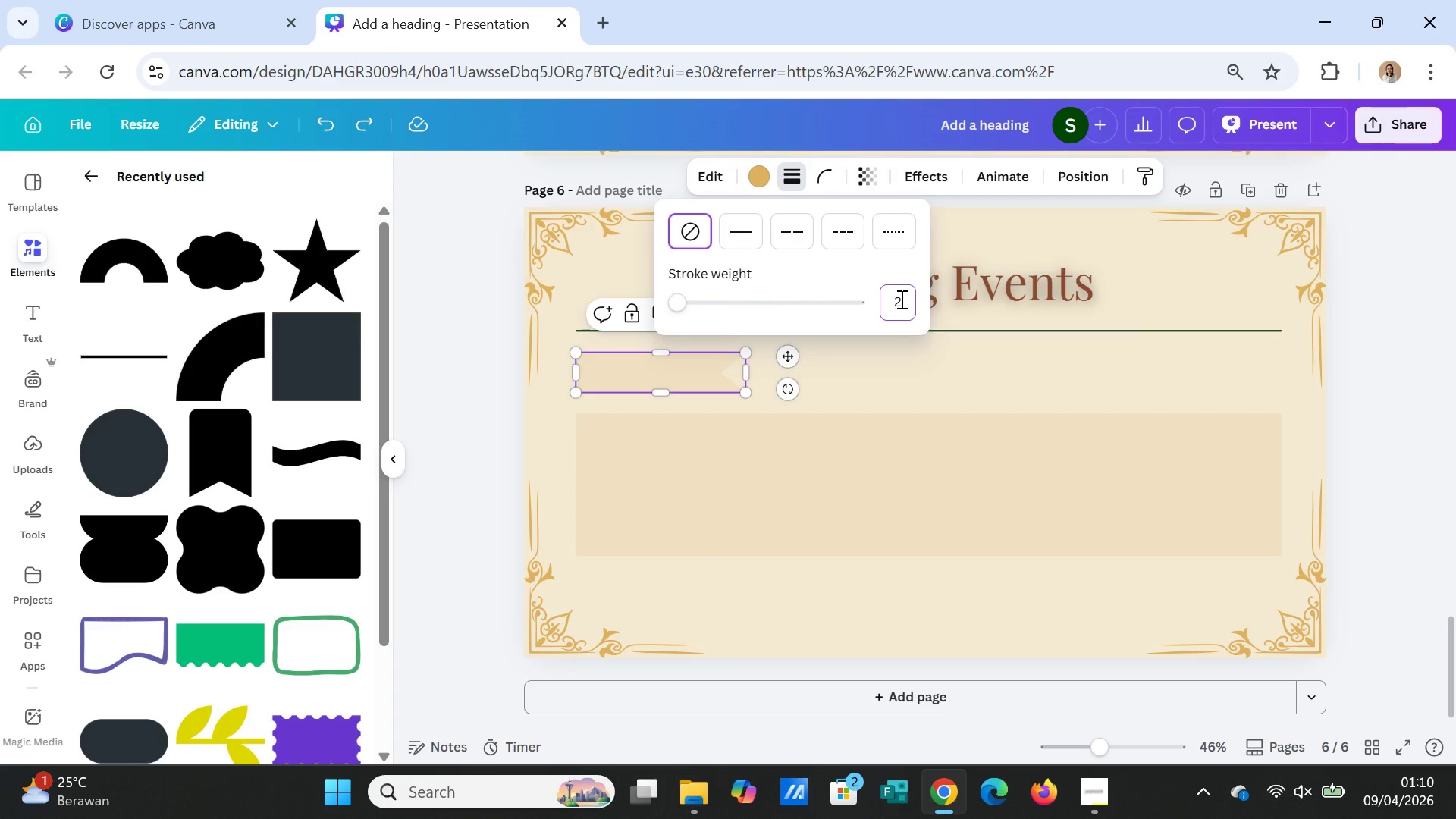 
key(Enter)
 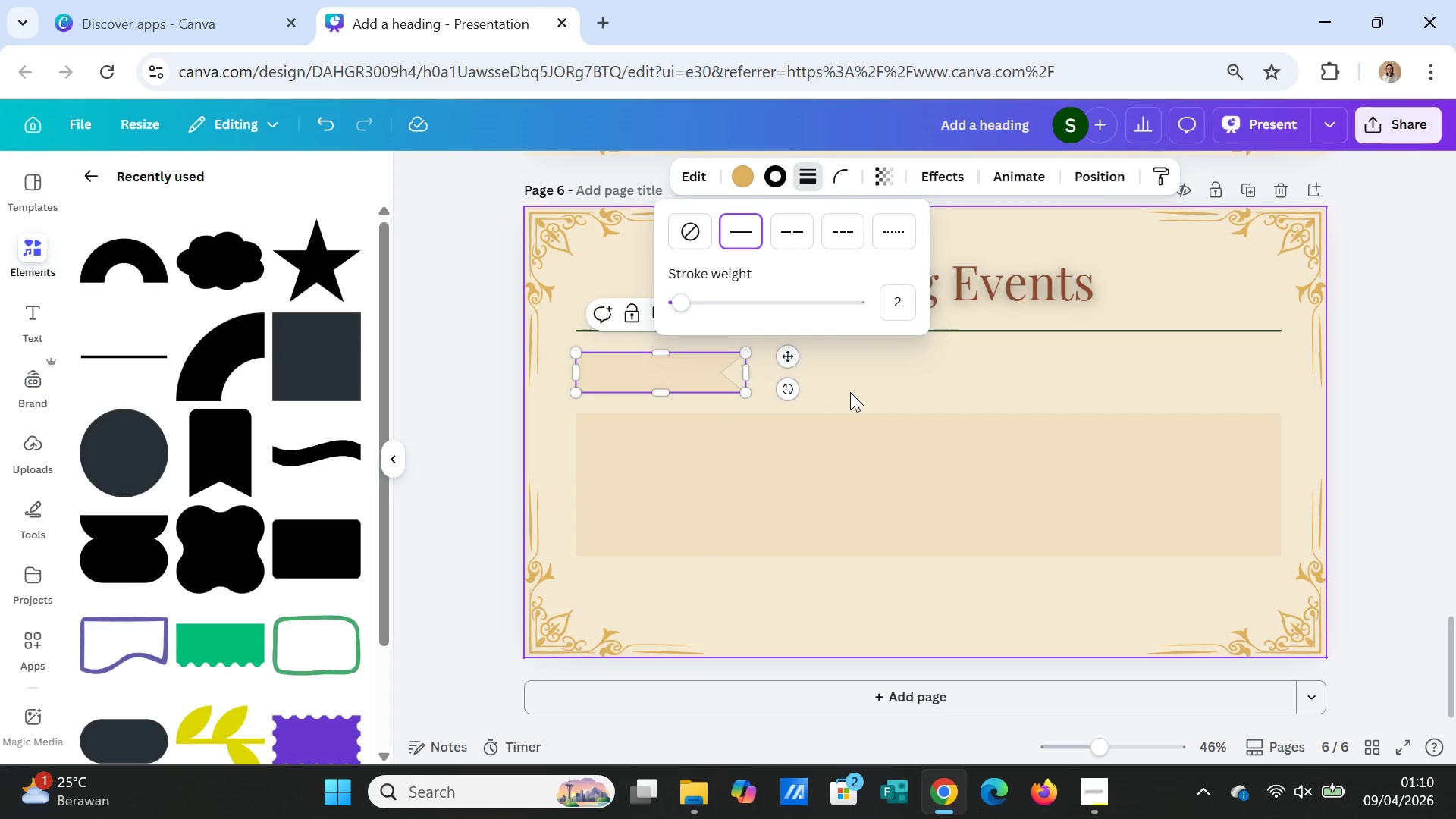 
left_click([860, 381])
 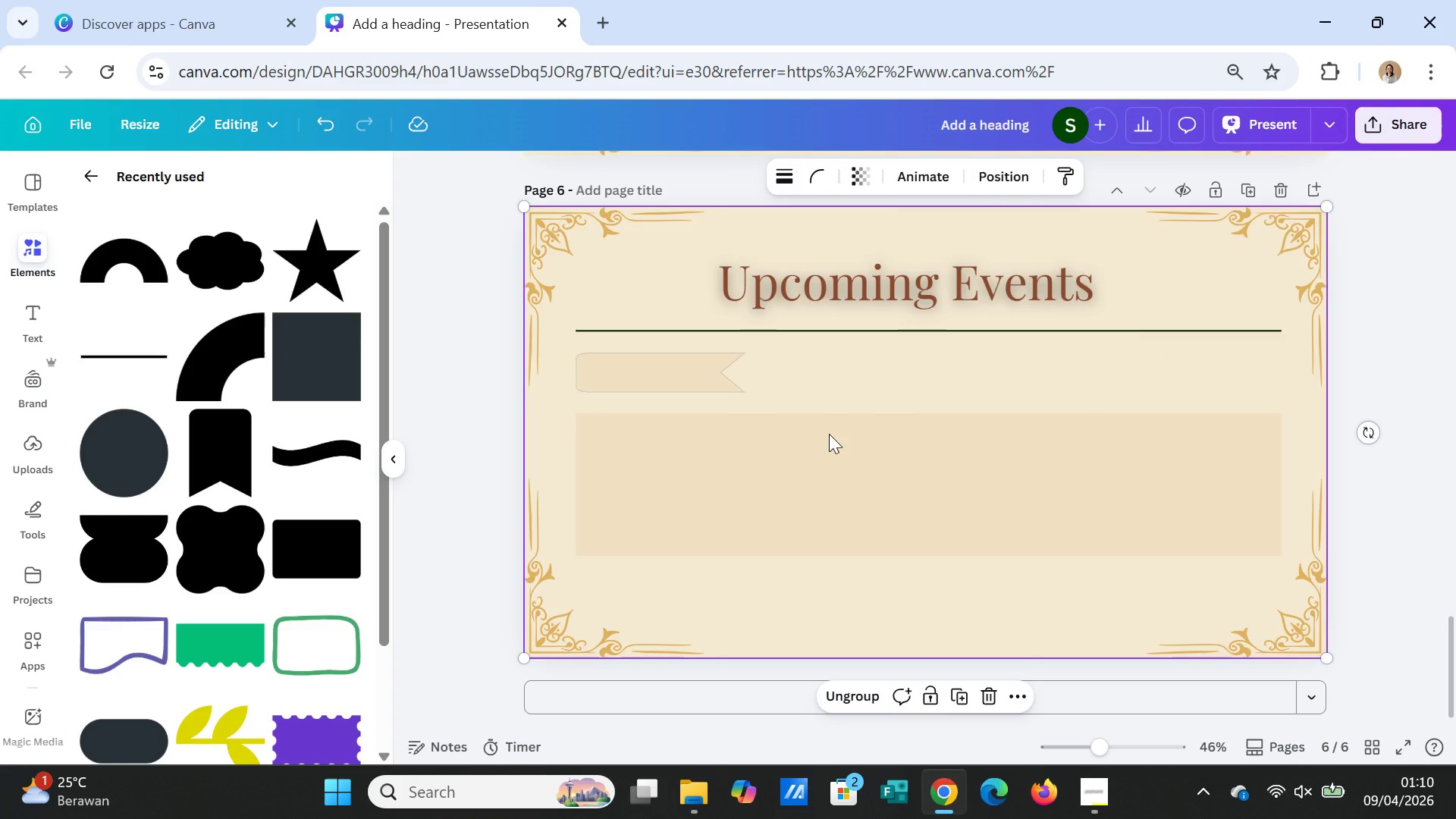 
left_click([822, 456])
 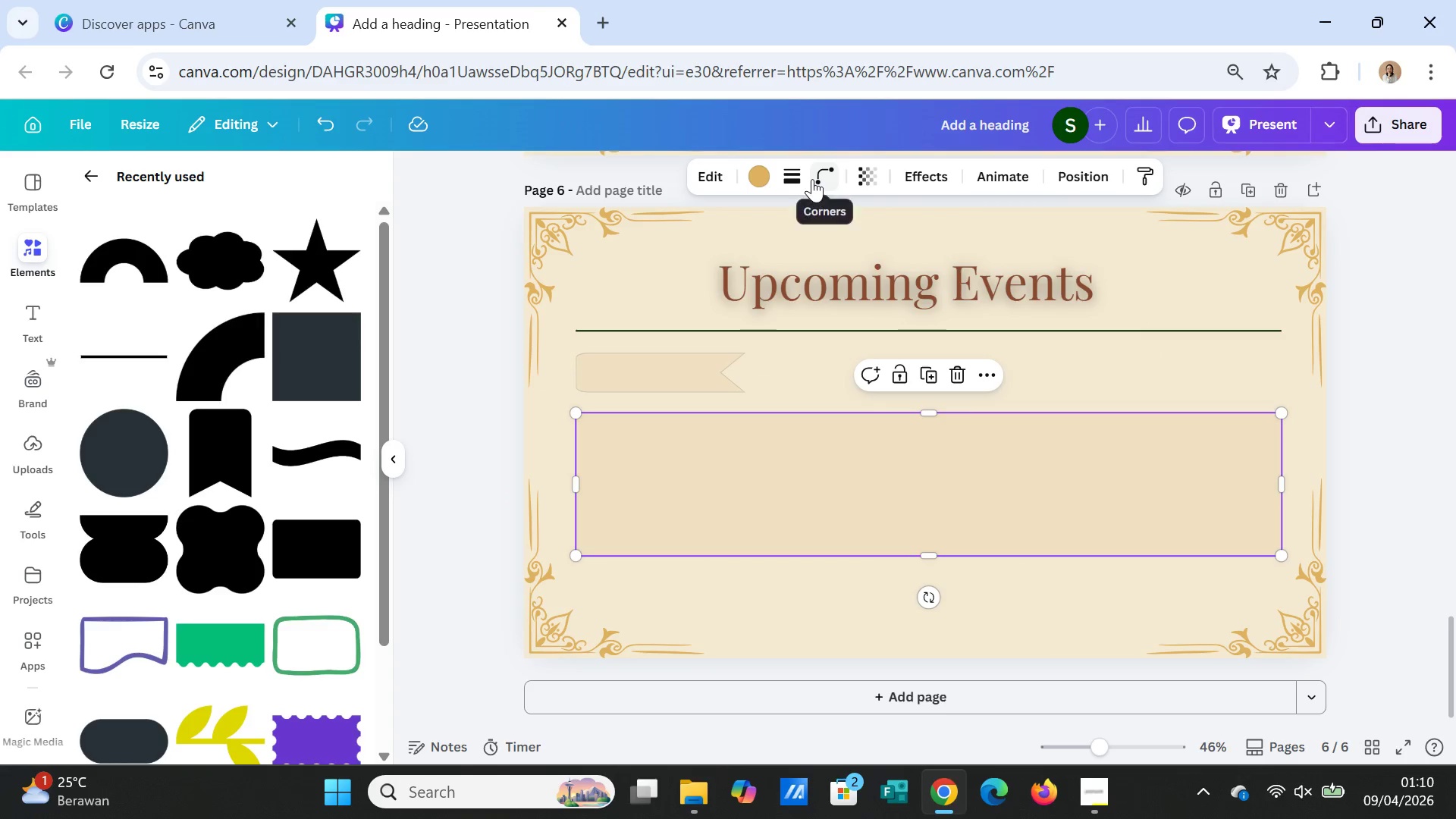 
left_click([795, 173])
 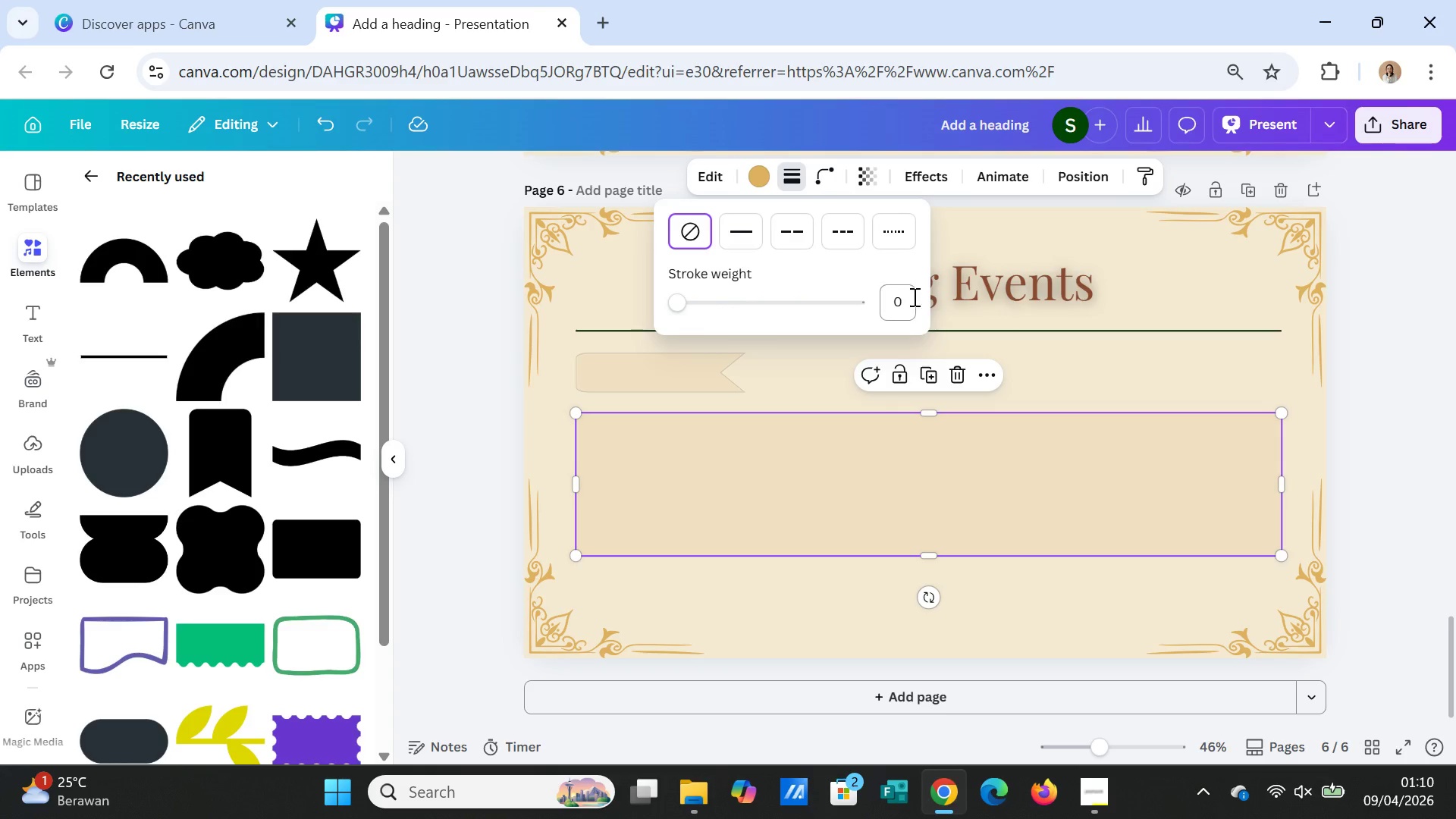 
left_click([910, 298])
 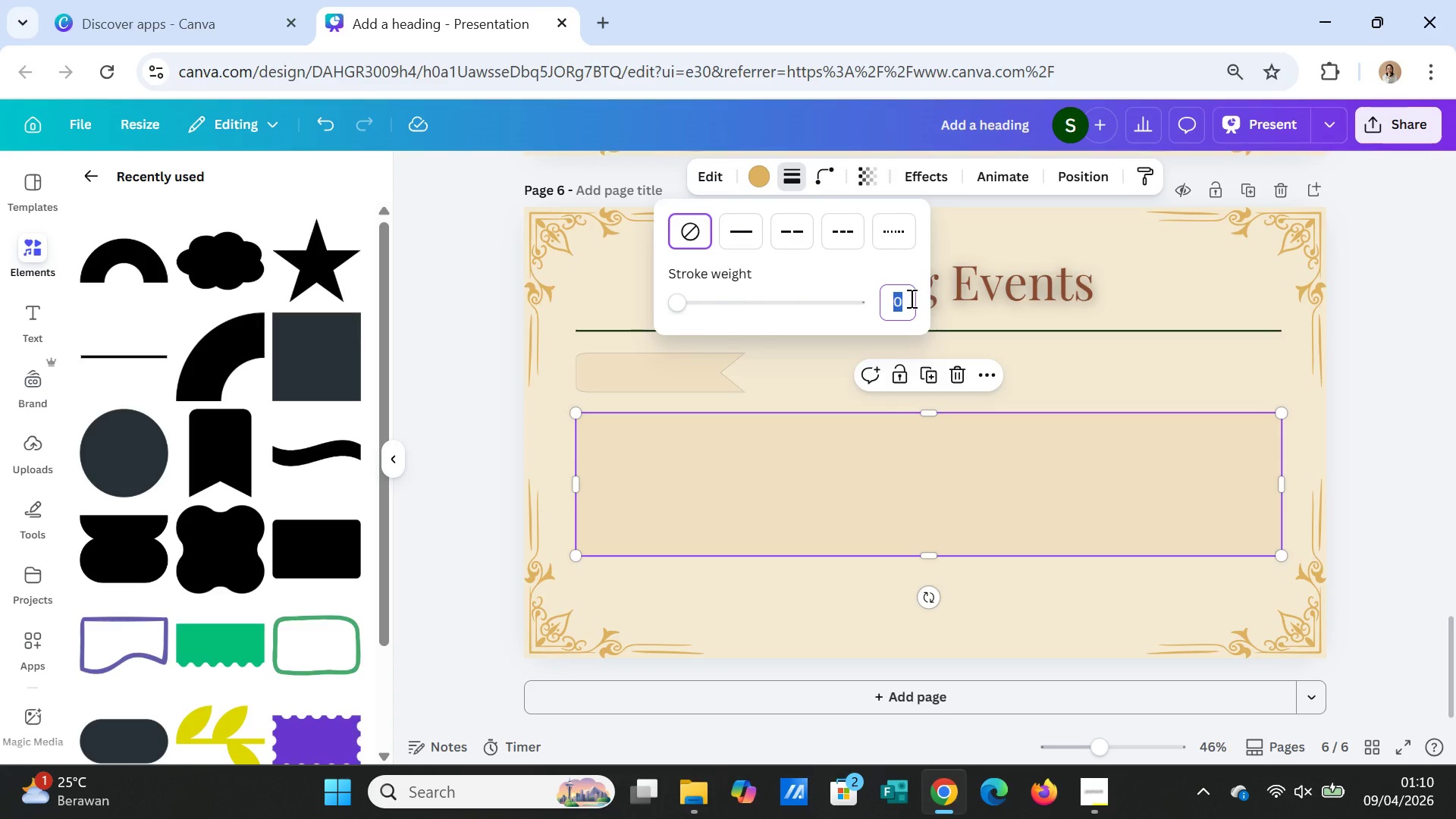 
key(2)
 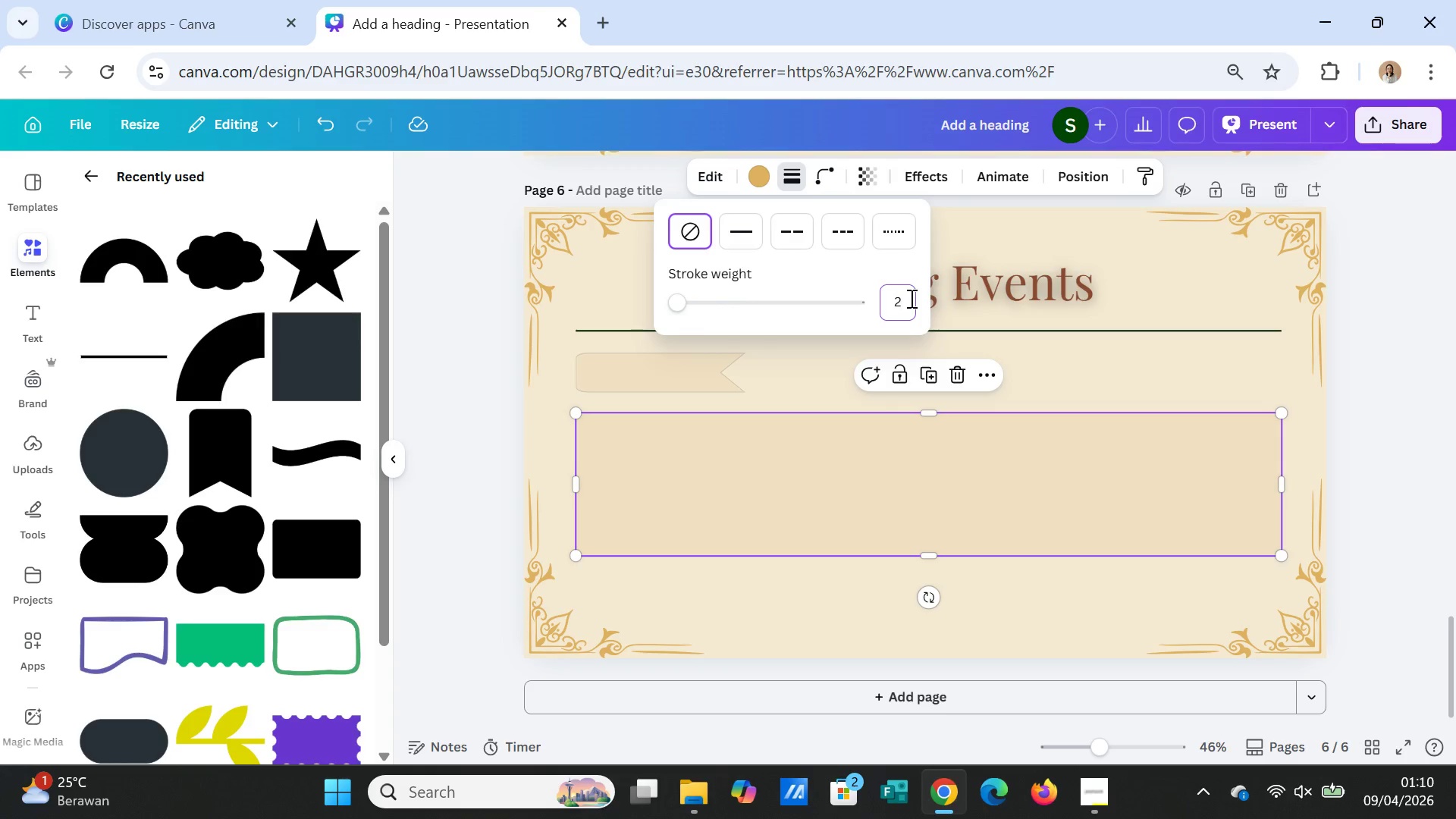 
key(Enter)
 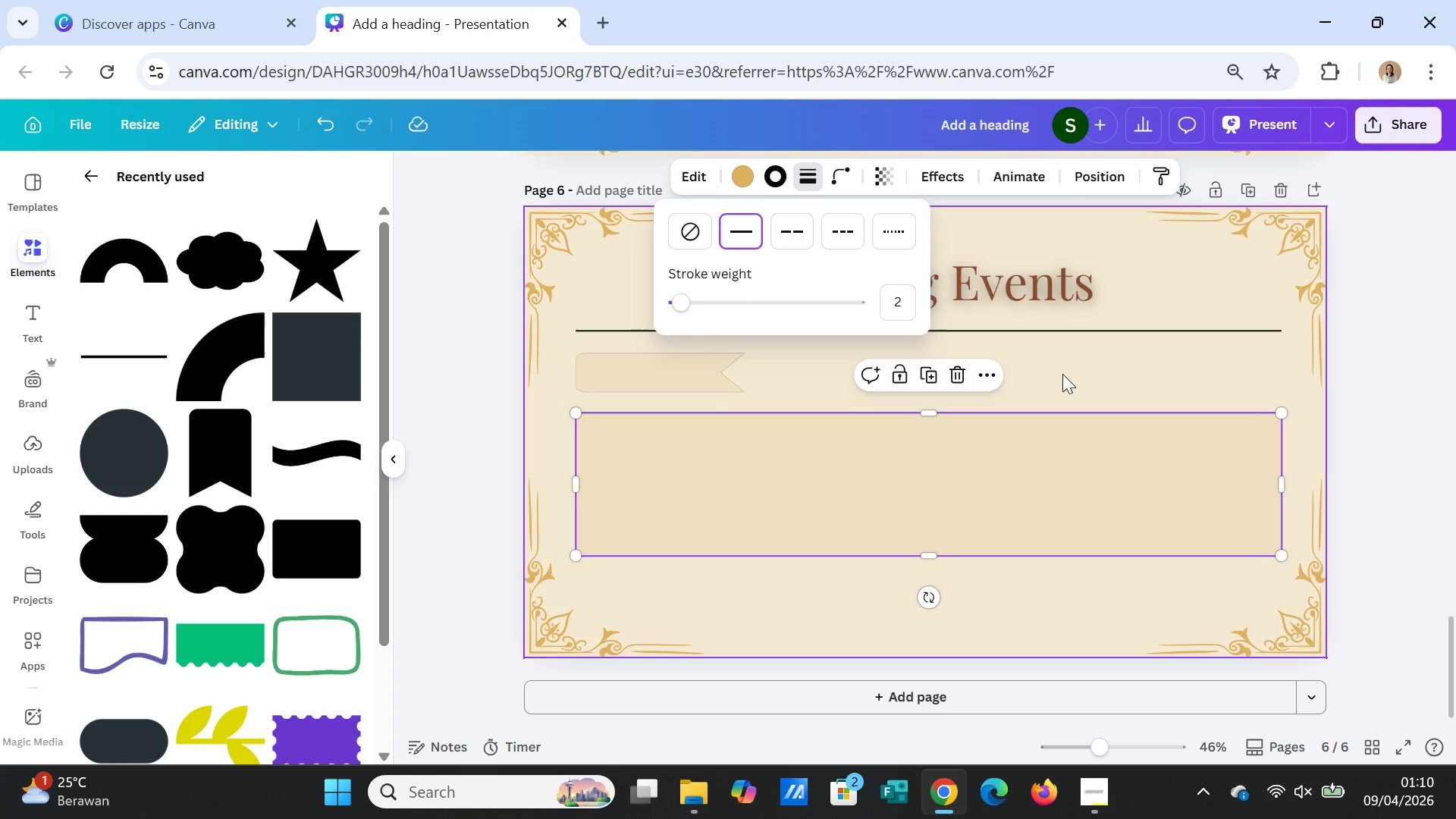 
left_click_drag(start_coordinate=[1068, 370], to_coordinate=[715, 370])
 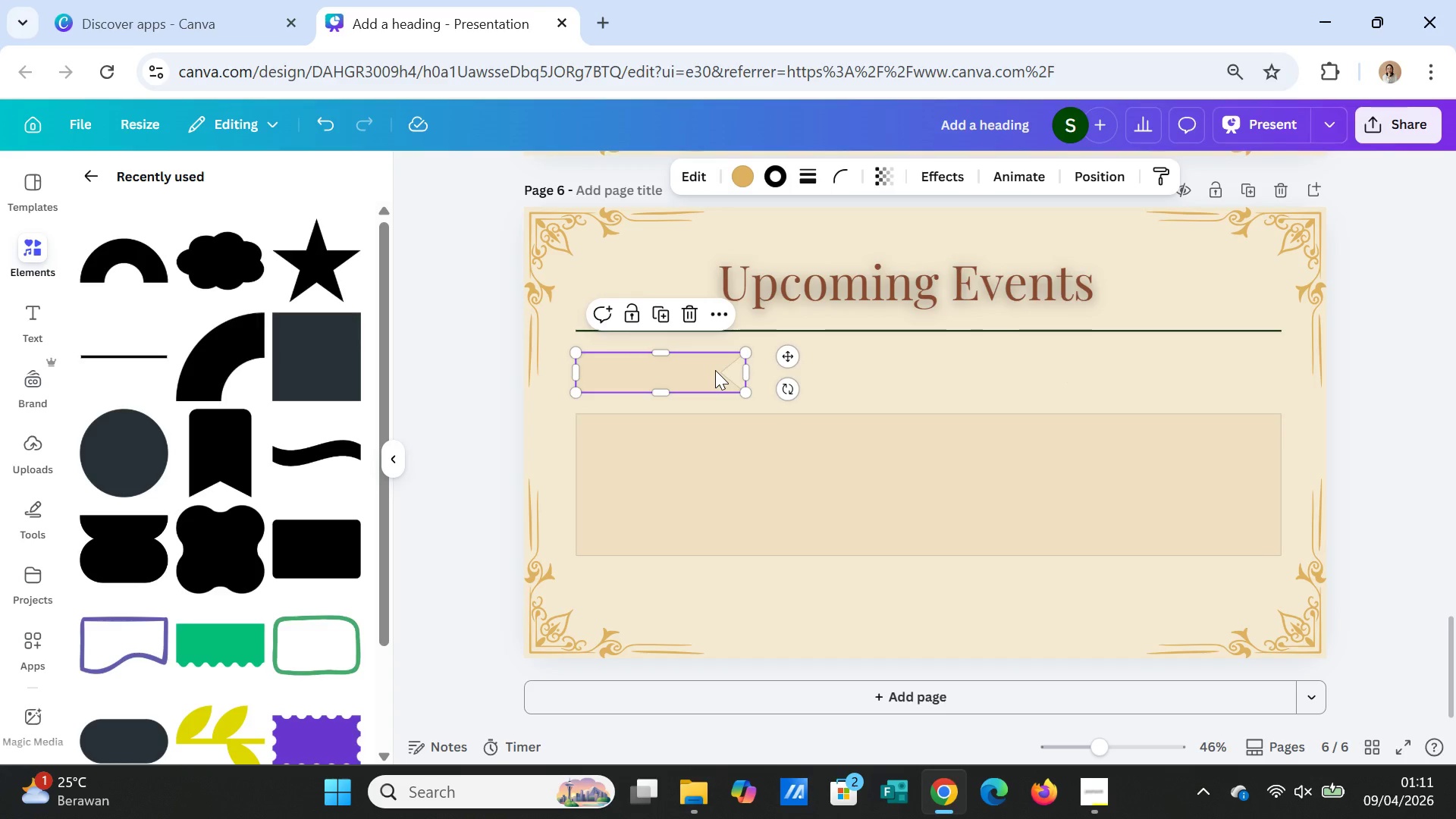 
double_click([715, 370])
 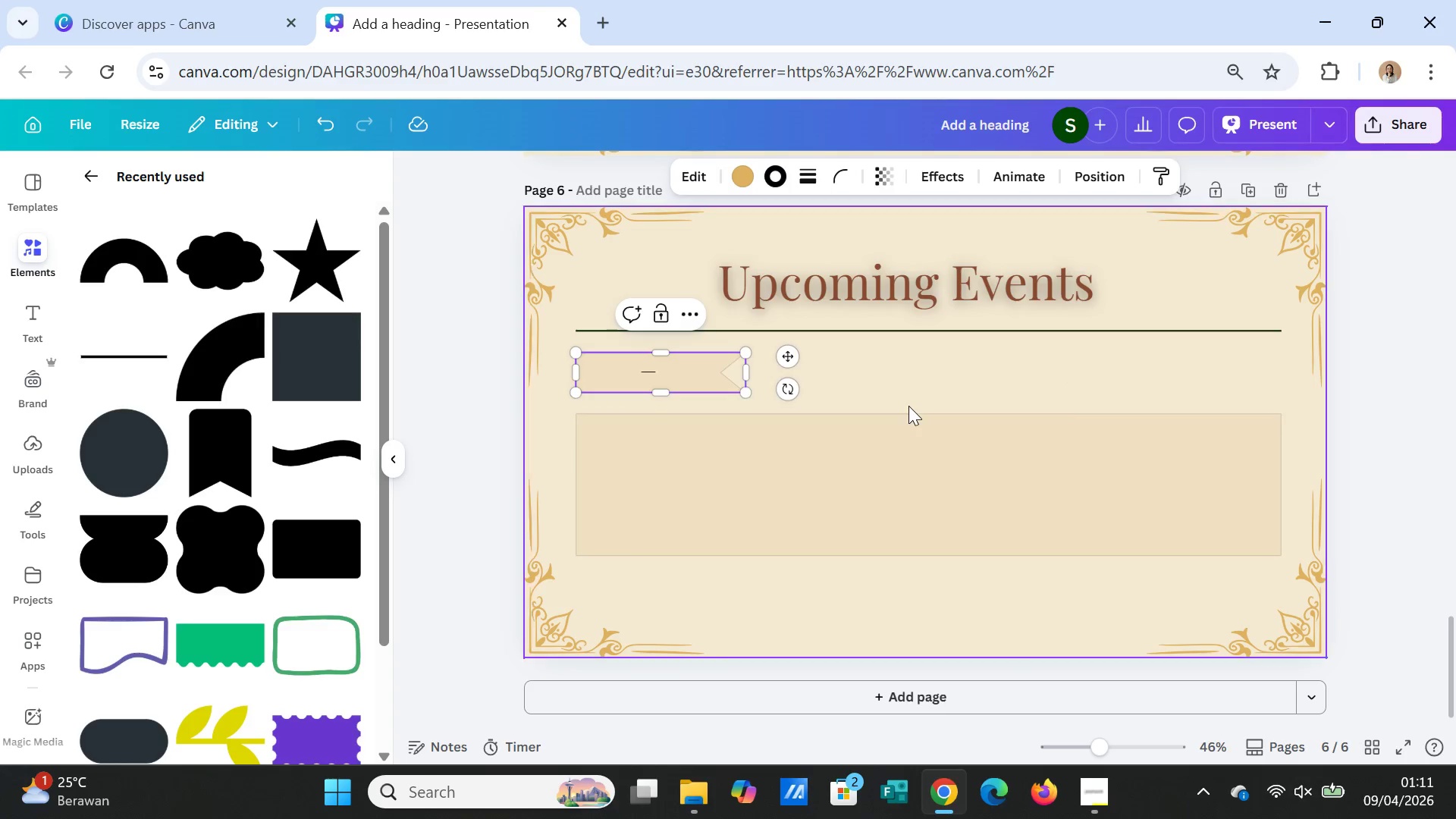 
left_click([918, 366])
 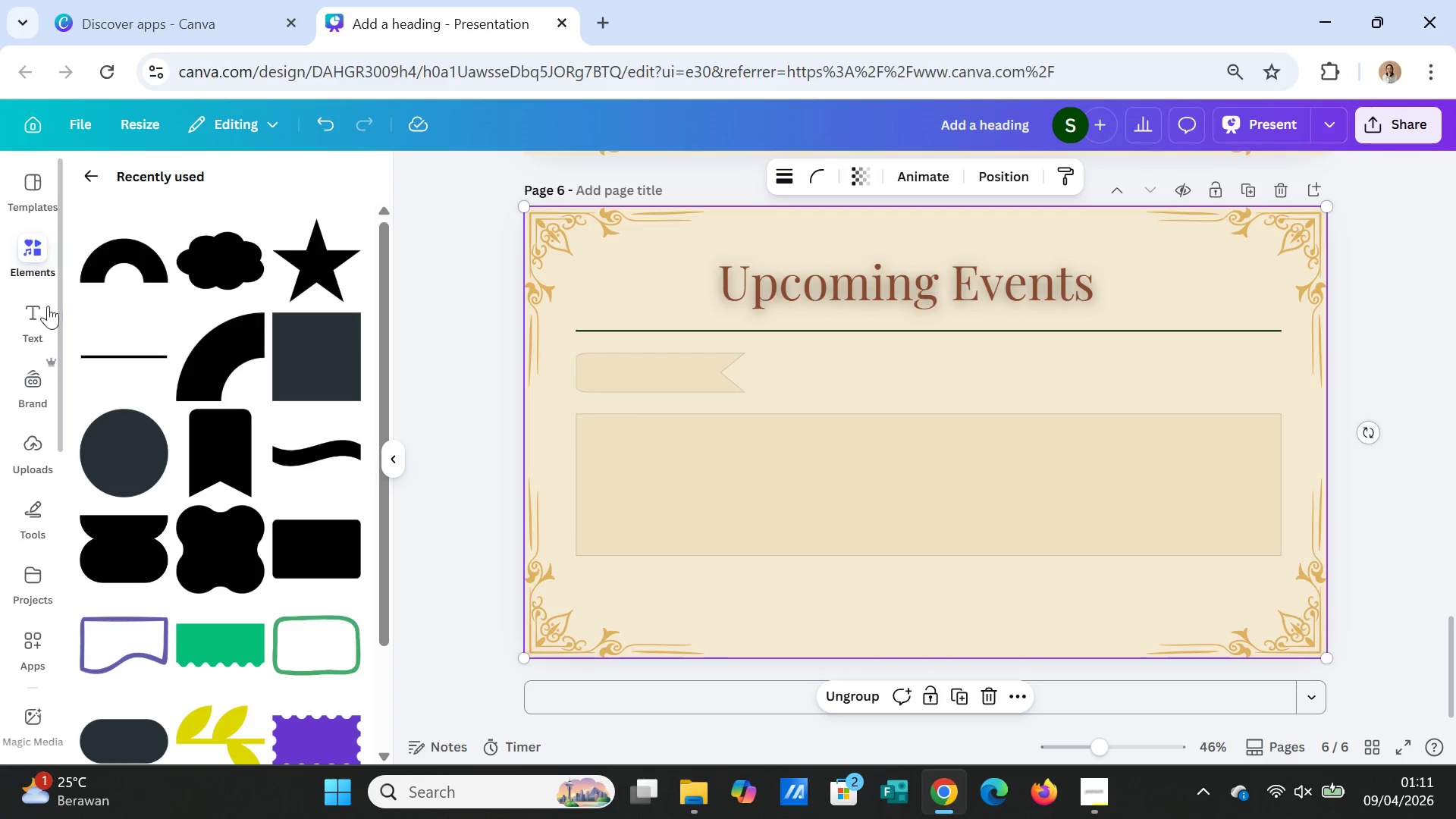 
left_click([44, 306])
 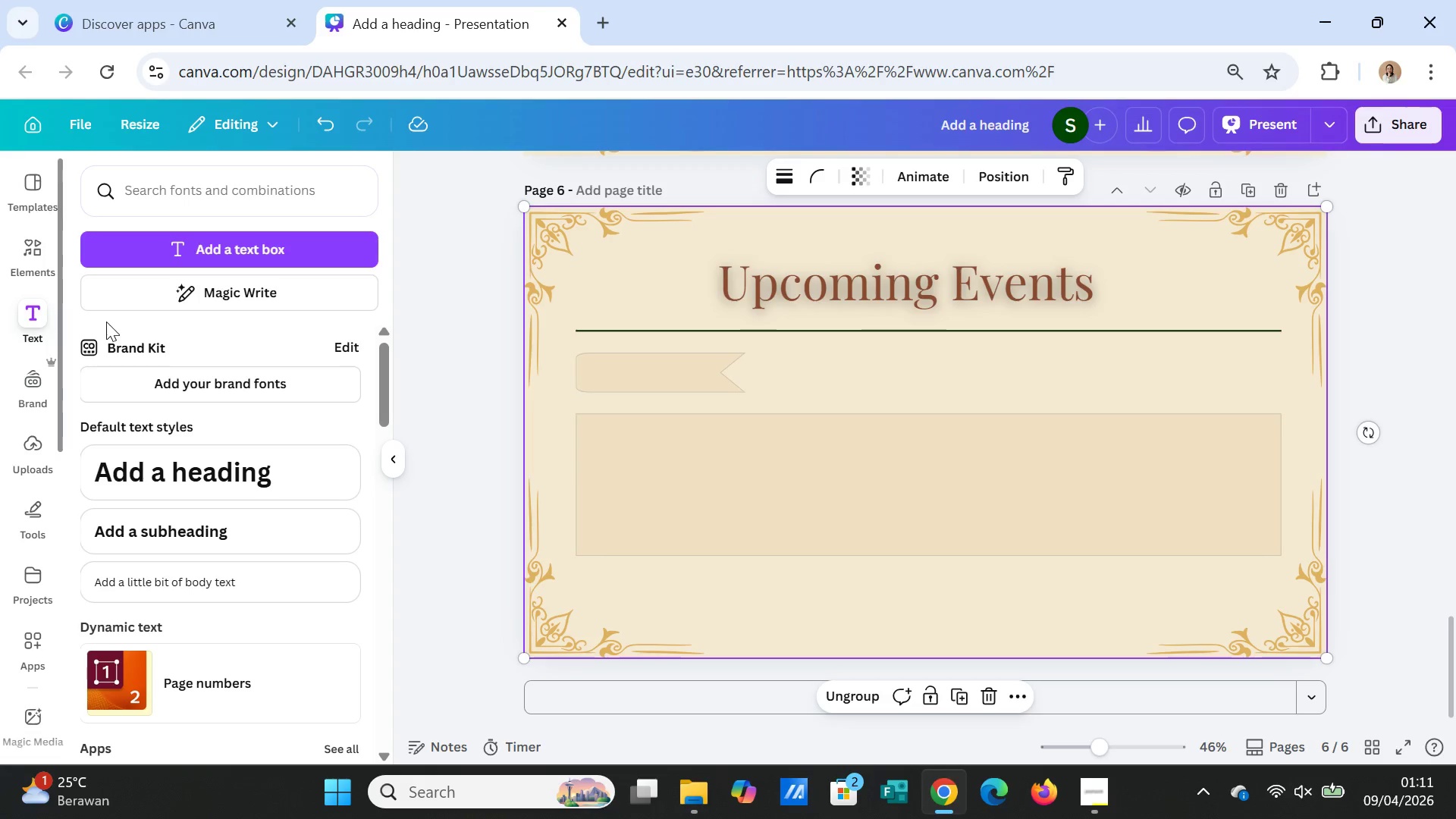 
wait(6.33)
 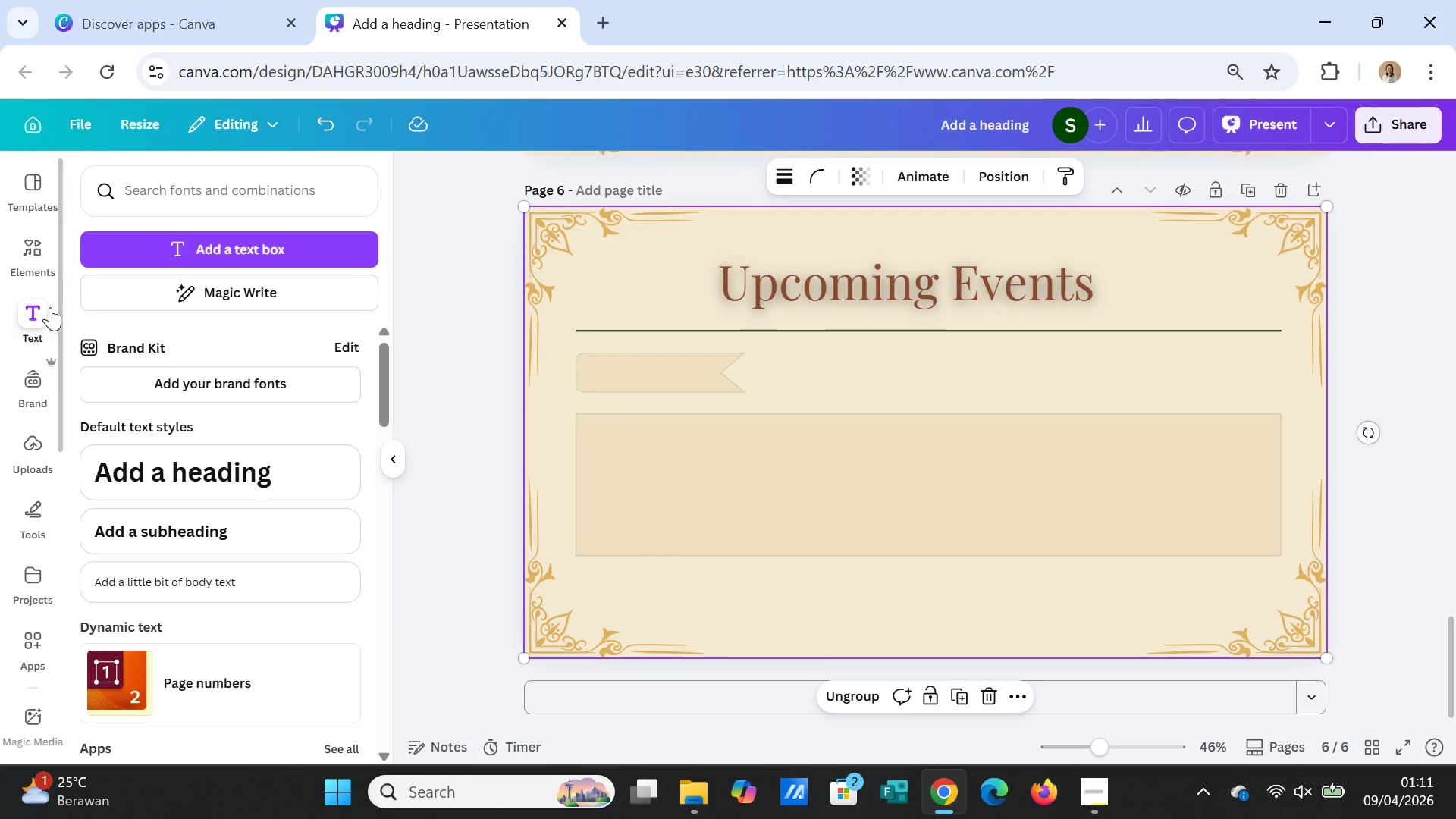 
left_click([243, 262])
 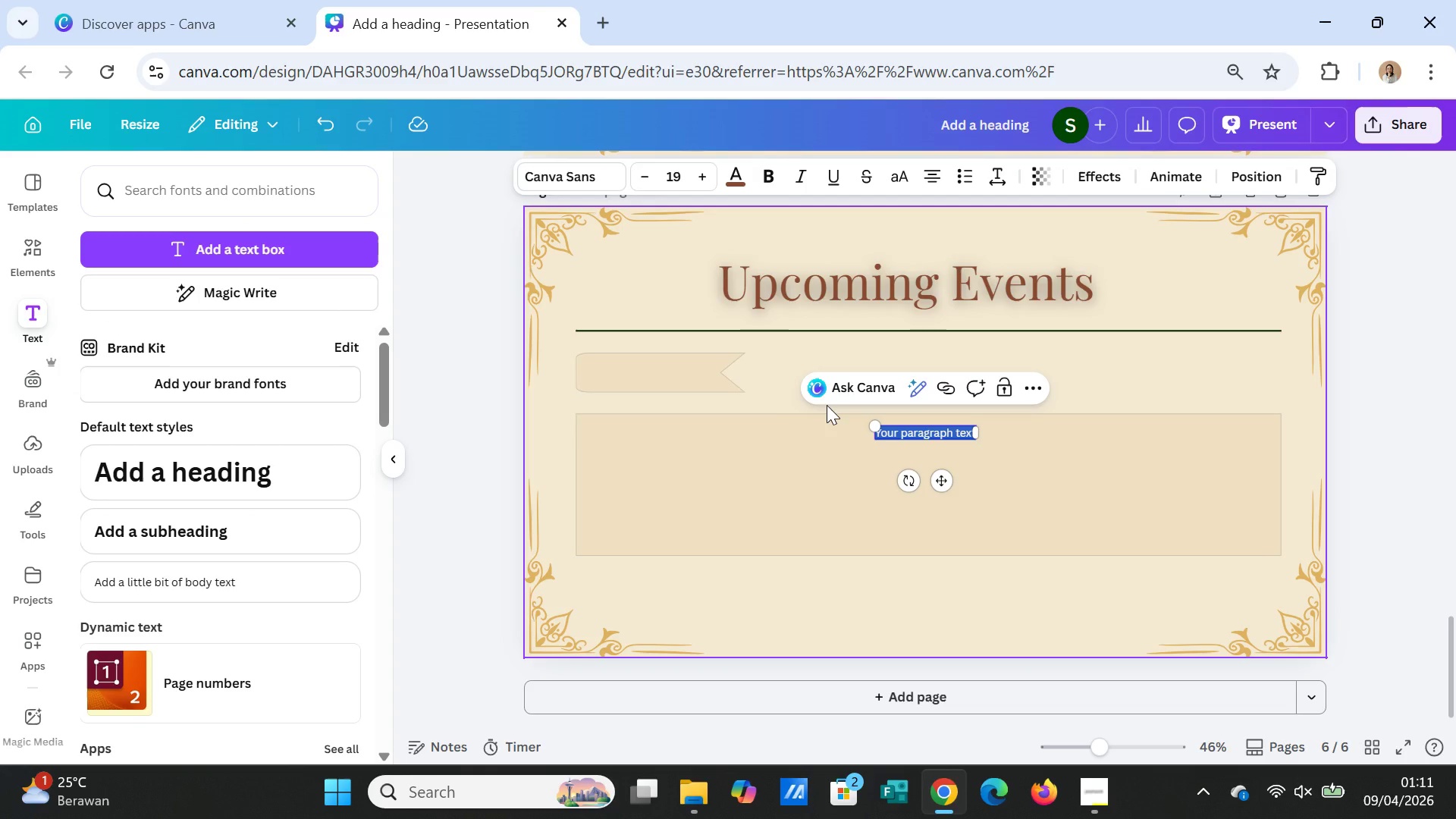 
type(This Month)
 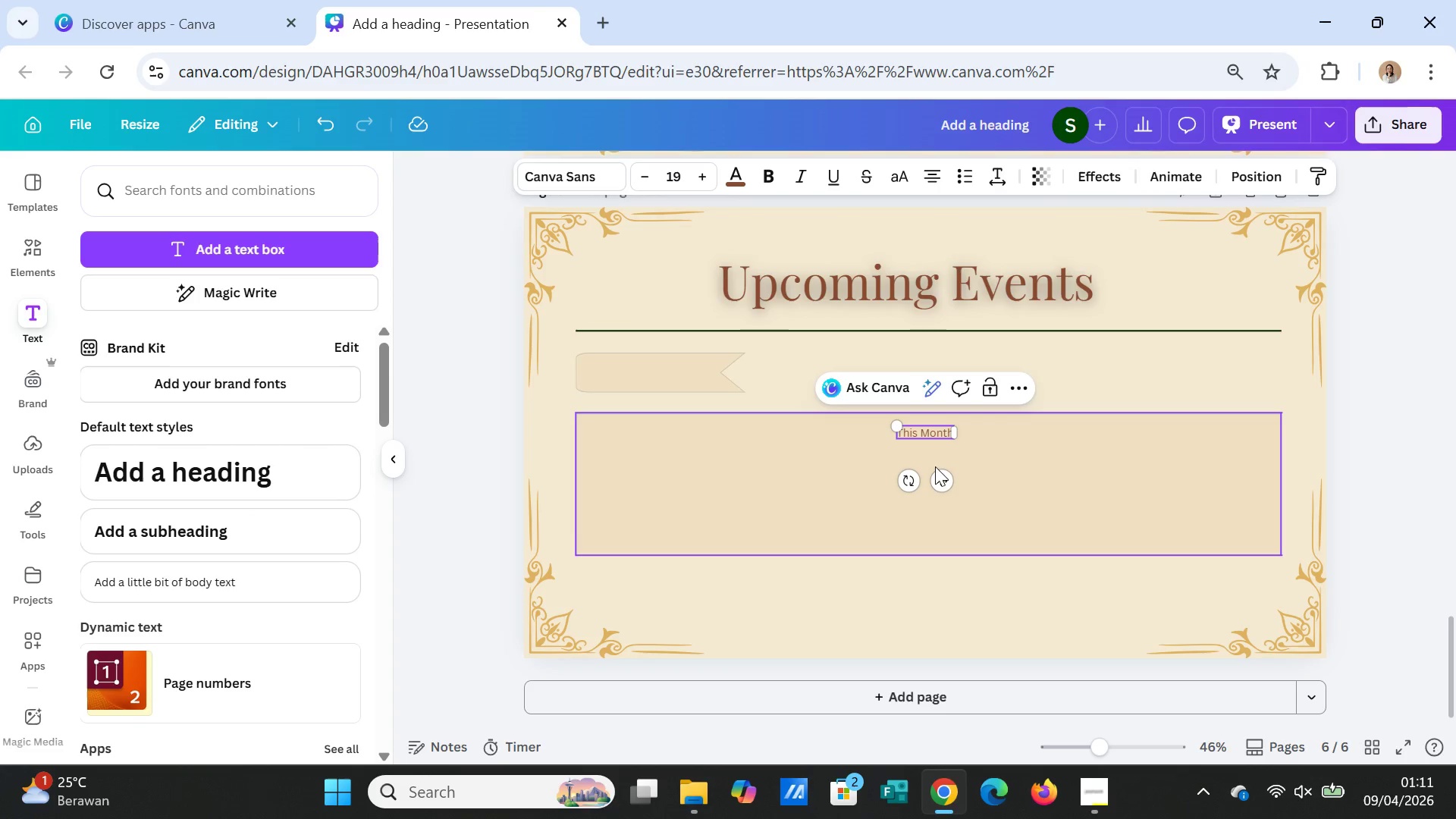 
left_click([1072, 349])
 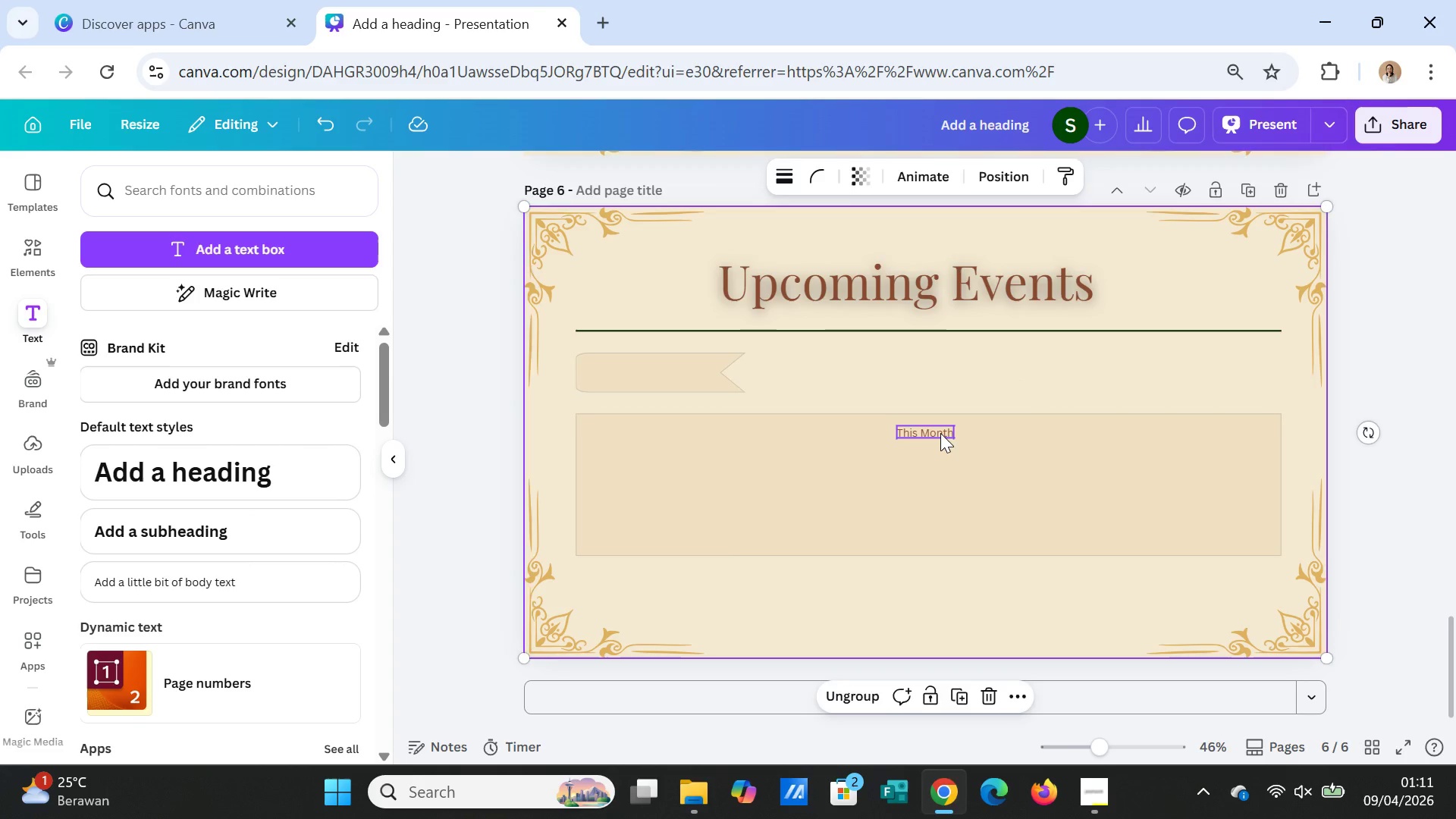 
left_click([940, 433])
 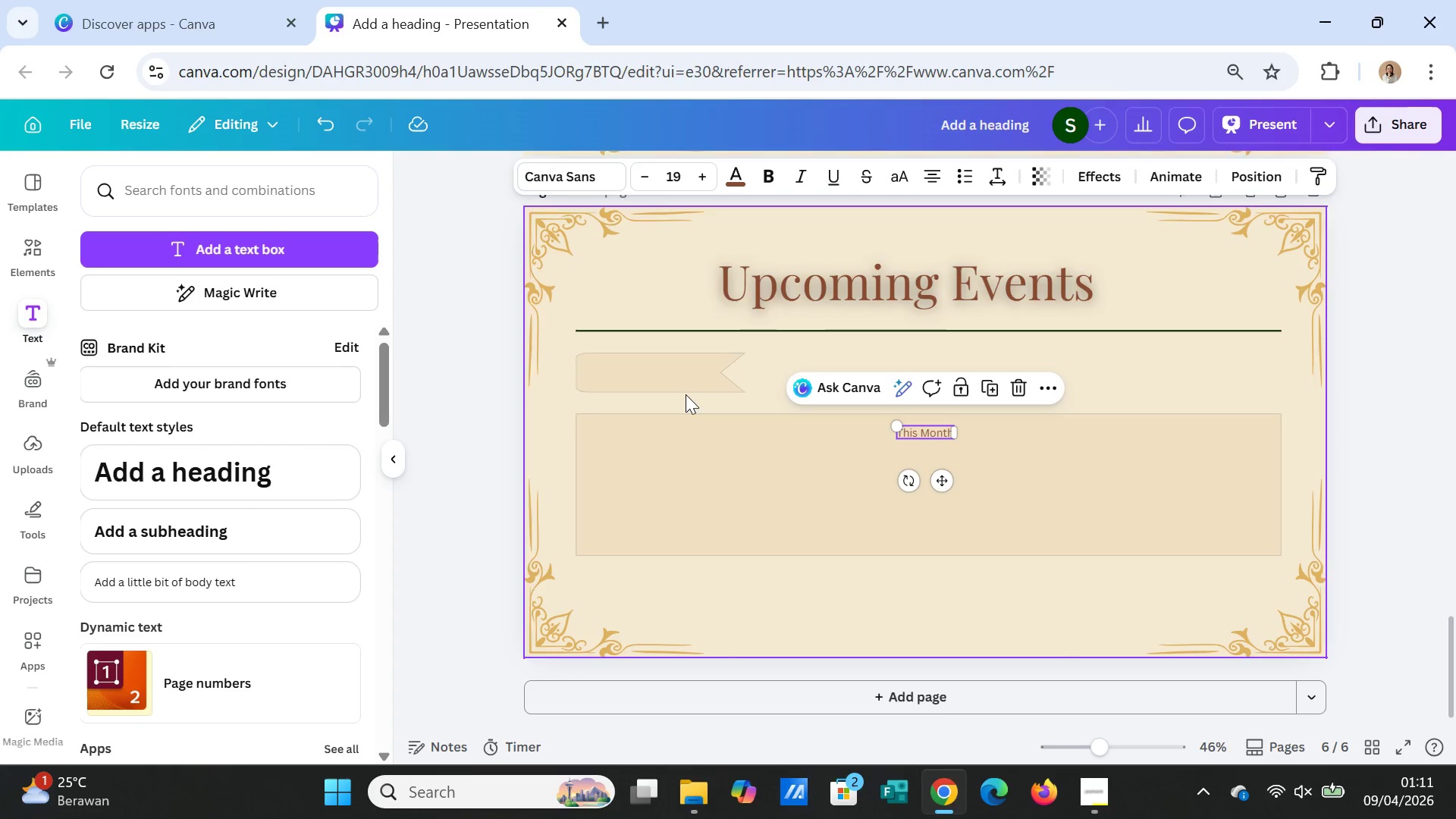 
left_click([683, 392])
 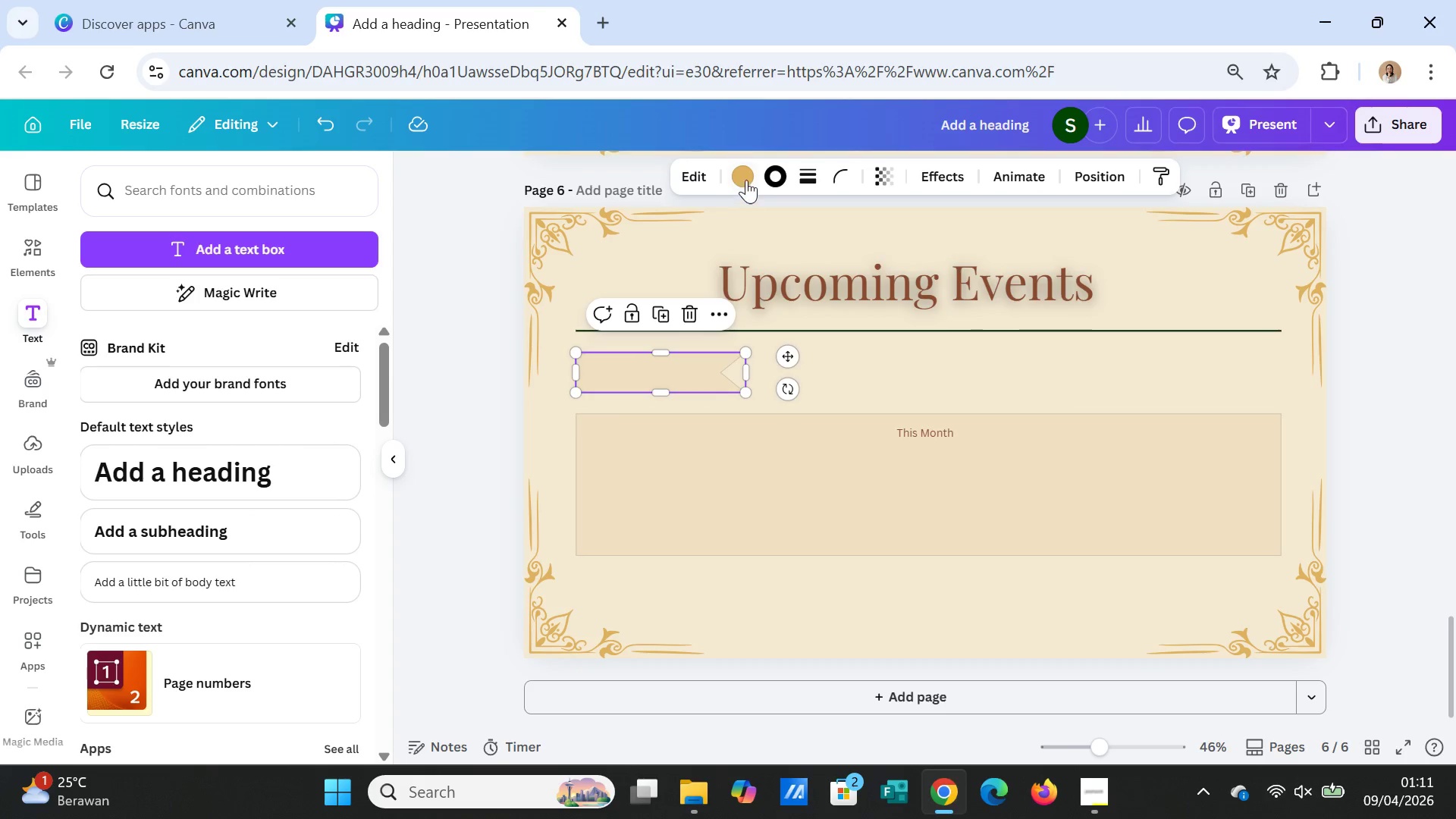 
left_click([748, 175])
 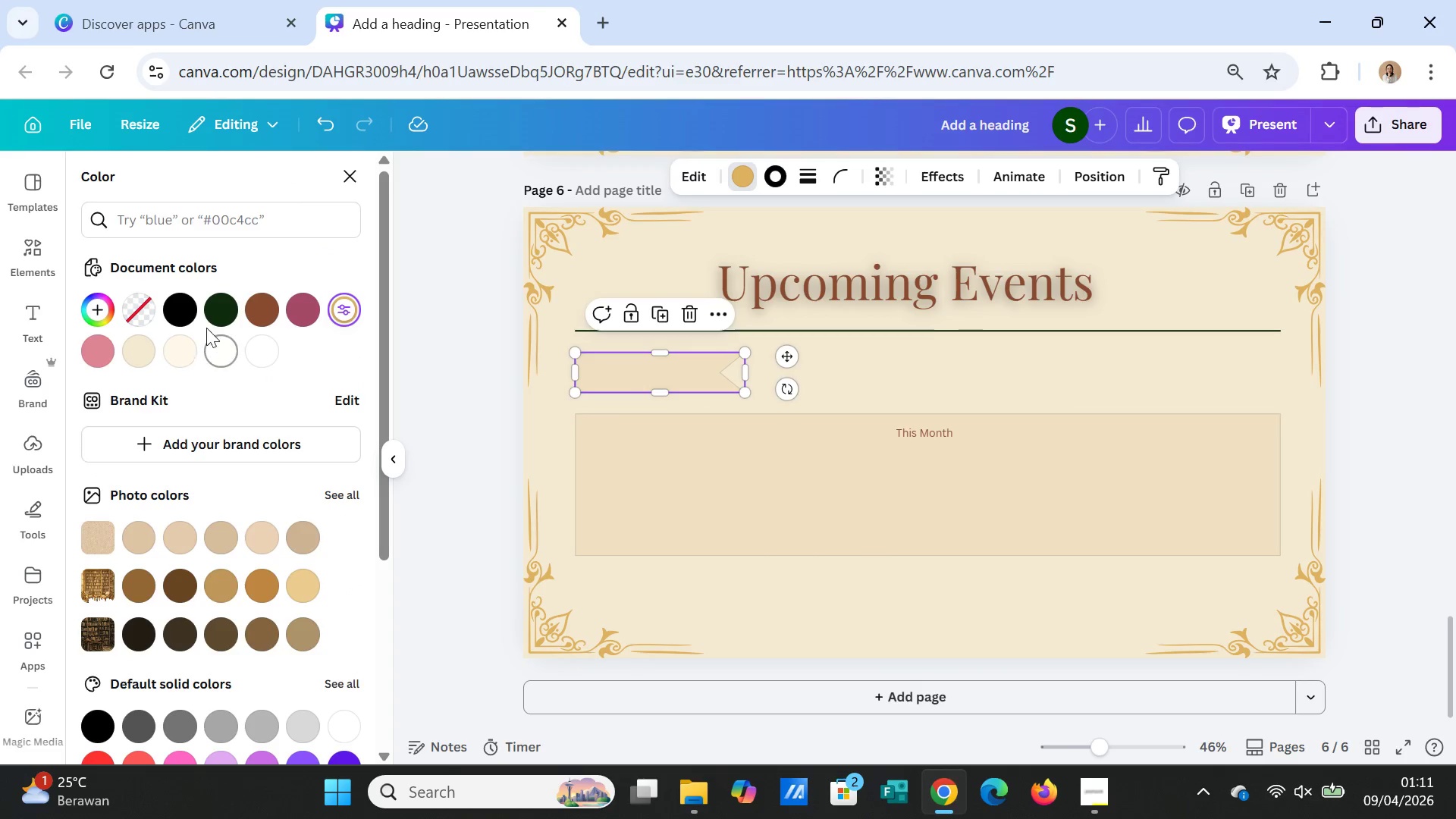 
left_click([226, 310])
 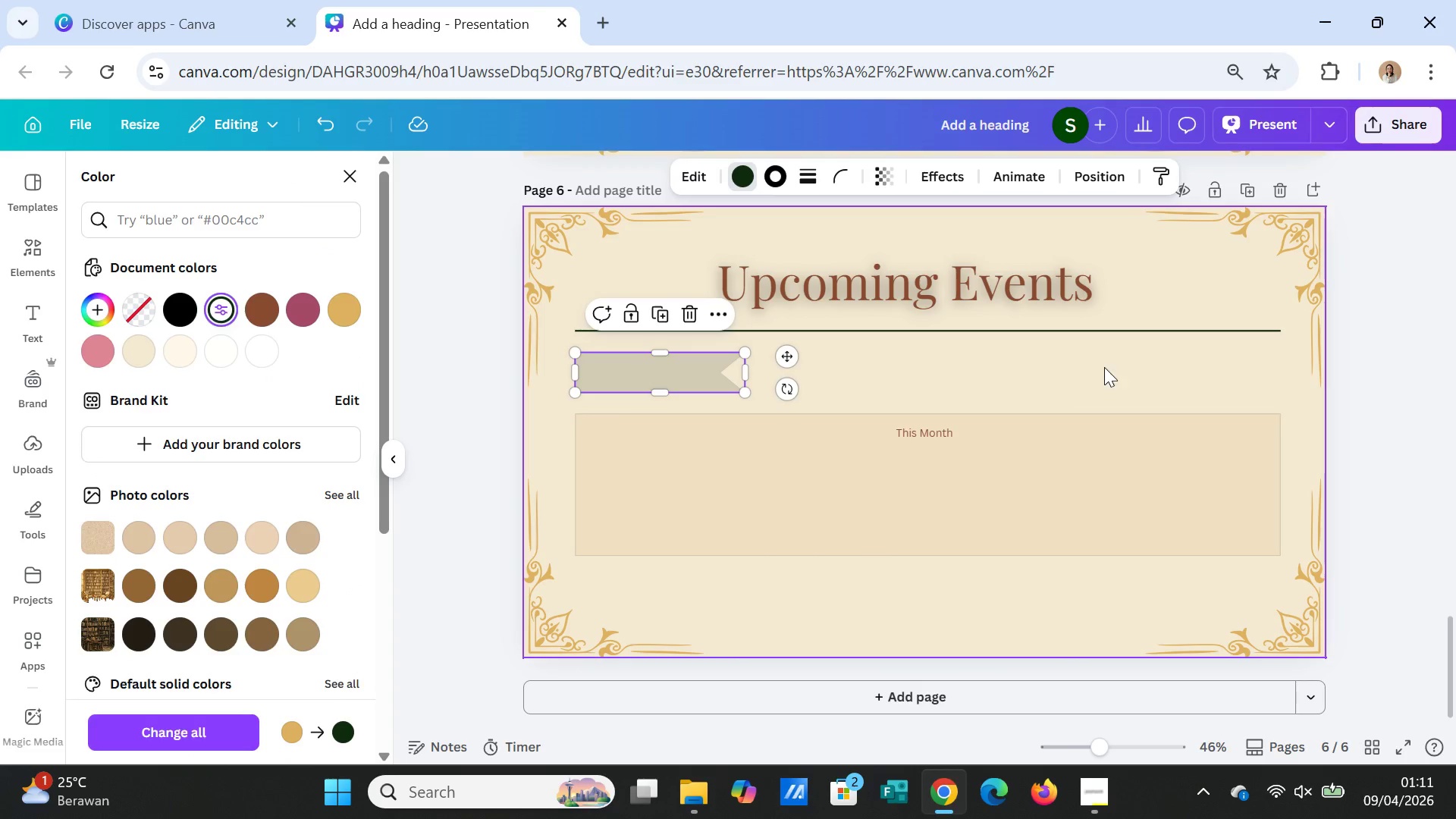 
left_click([1104, 367])
 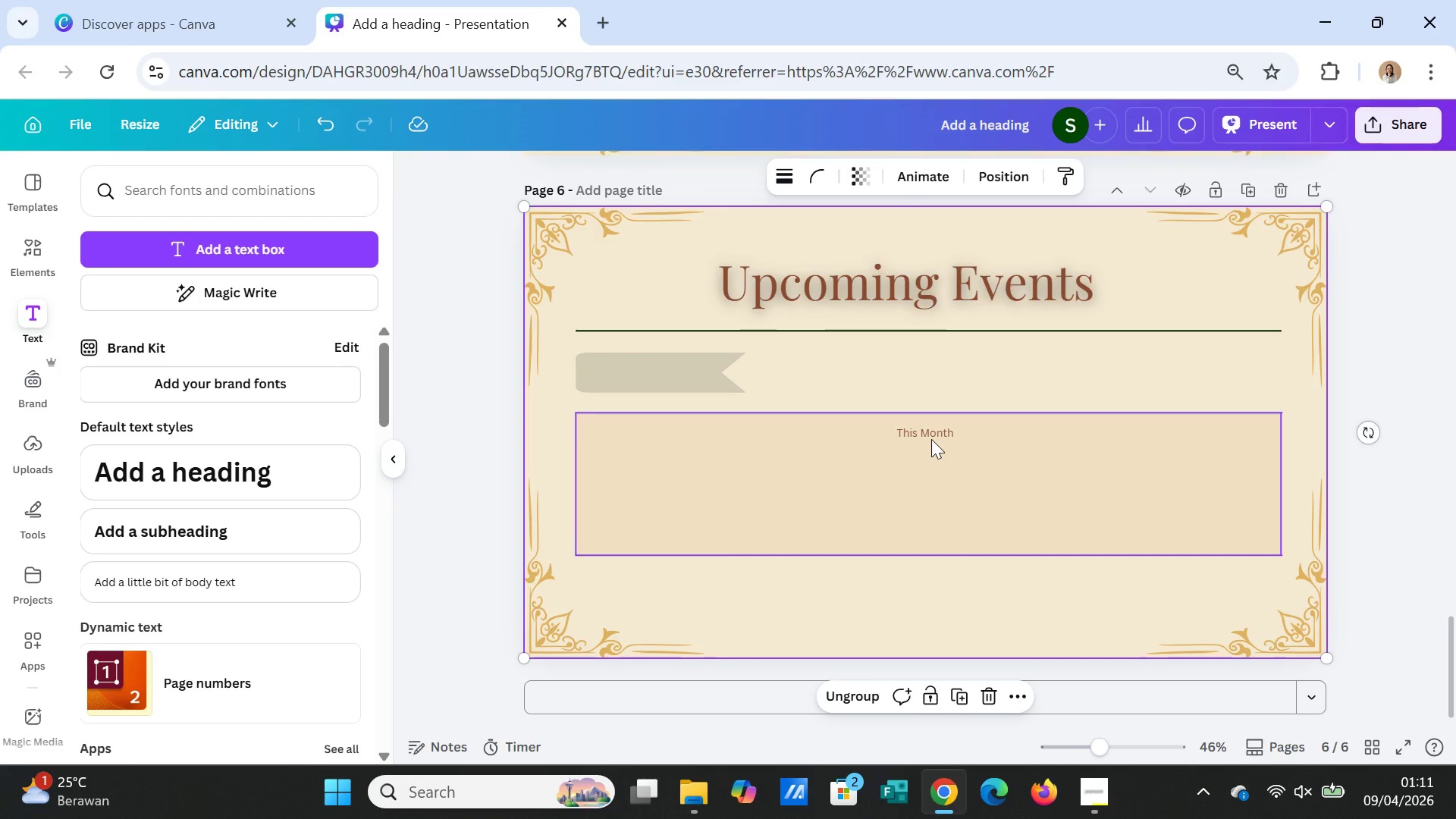 
left_click([929, 434])
 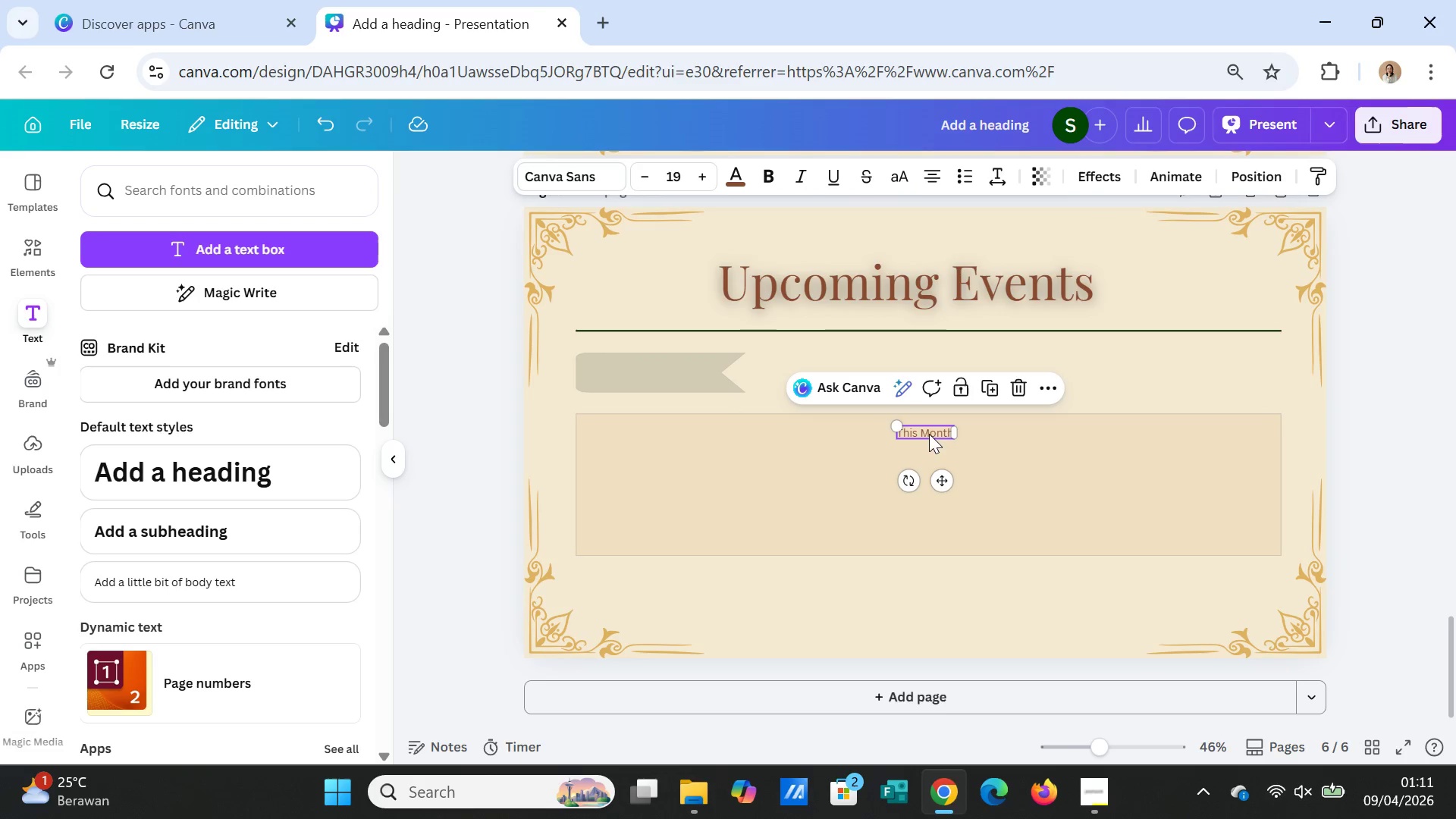 
left_click_drag(start_coordinate=[929, 434], to_coordinate=[639, 375])
 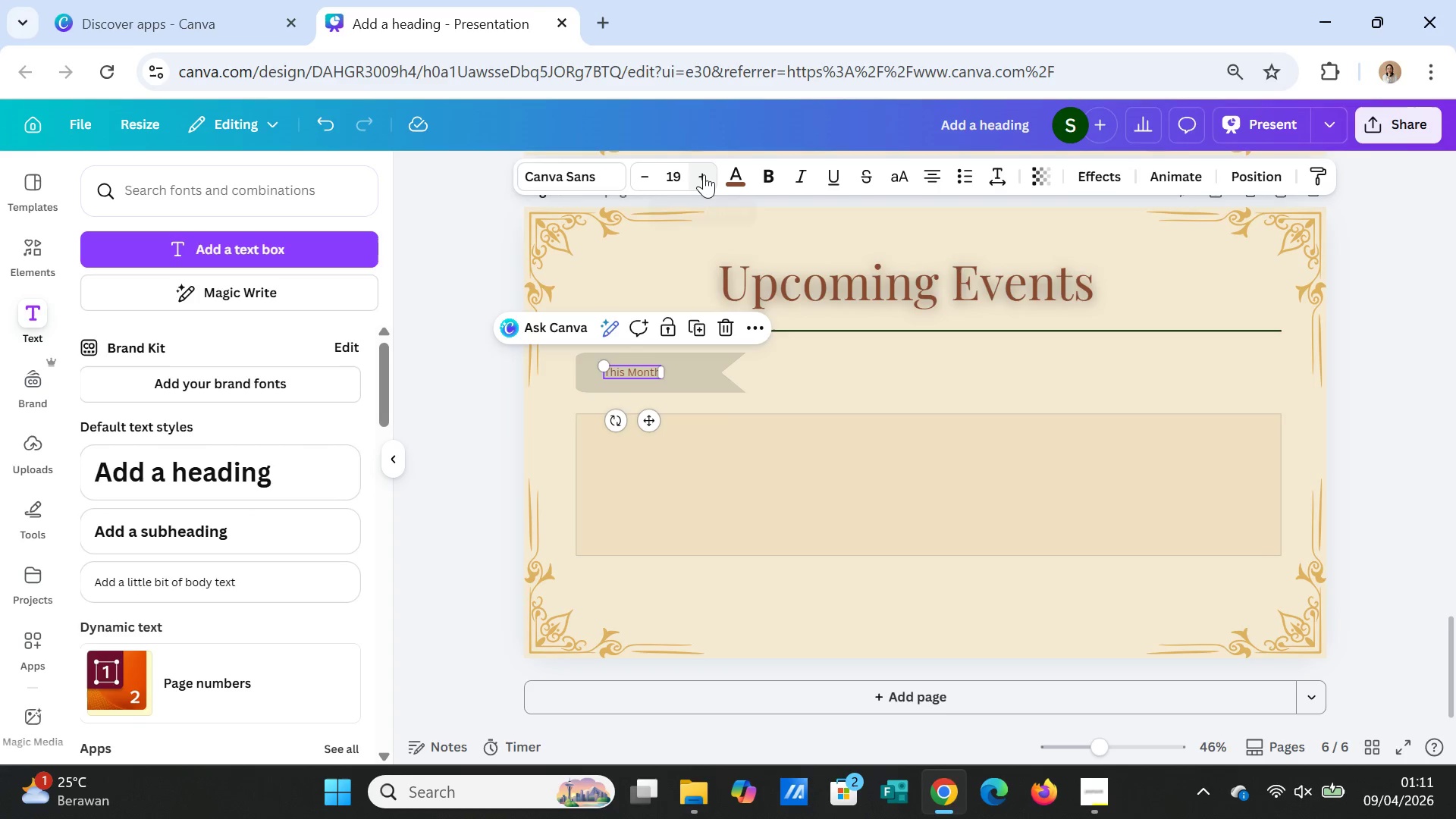 
double_click([704, 174])
 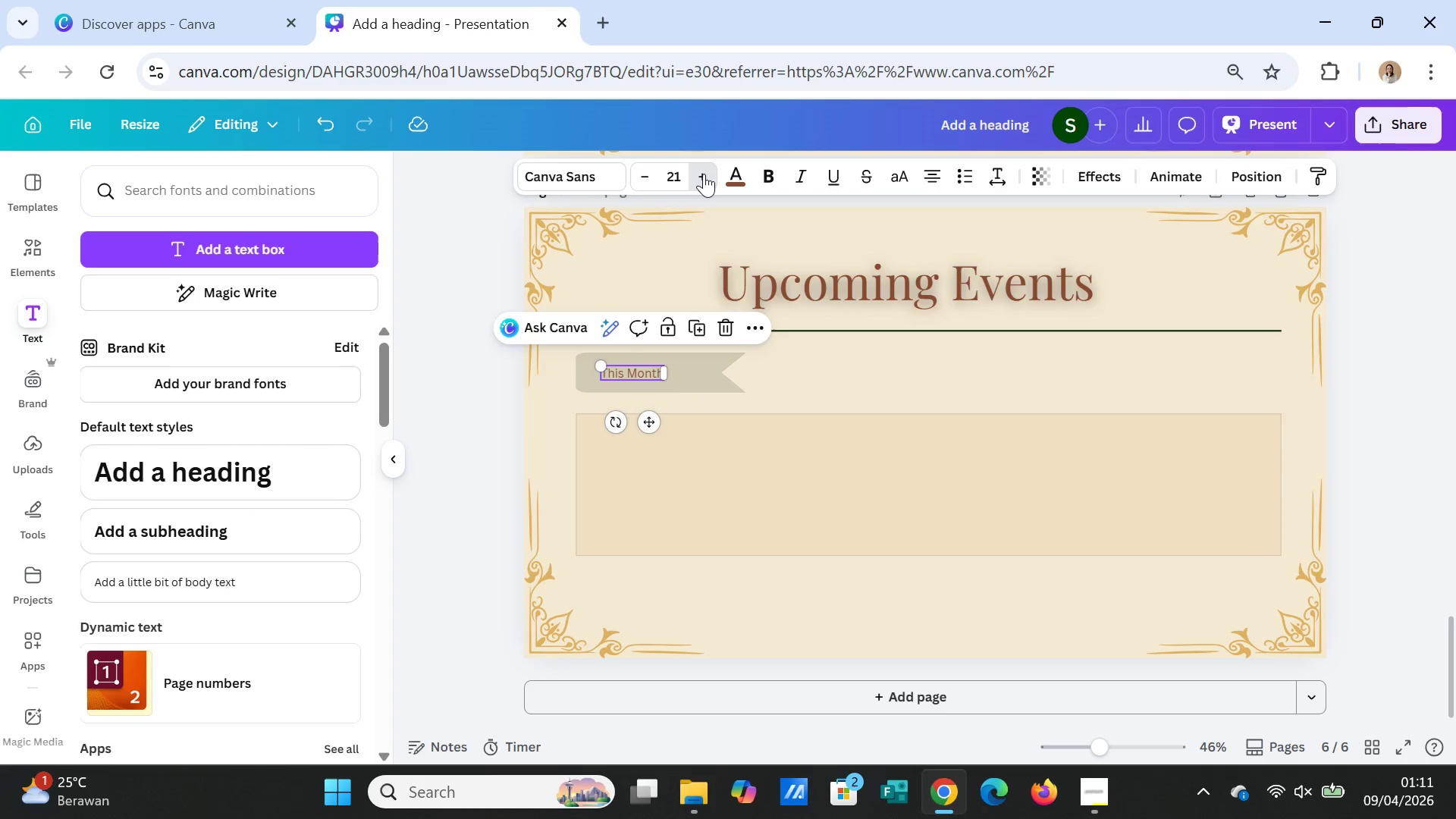 
triple_click([704, 174])
 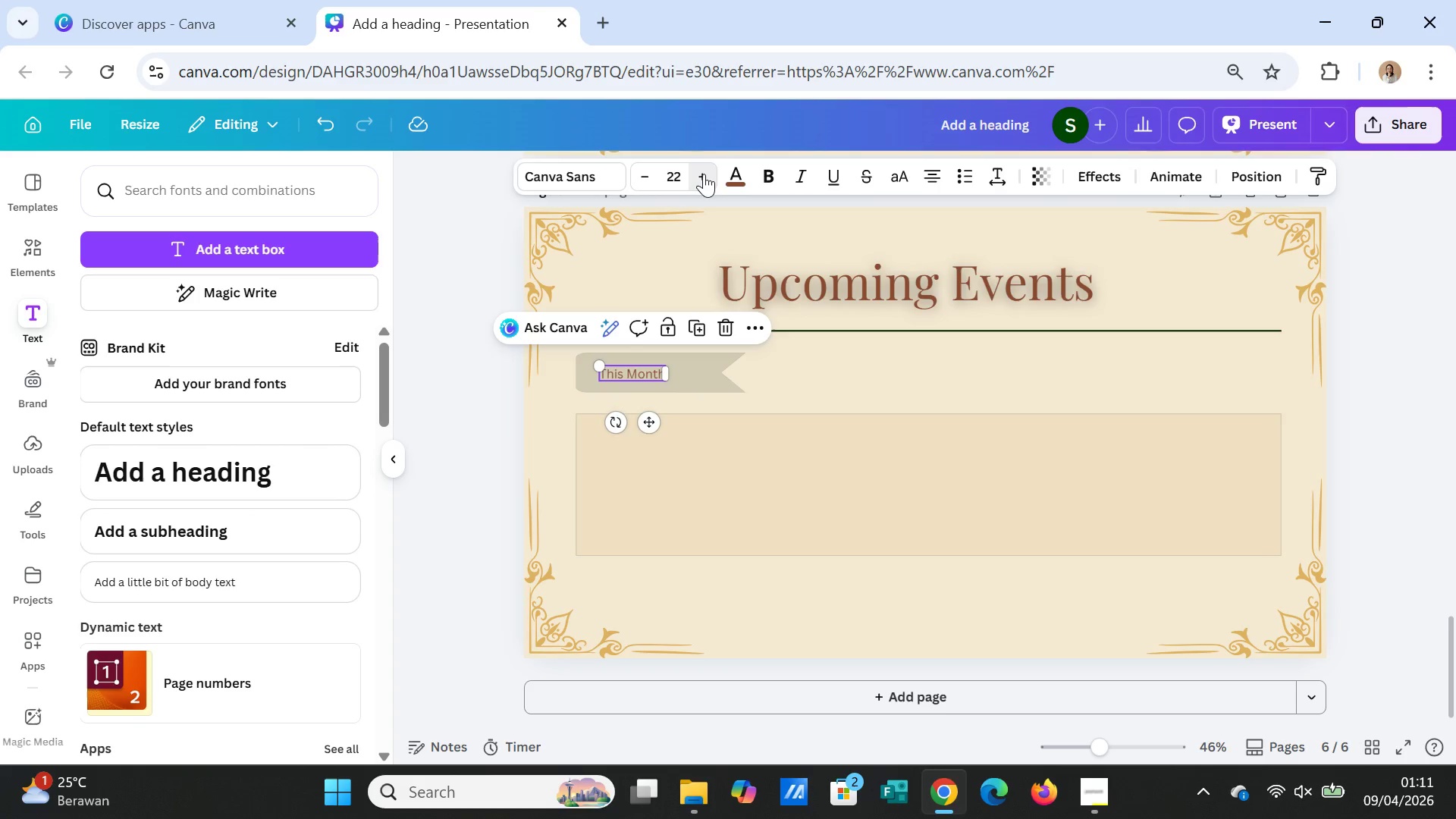 
triple_click([704, 174])
 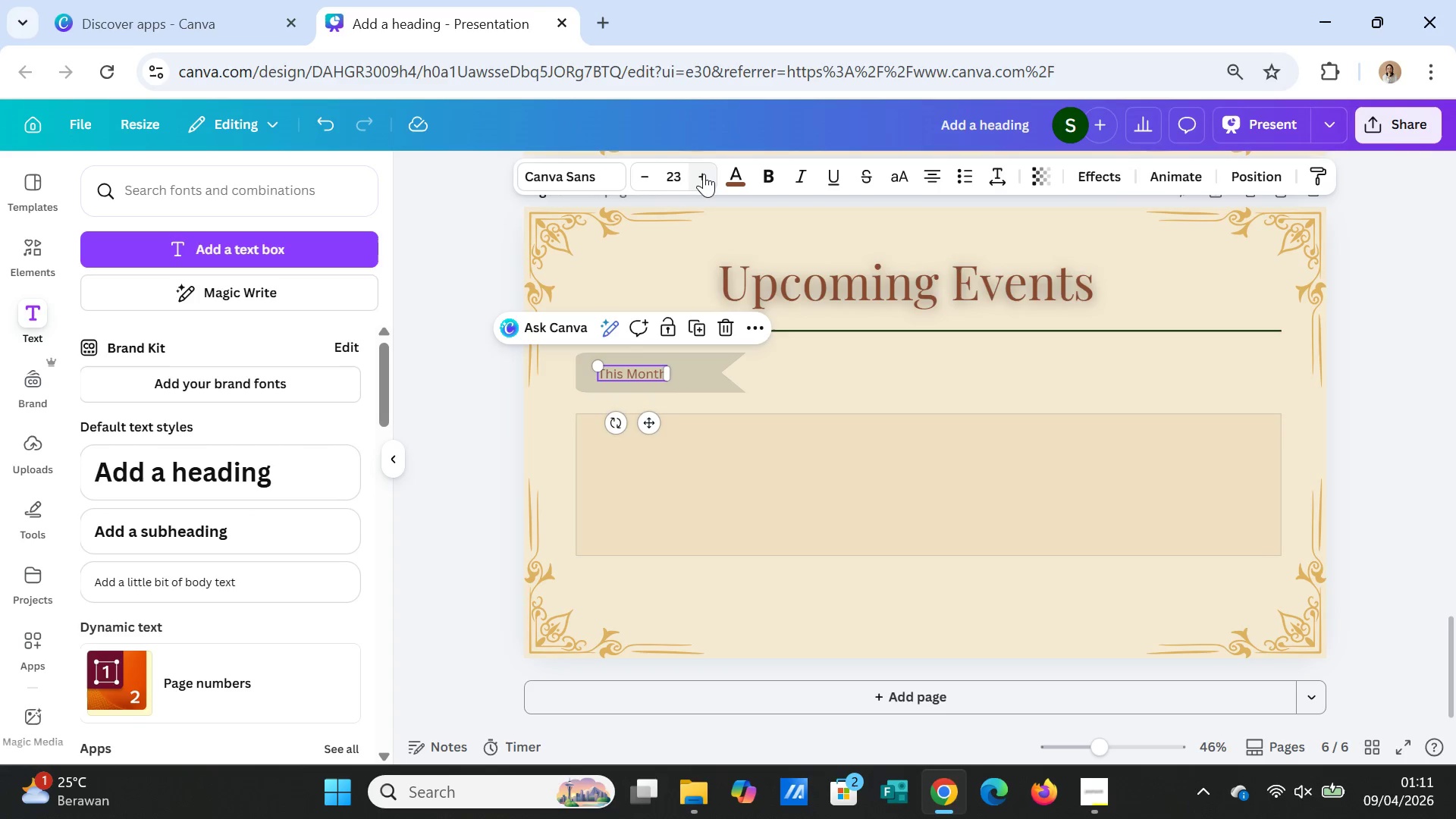 
triple_click([704, 174])
 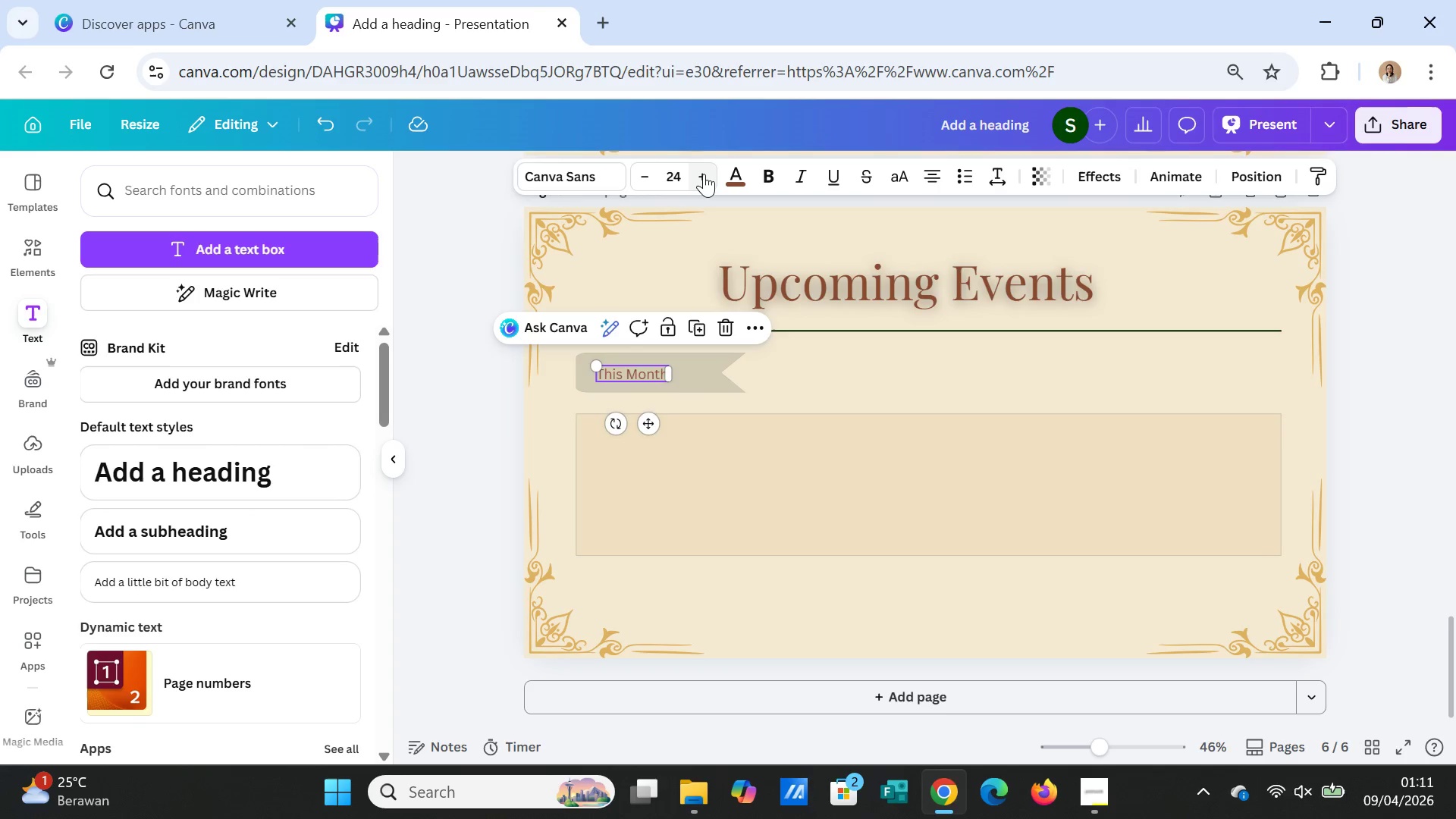 
triple_click([704, 174])
 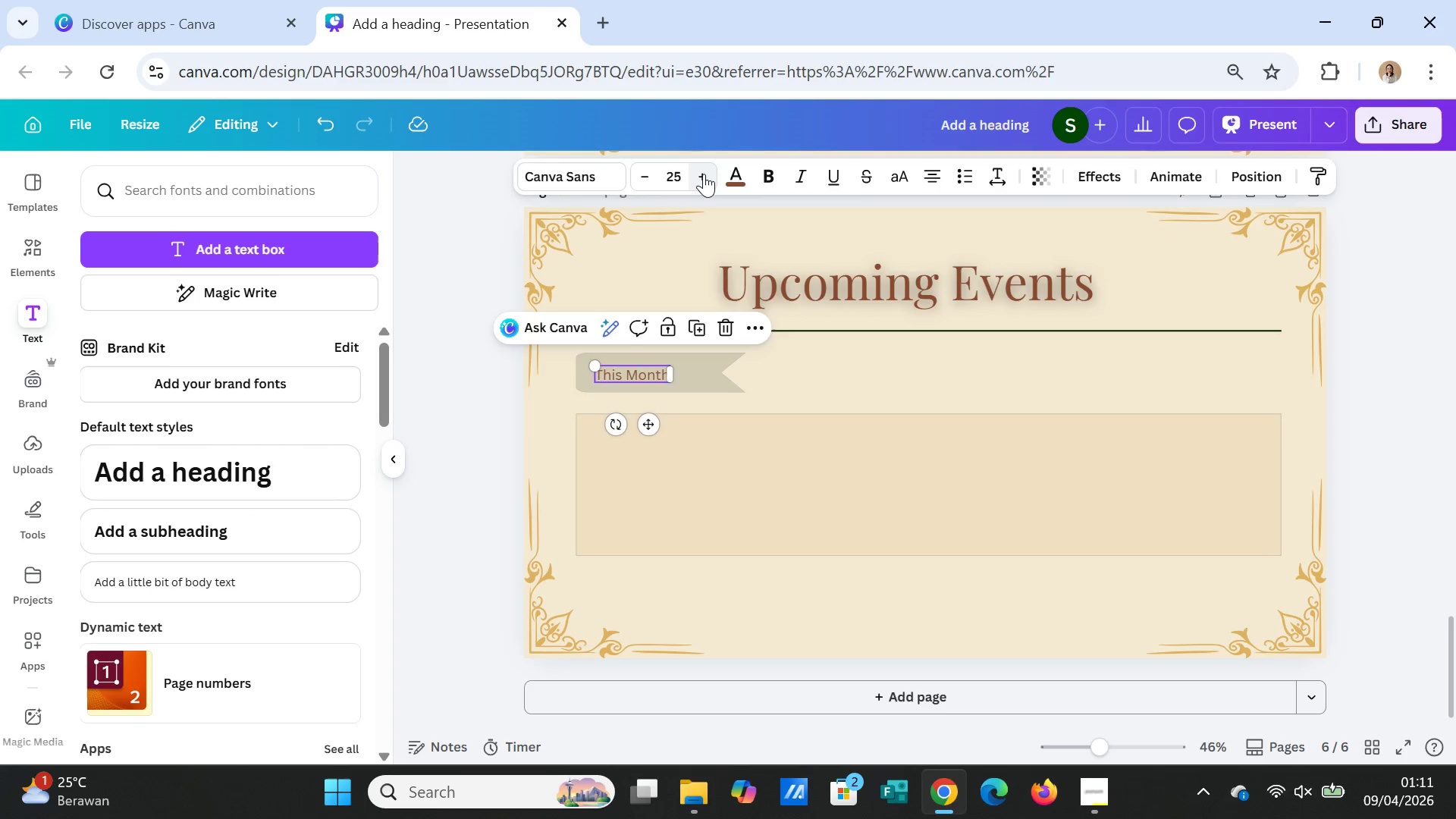 
triple_click([704, 174])
 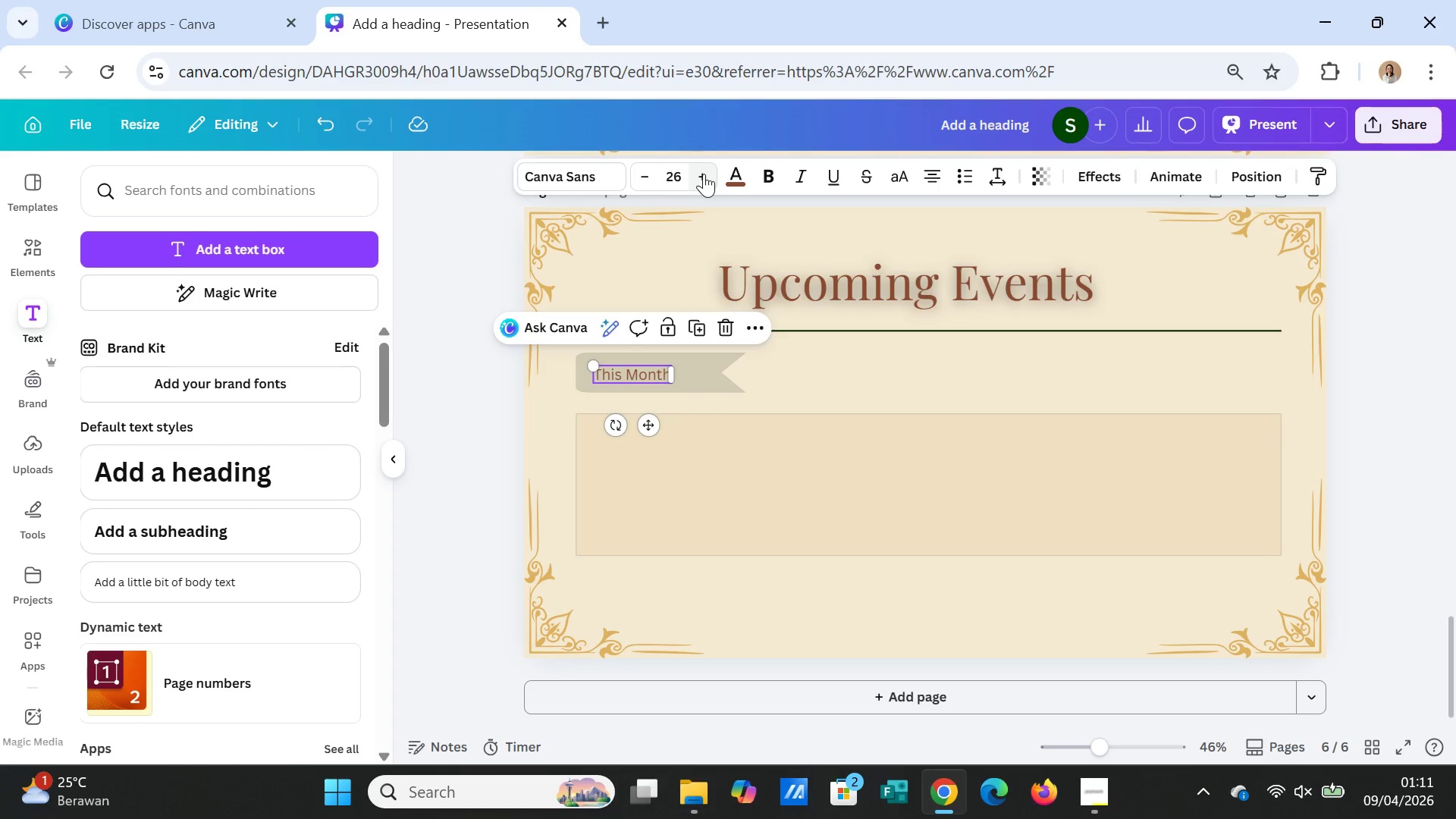 
left_click([704, 174])
 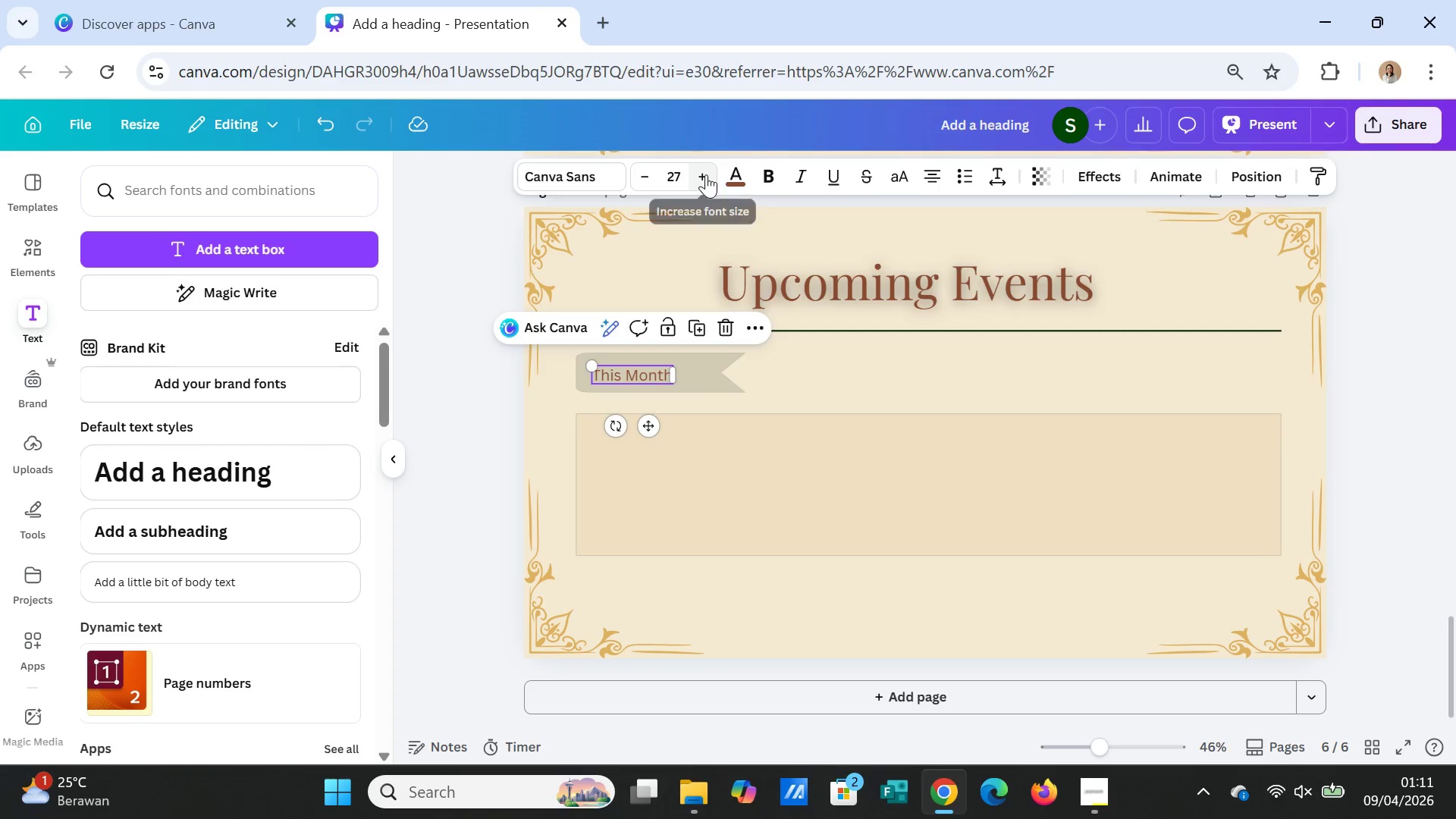 
double_click([705, 174])
 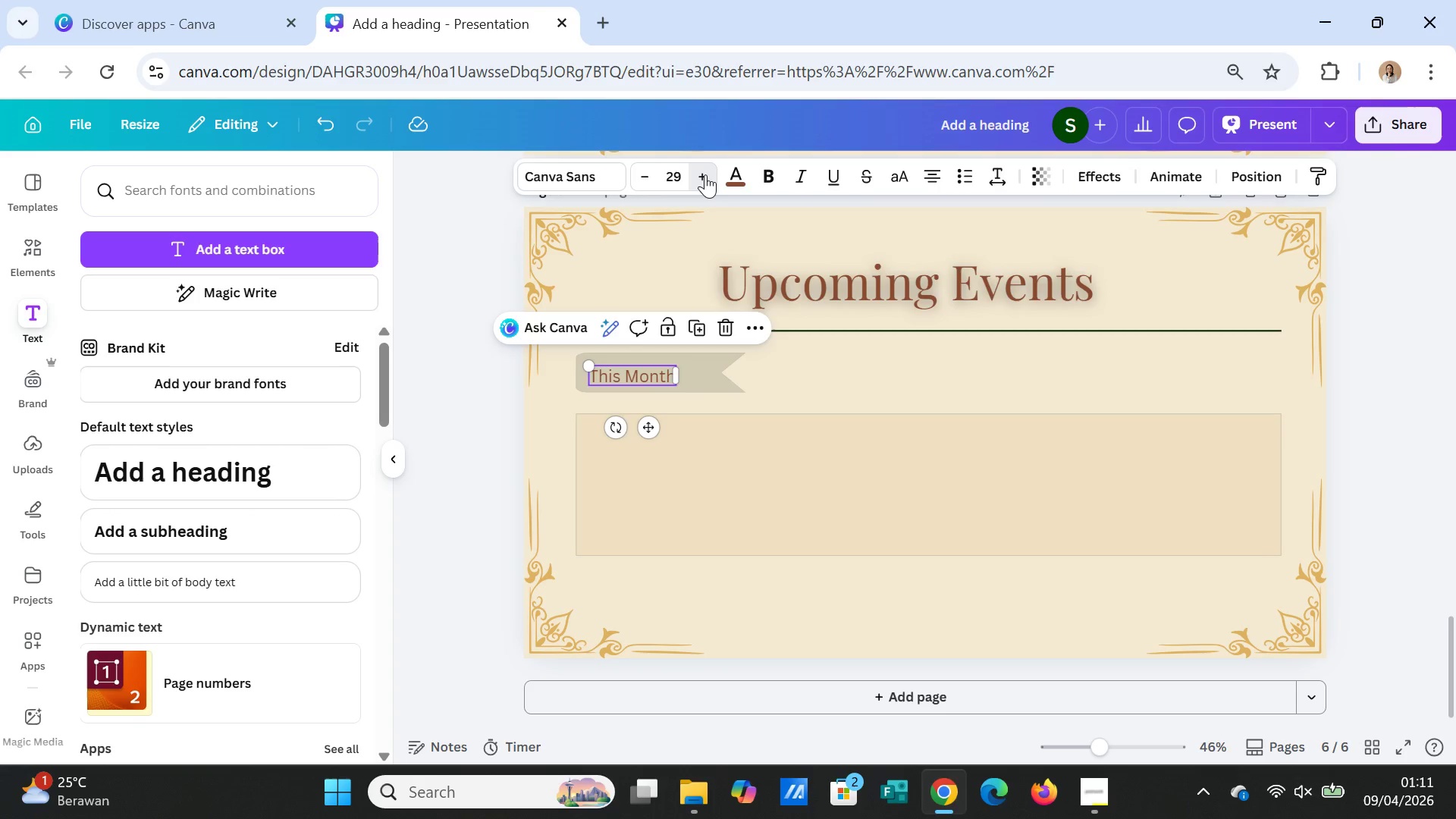 
triple_click([705, 174])
 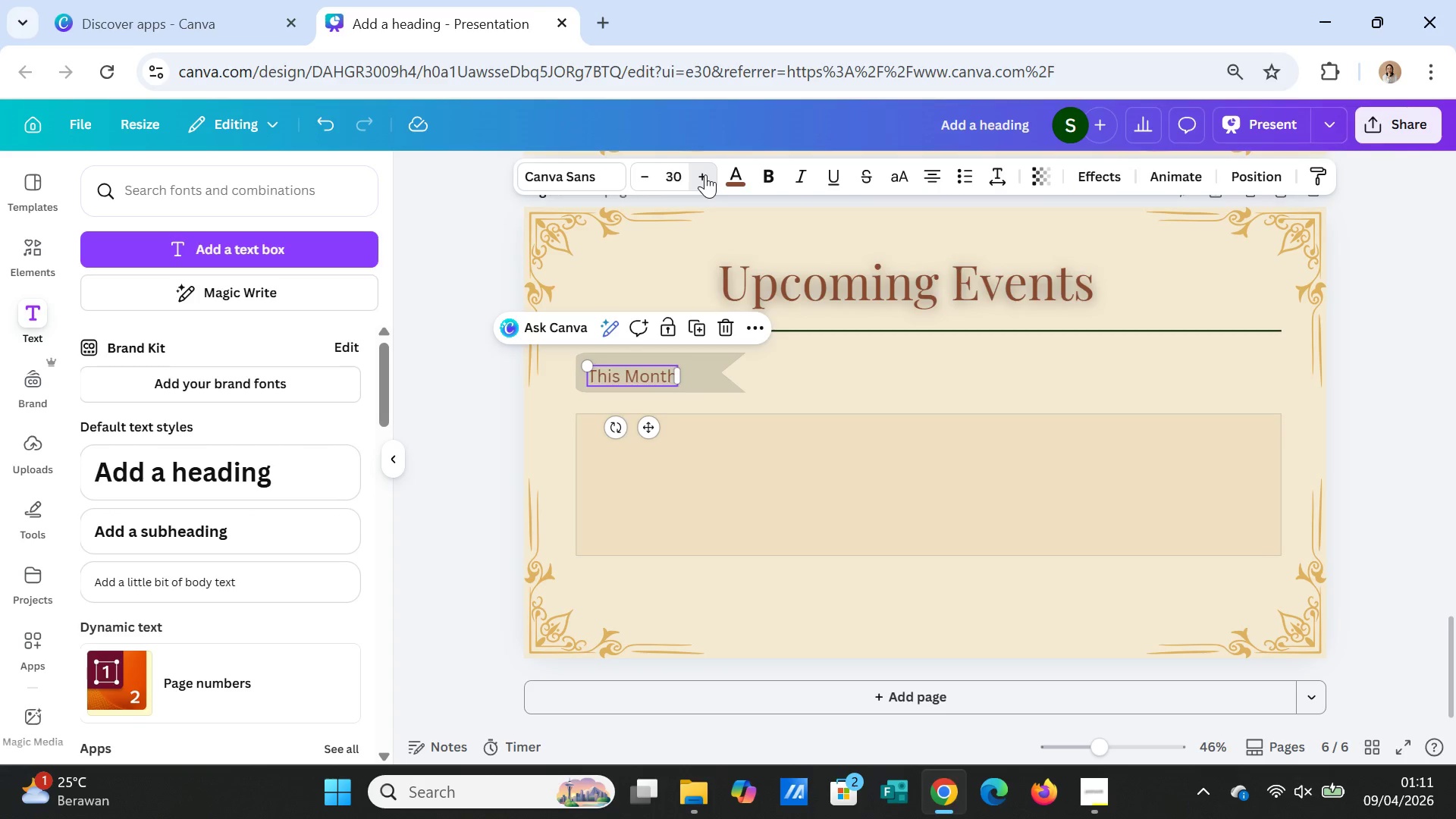 
triple_click([705, 174])
 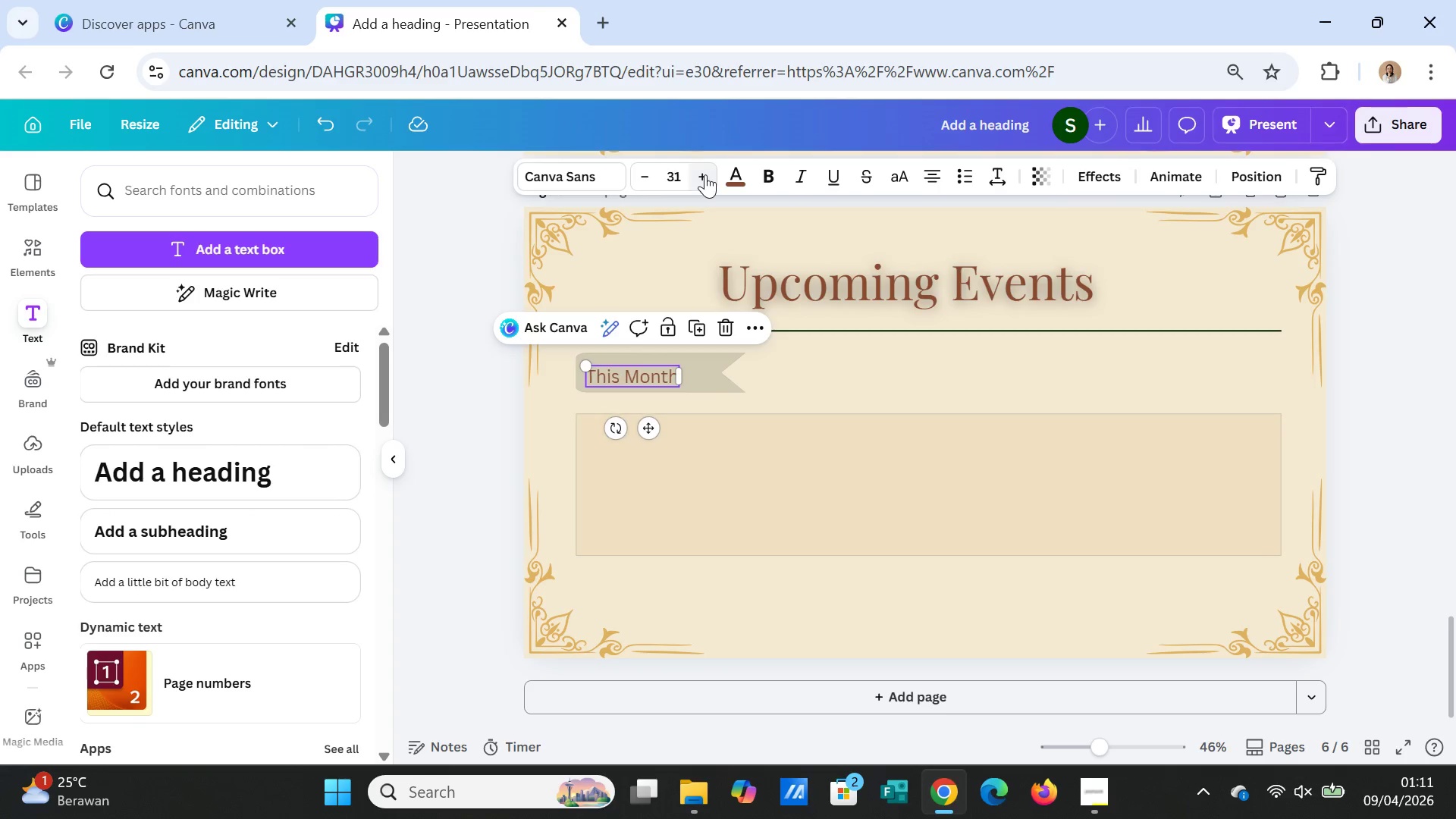 
triple_click([705, 174])
 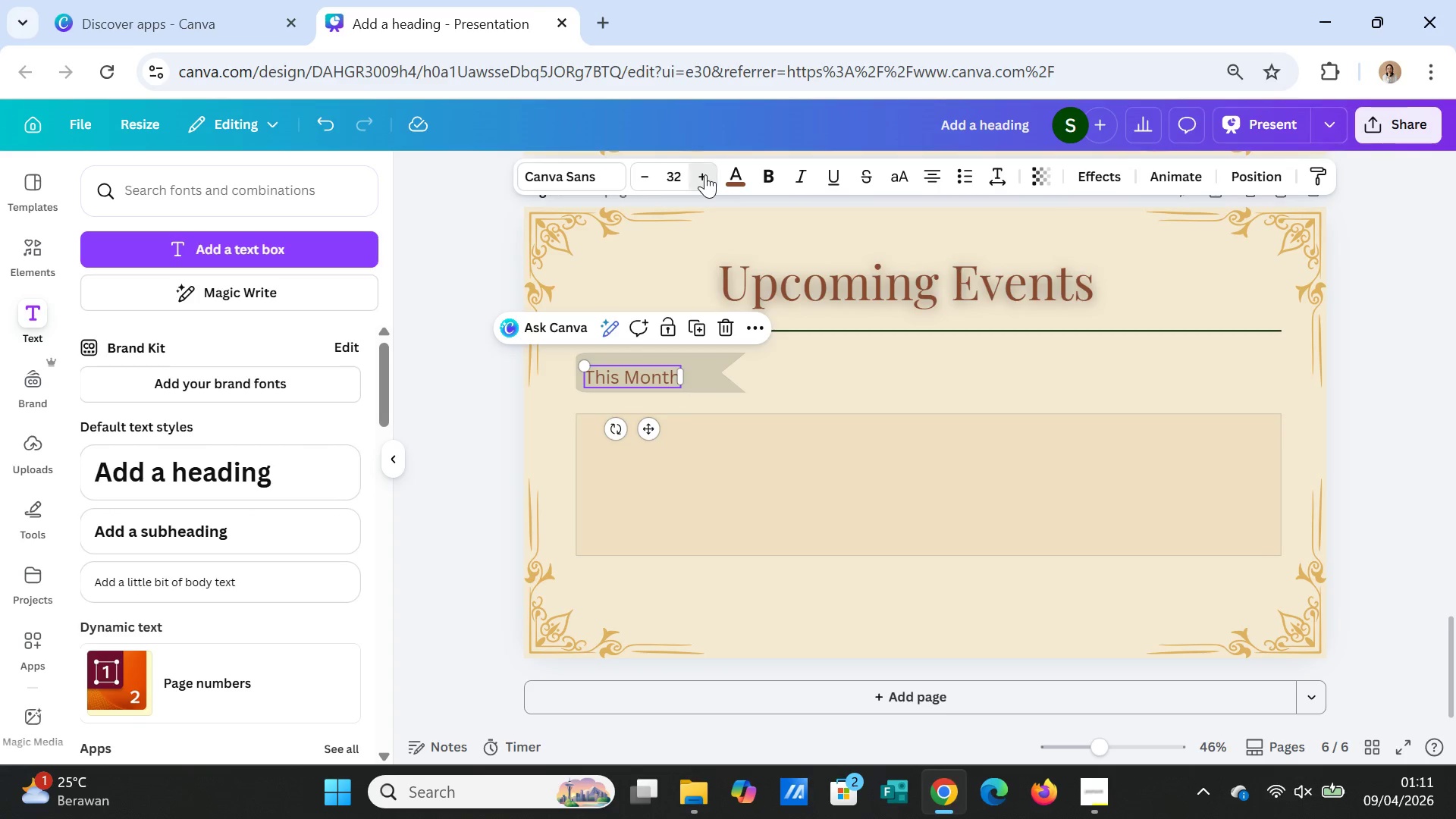 
triple_click([705, 174])
 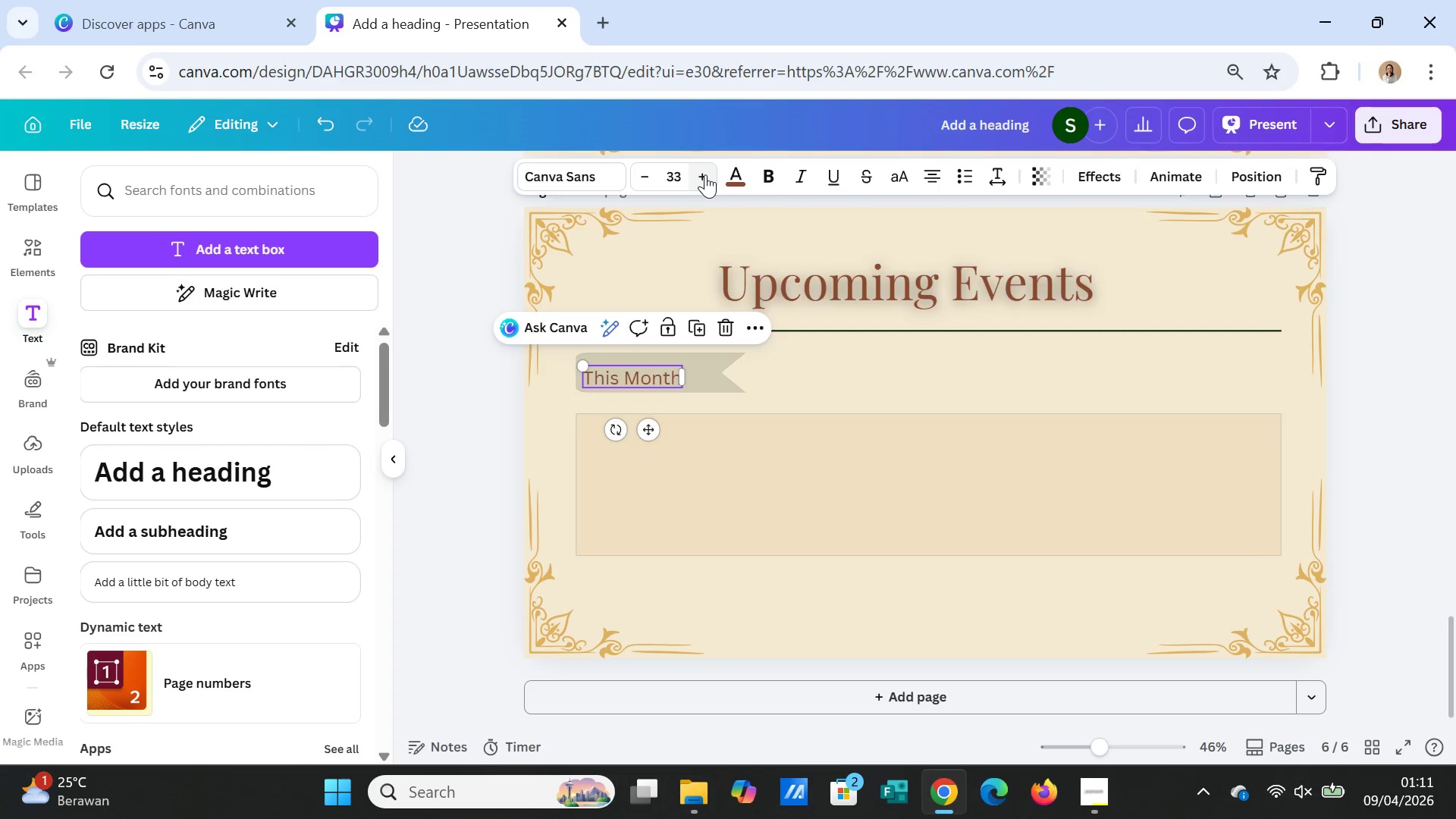 
triple_click([705, 174])
 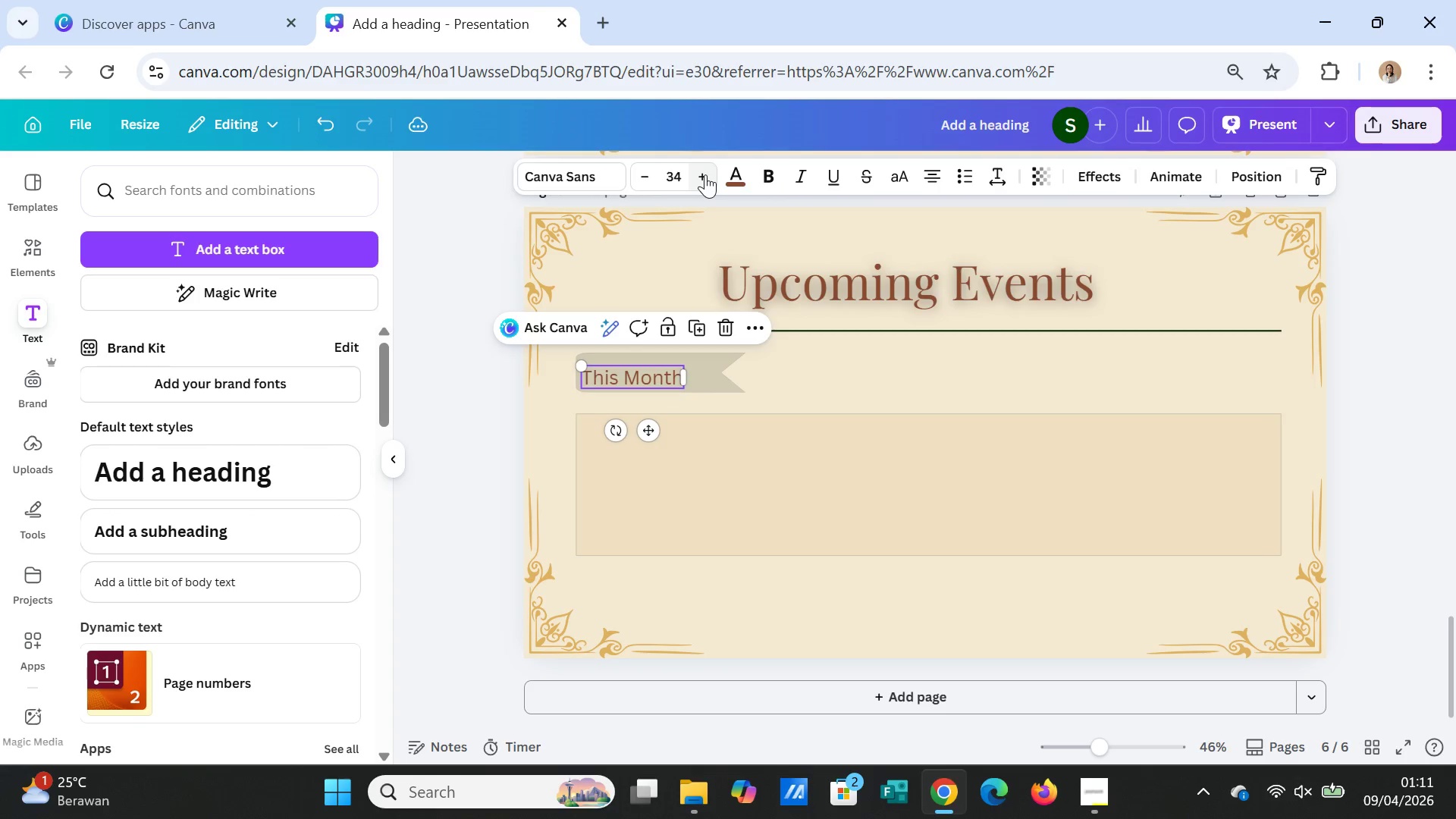 
triple_click([705, 174])
 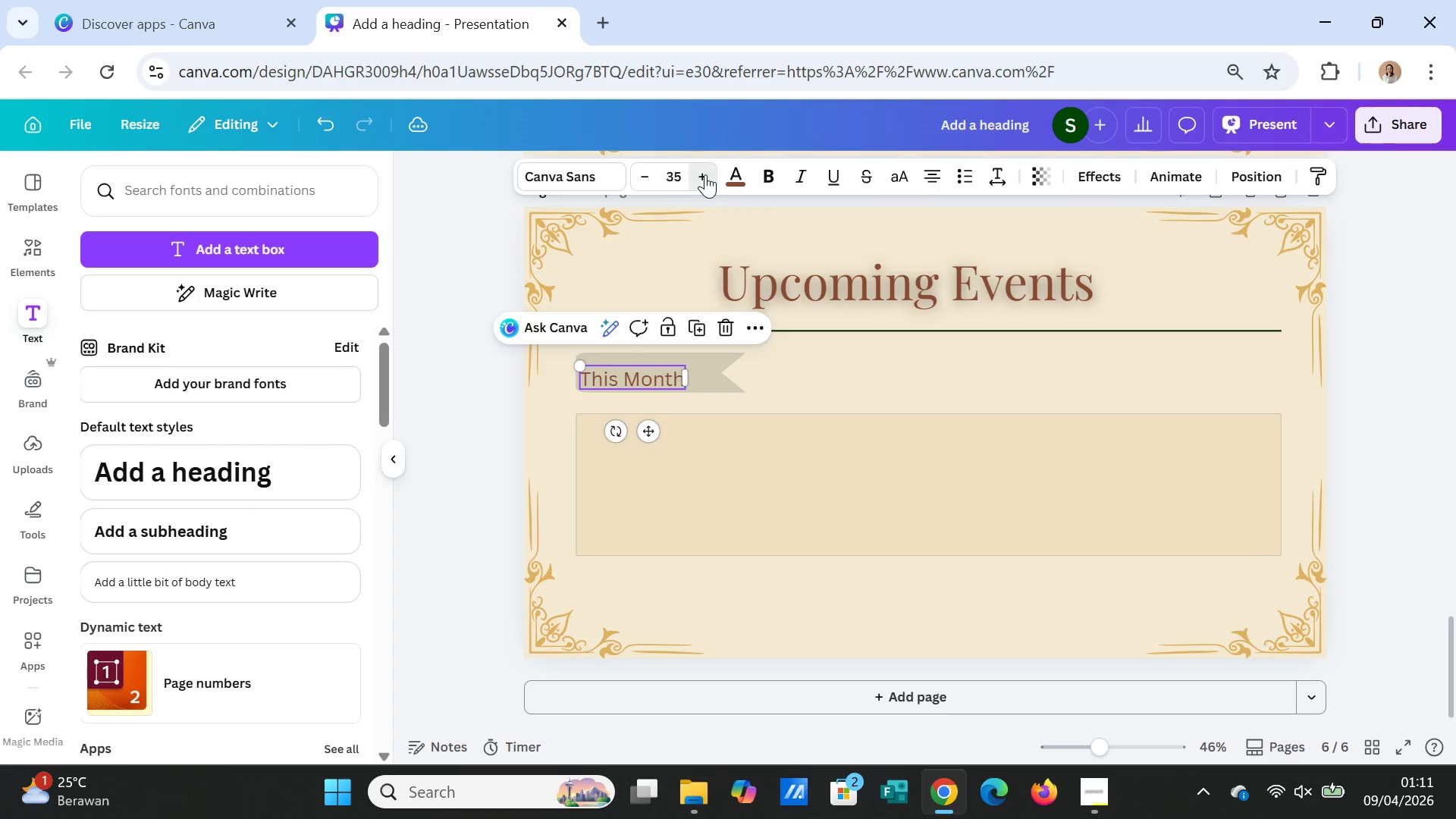 
triple_click([705, 174])
 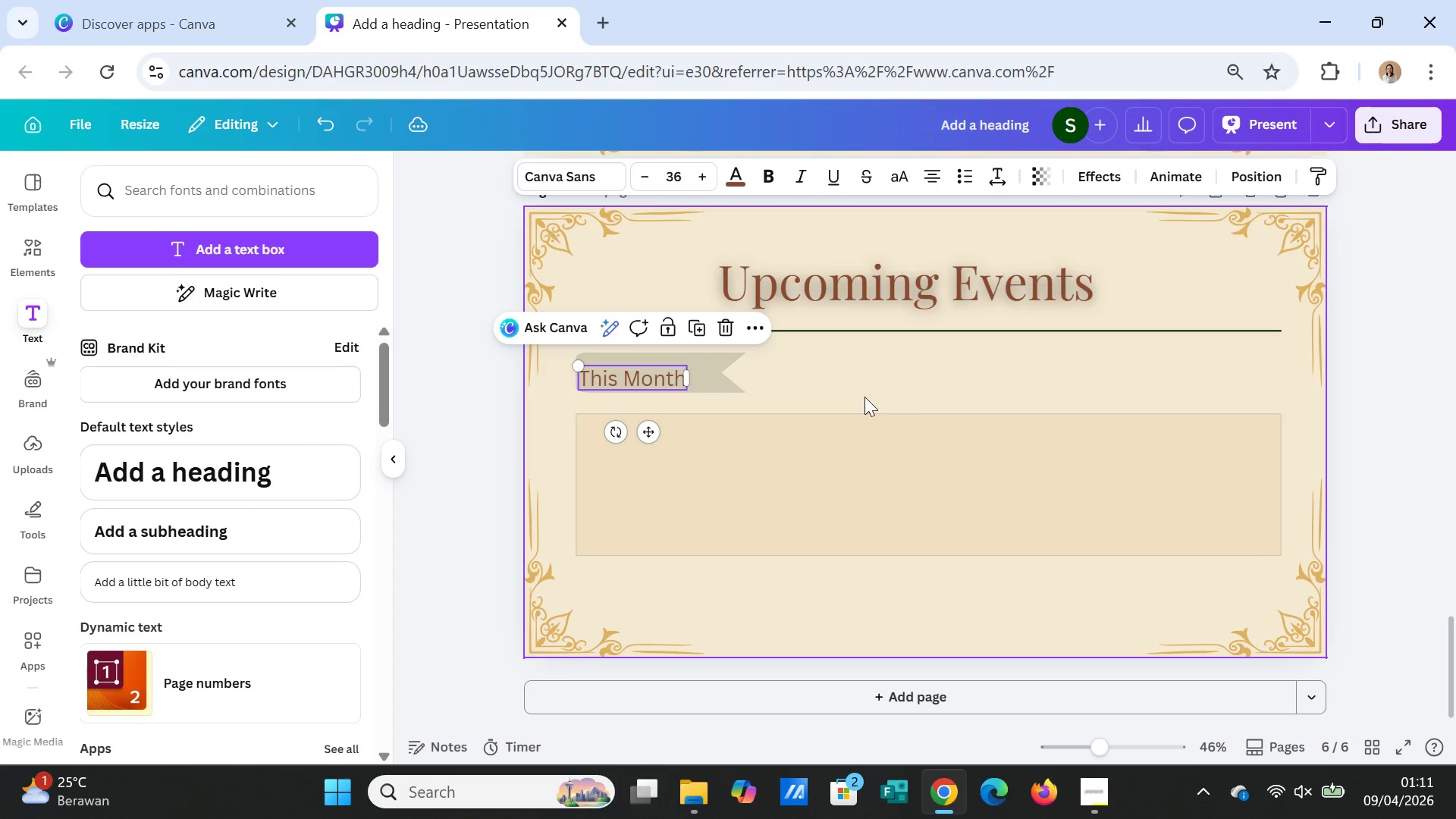 
left_click([862, 381])
 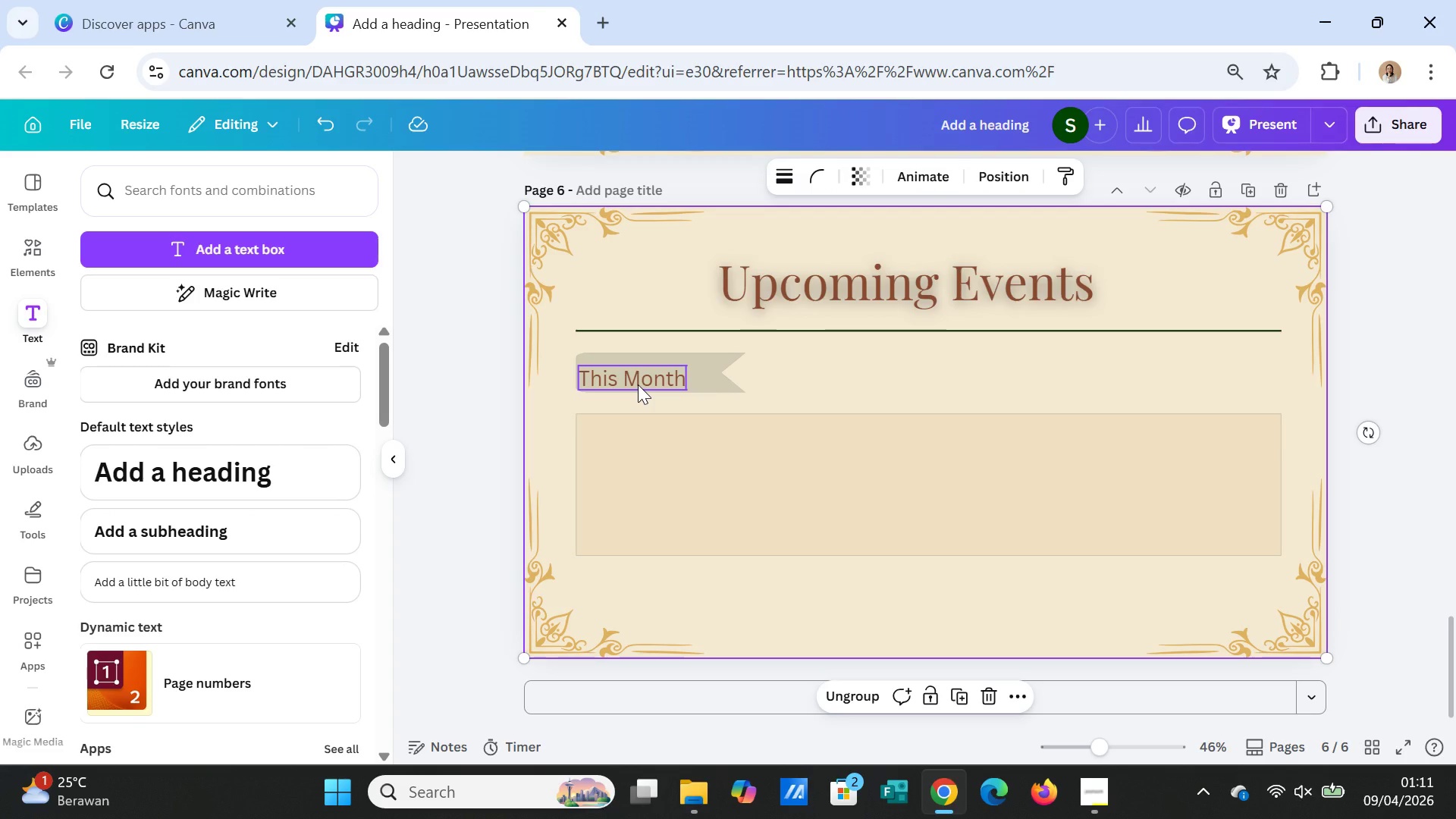 
left_click([638, 384])
 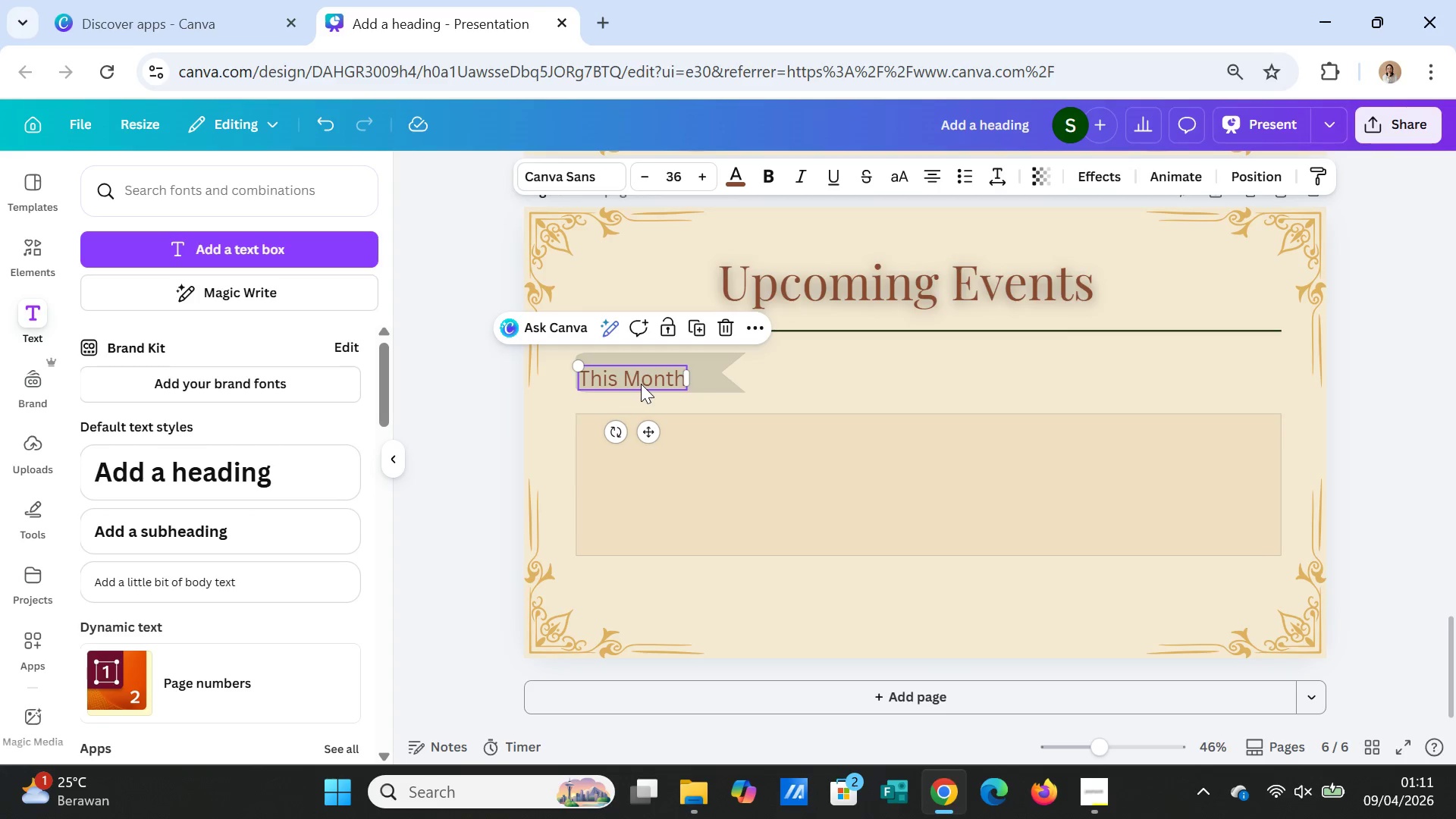 
left_click_drag(start_coordinate=[640, 384], to_coordinate=[662, 380])
 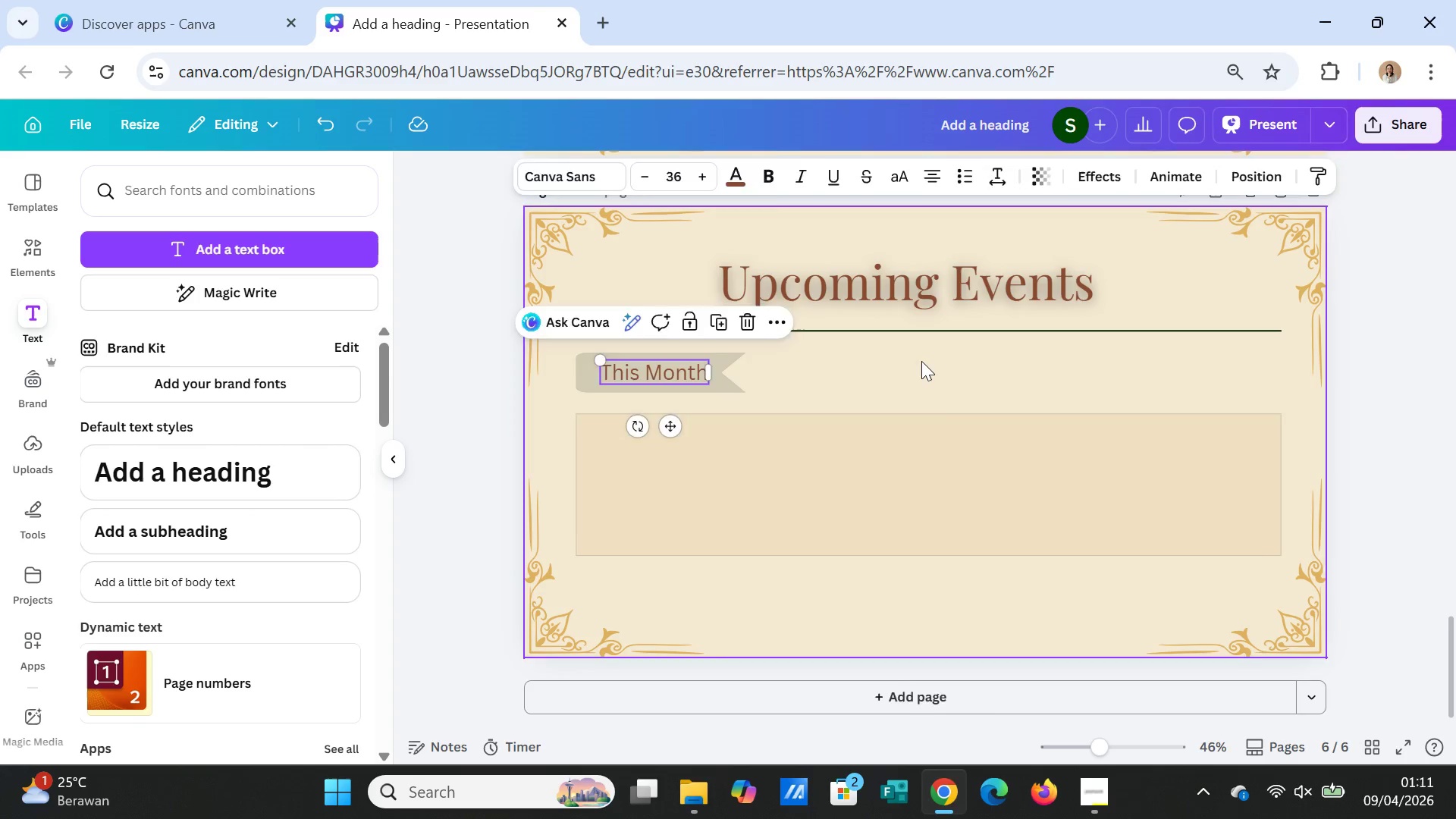 
left_click([921, 361])
 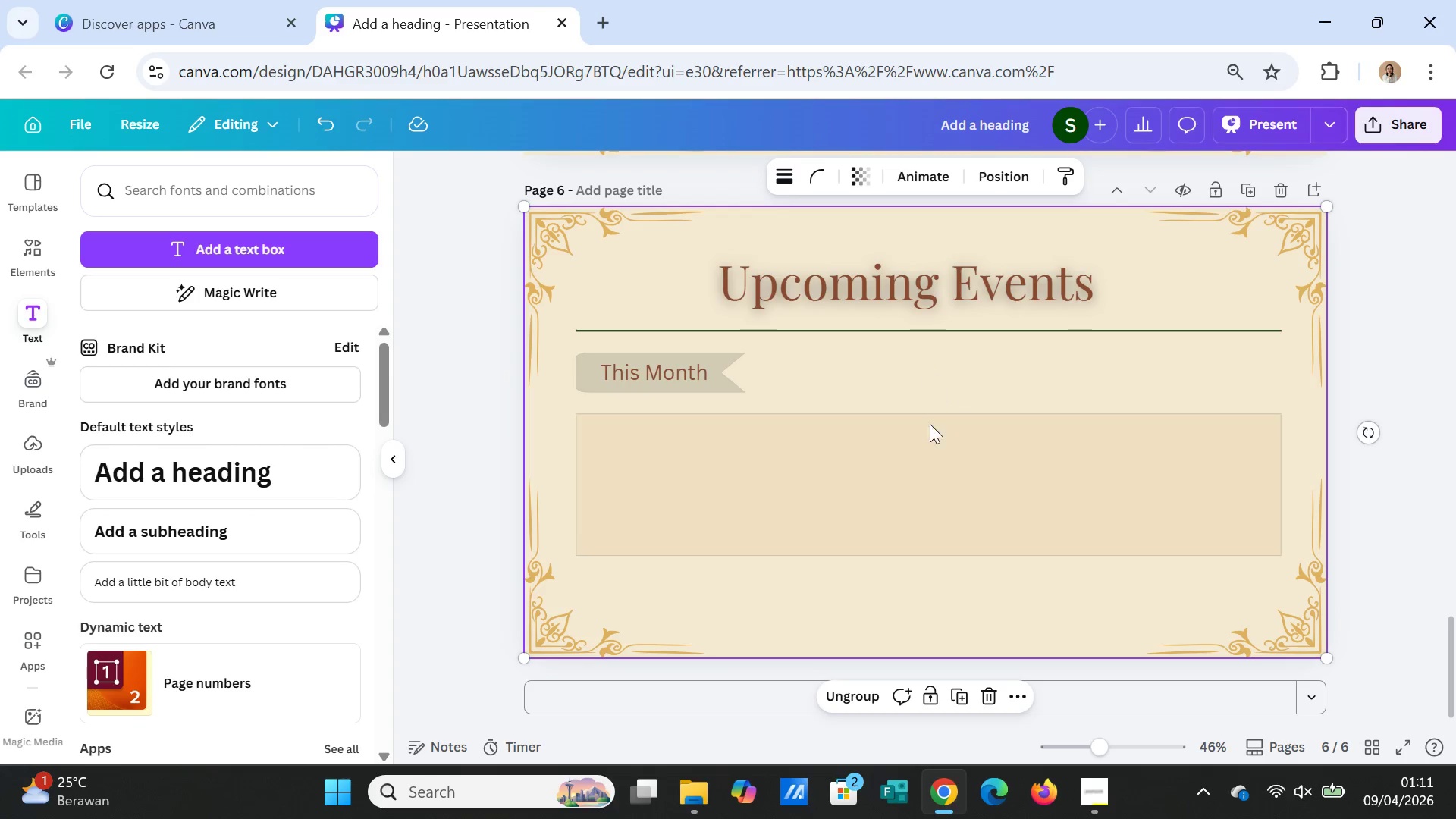 
left_click([912, 503])
 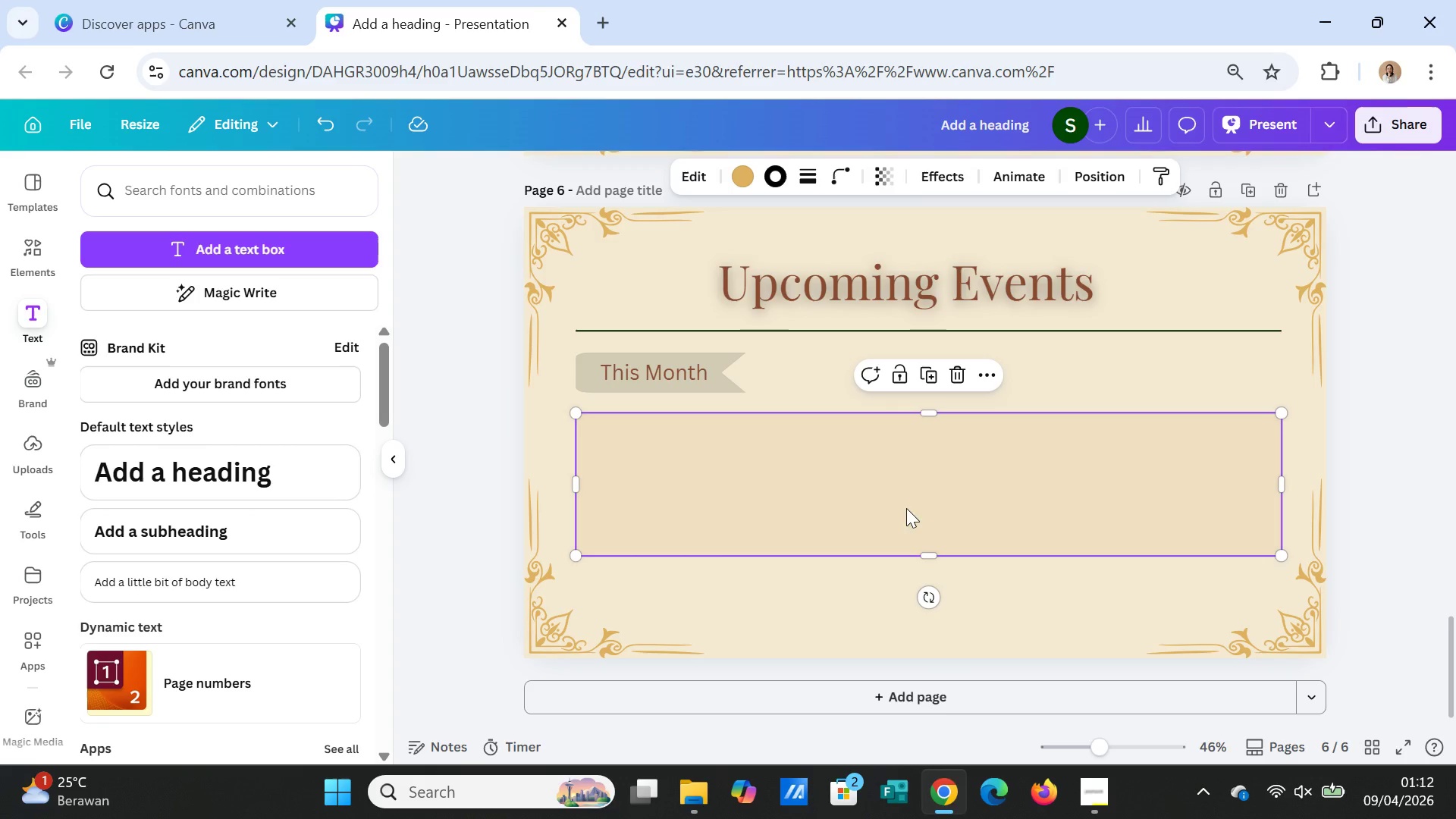 
wait(13.0)
 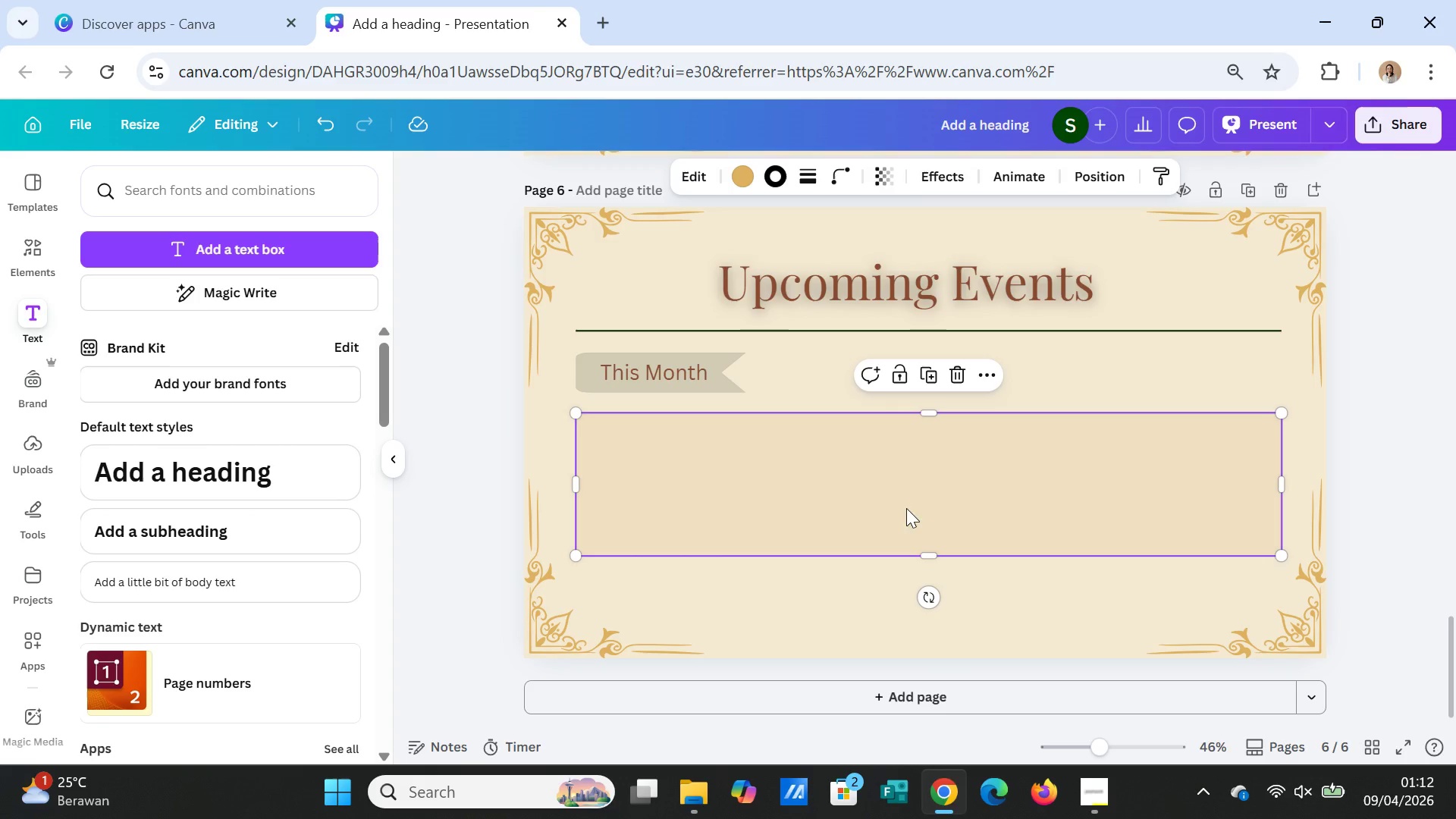 
left_click([789, 601])
 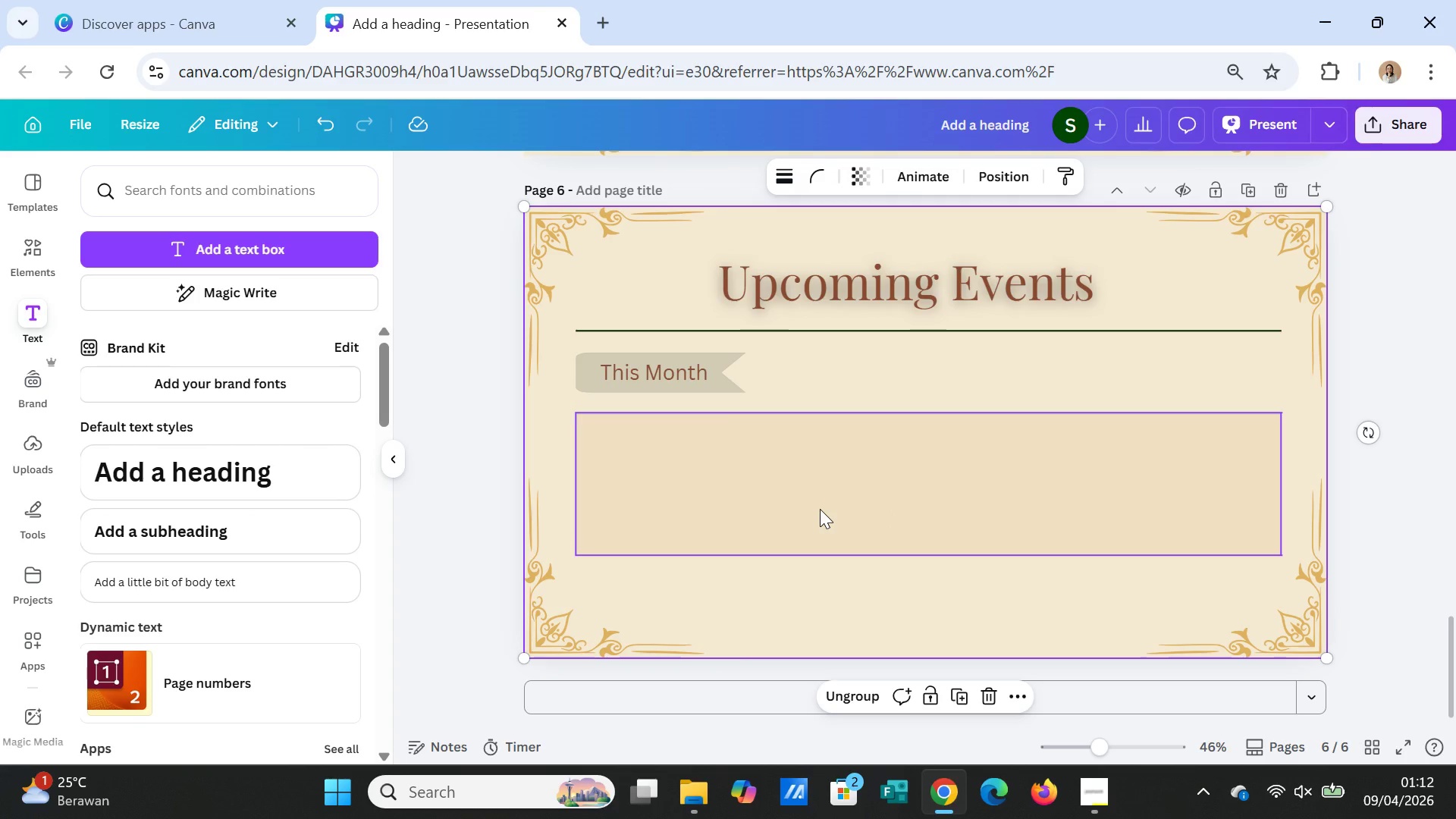 
wait(6.8)
 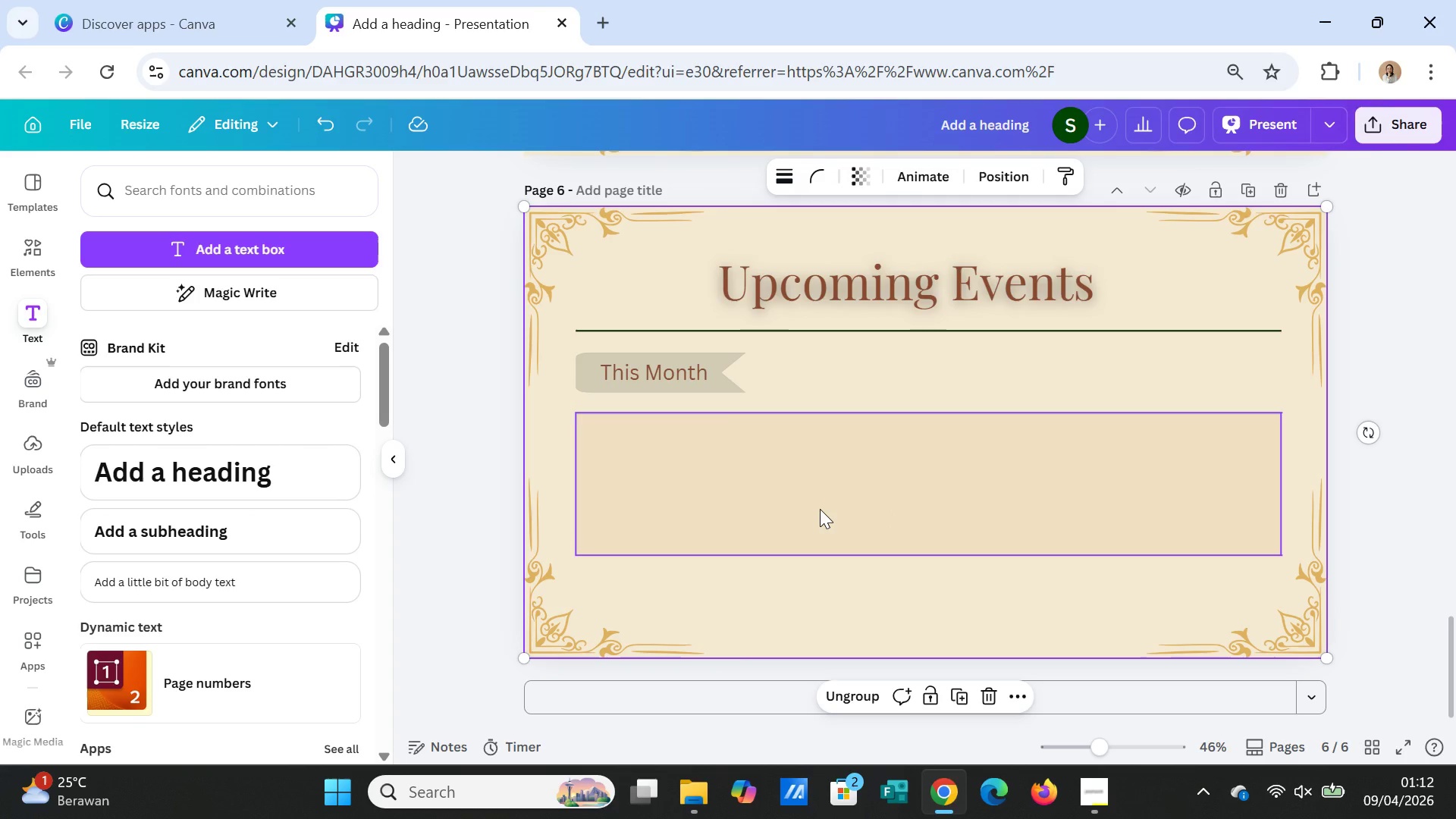 
left_click([101, 14])
 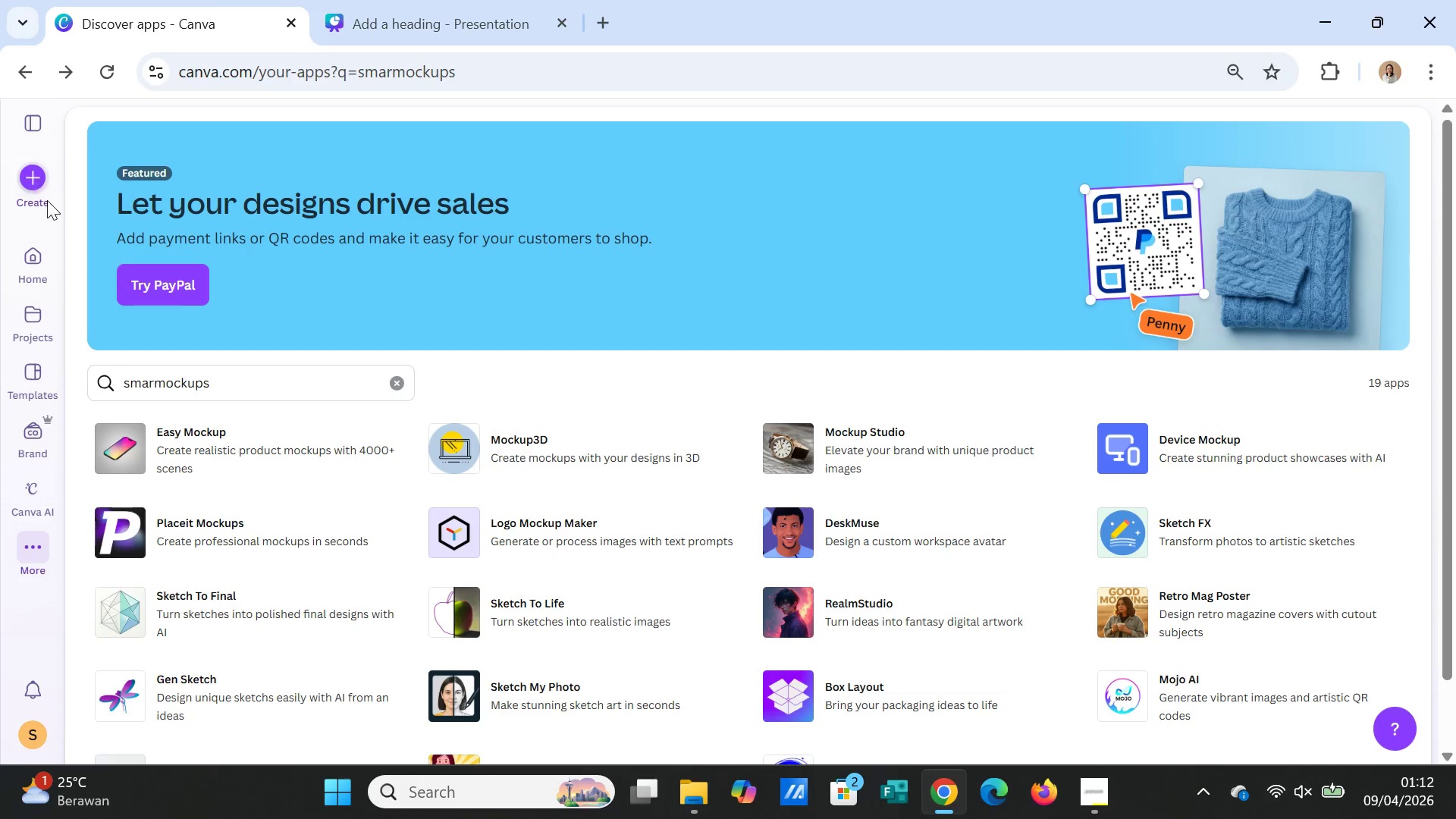 
left_click([32, 262])
 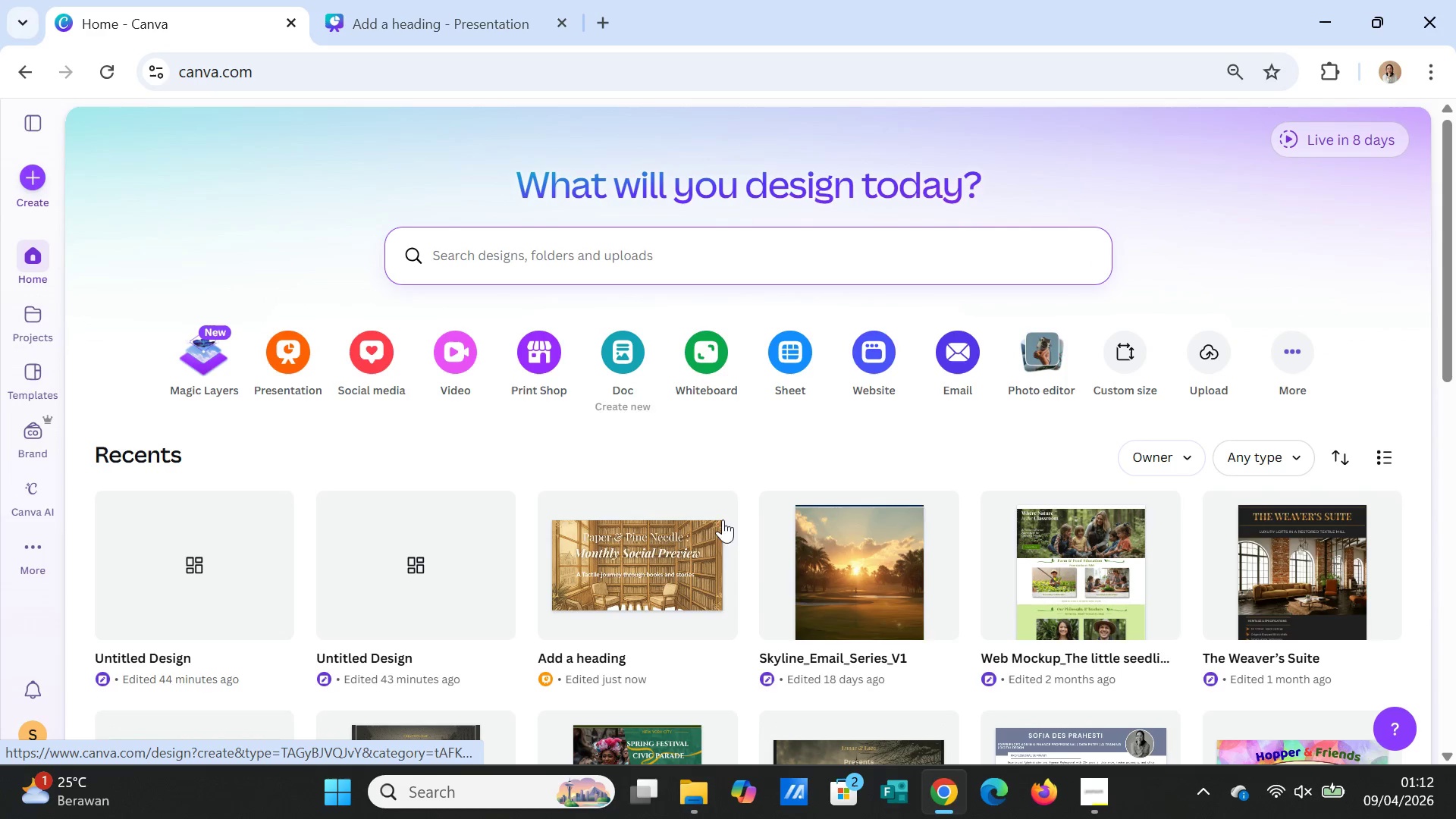 
scroll: coordinate [791, 598], scroll_direction: down, amount: 1.0
 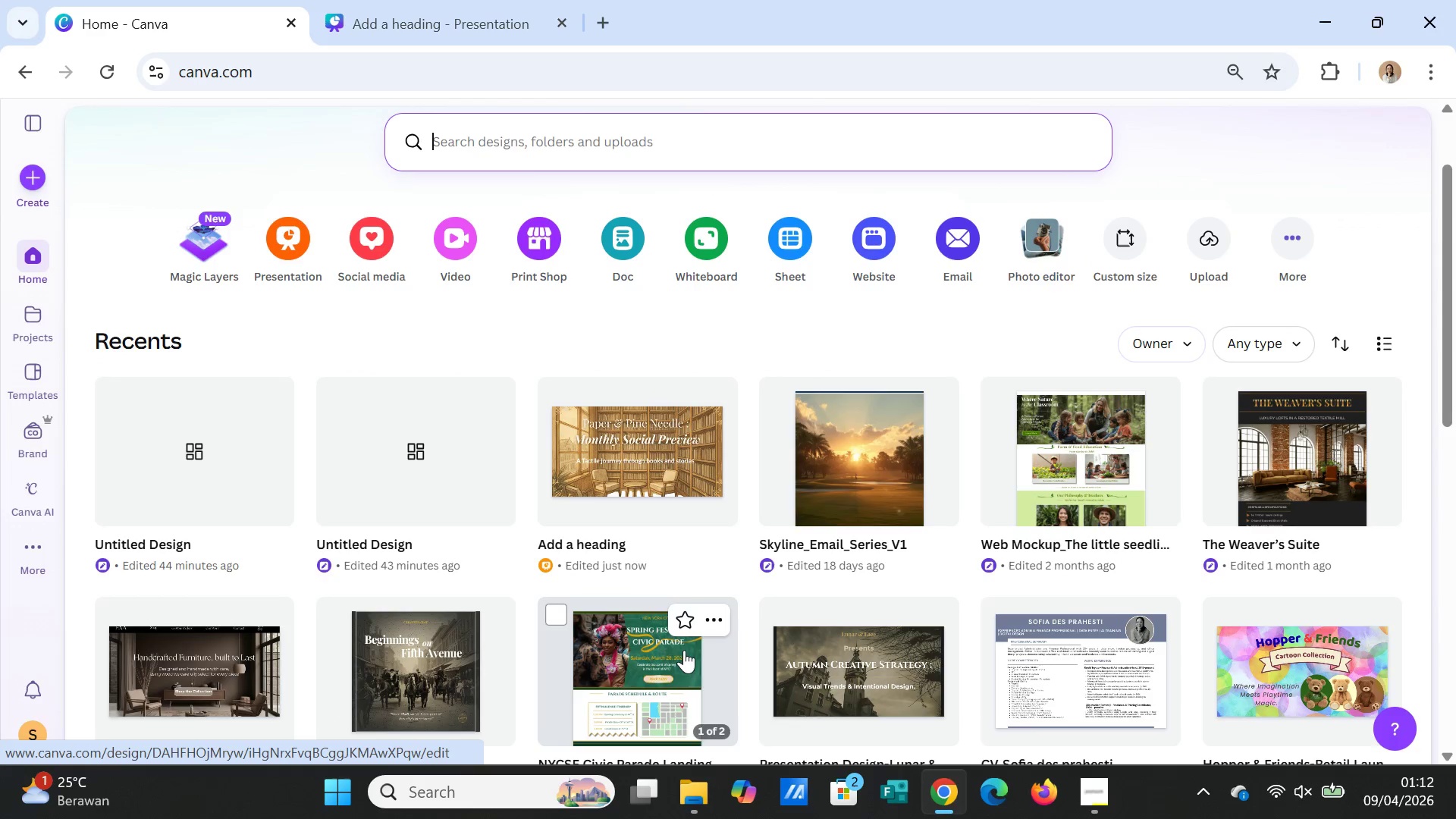 
left_click([675, 650])
 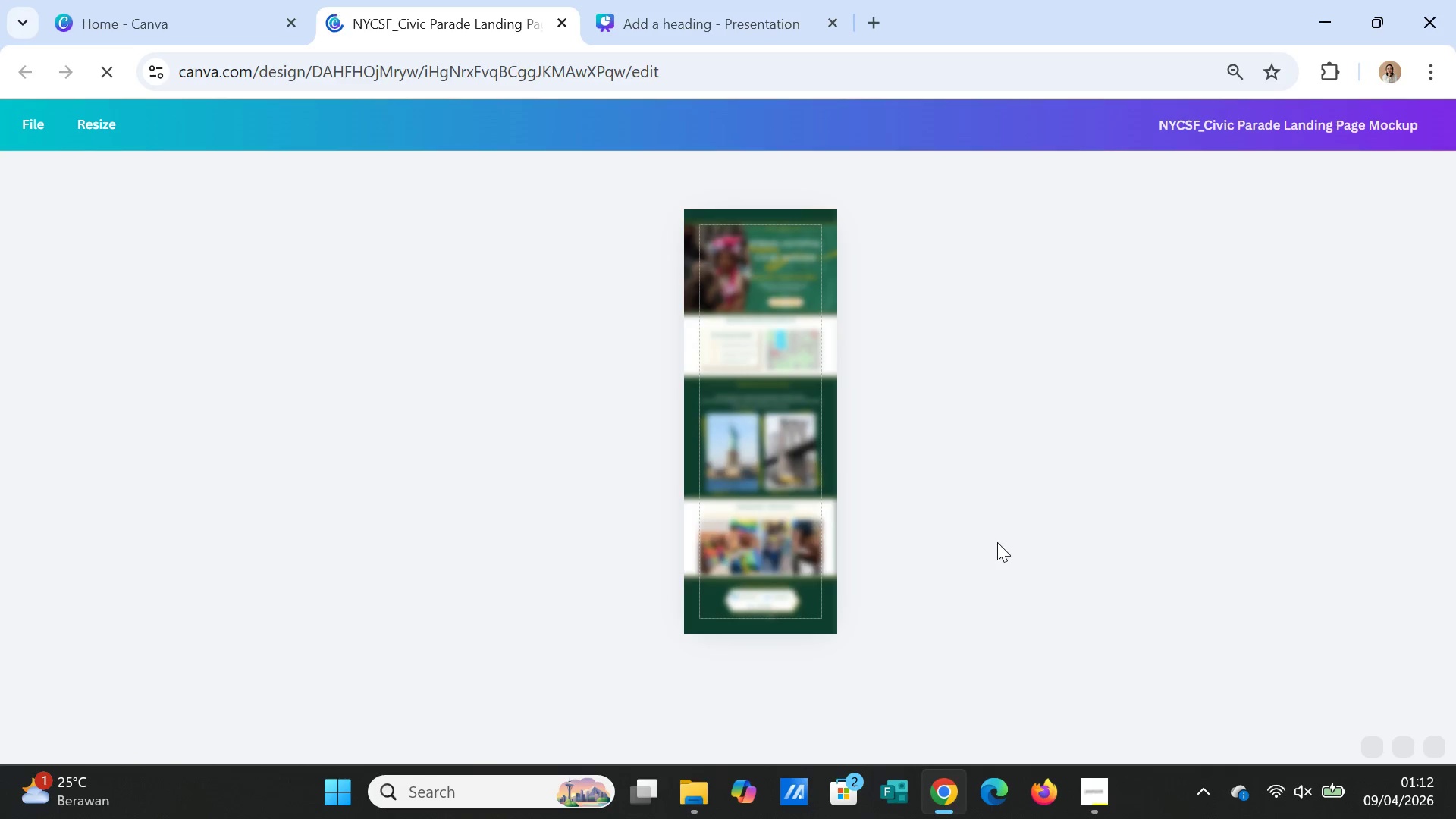 
wait(9.98)
 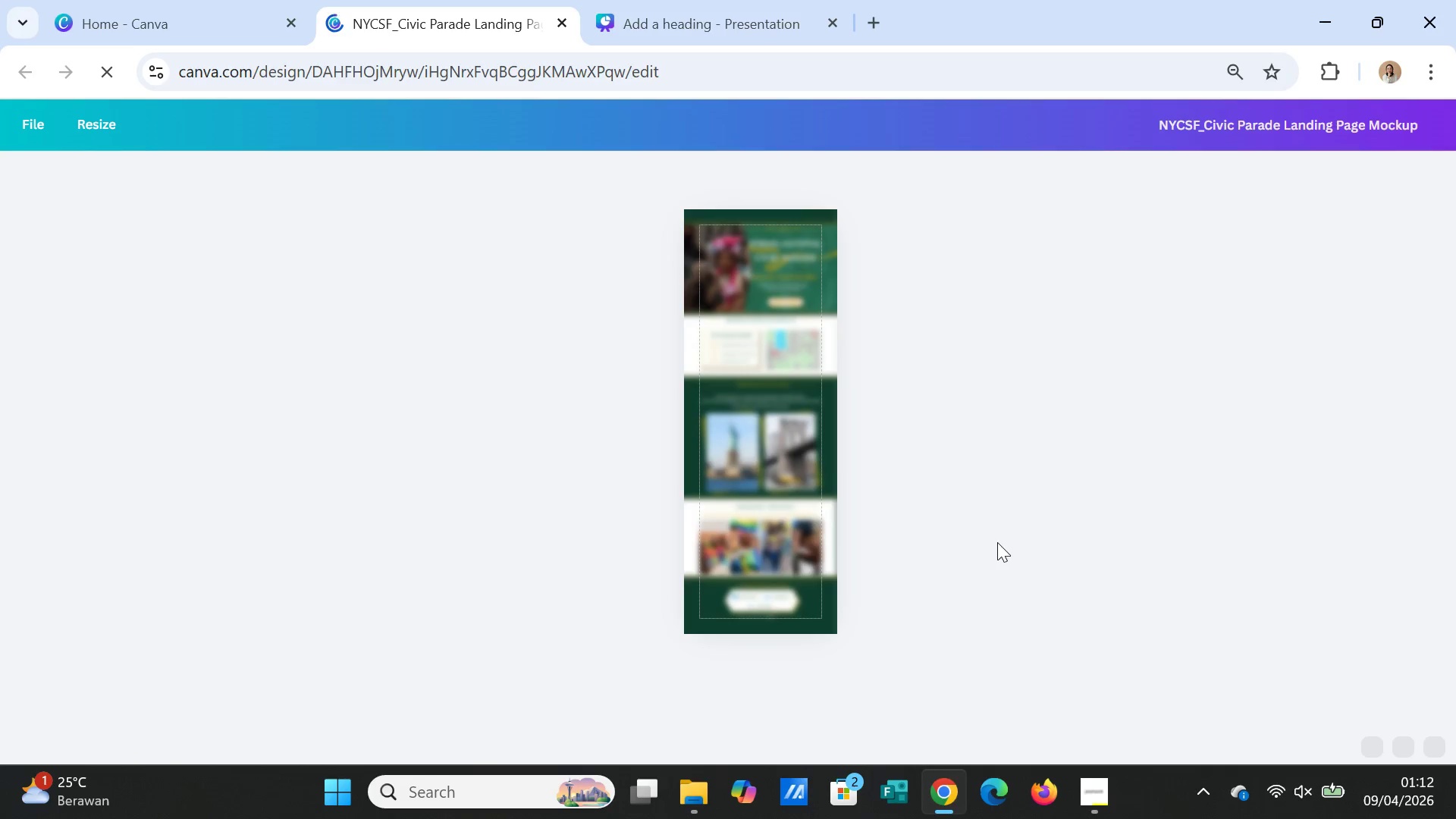 
left_click_drag(start_coordinate=[1129, 745], to_coordinate=[1149, 746])
 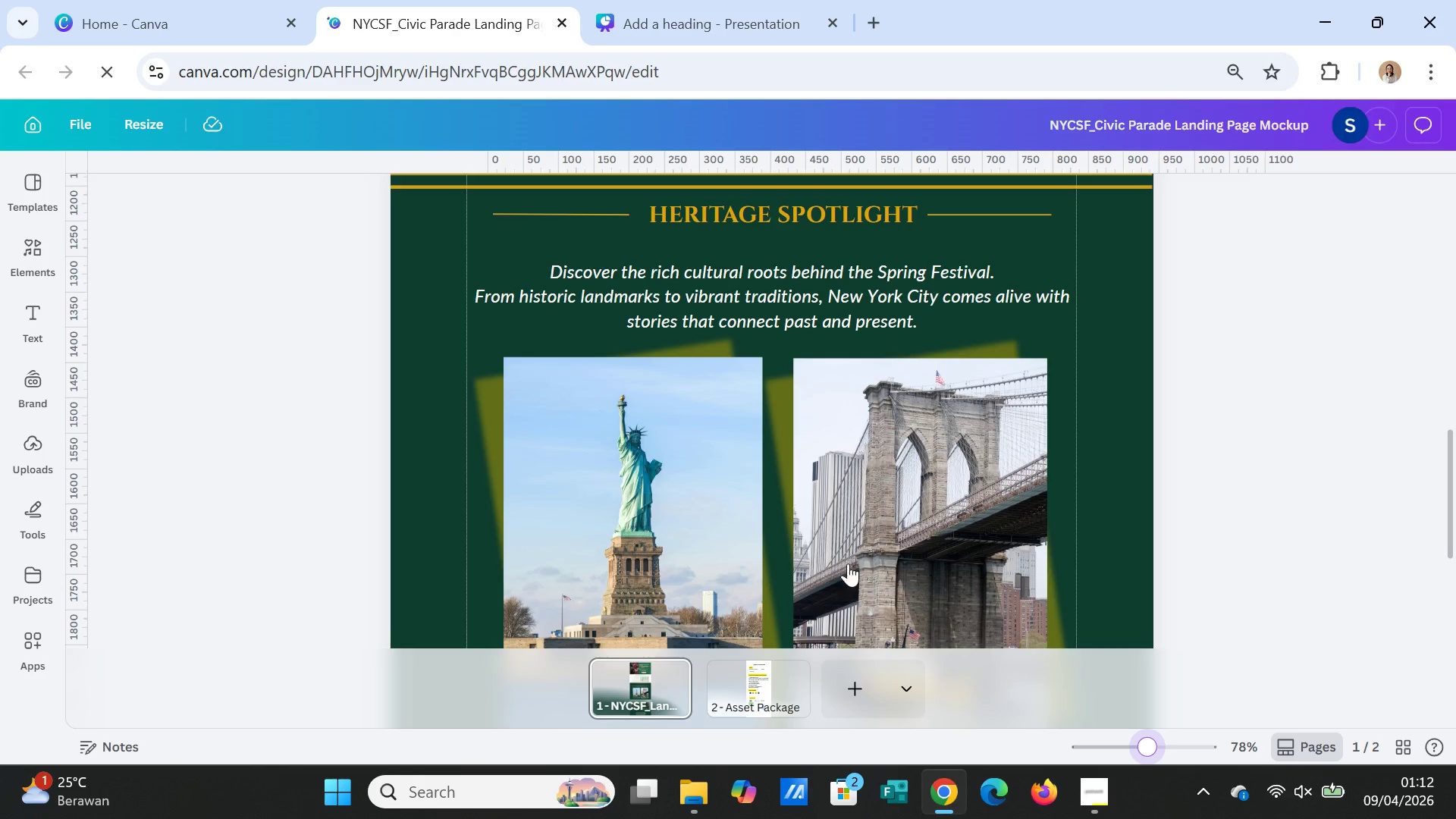 
scroll: coordinate [848, 563], scroll_direction: up, amount: 4.0
 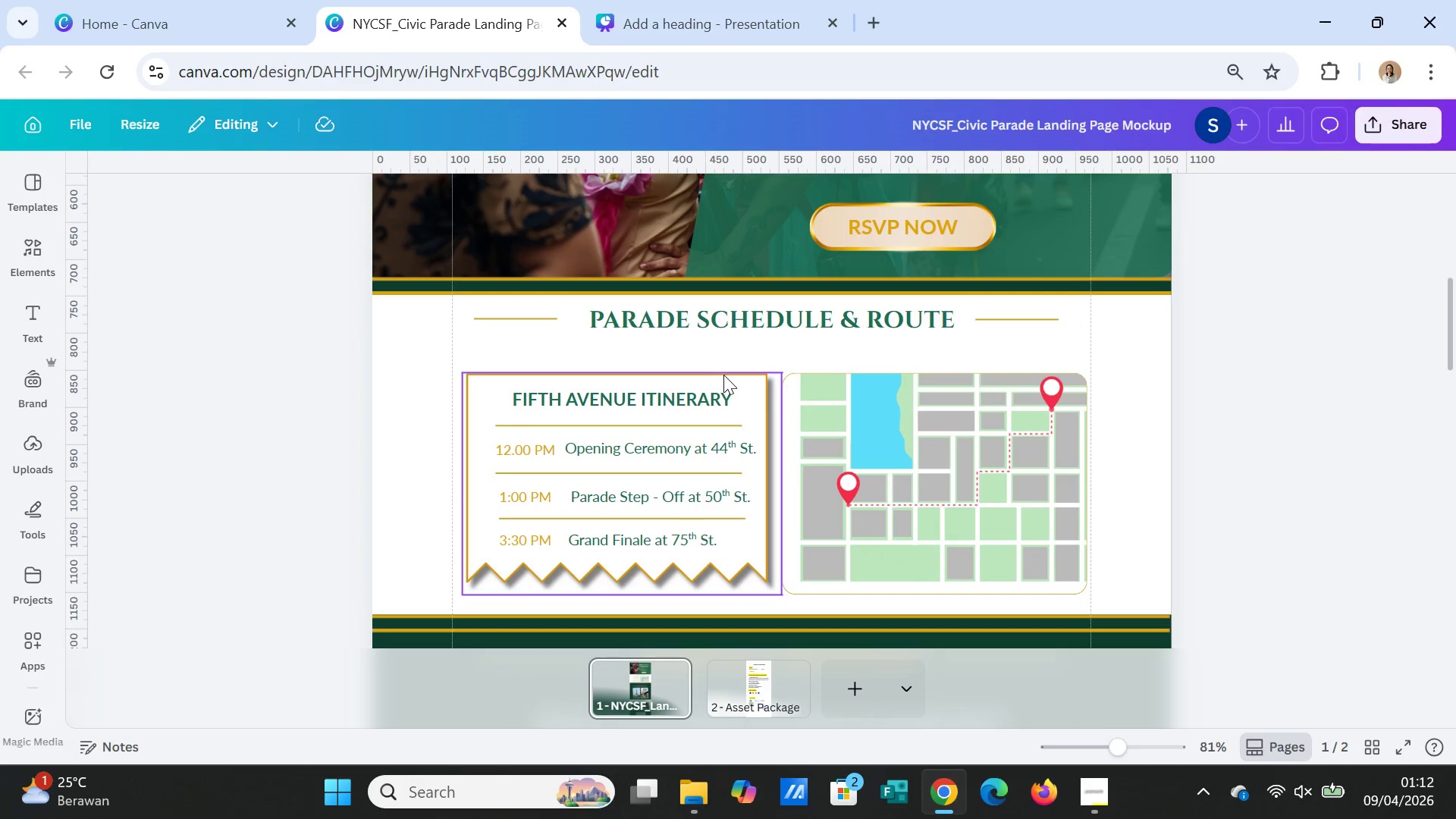 
wait(7.12)
 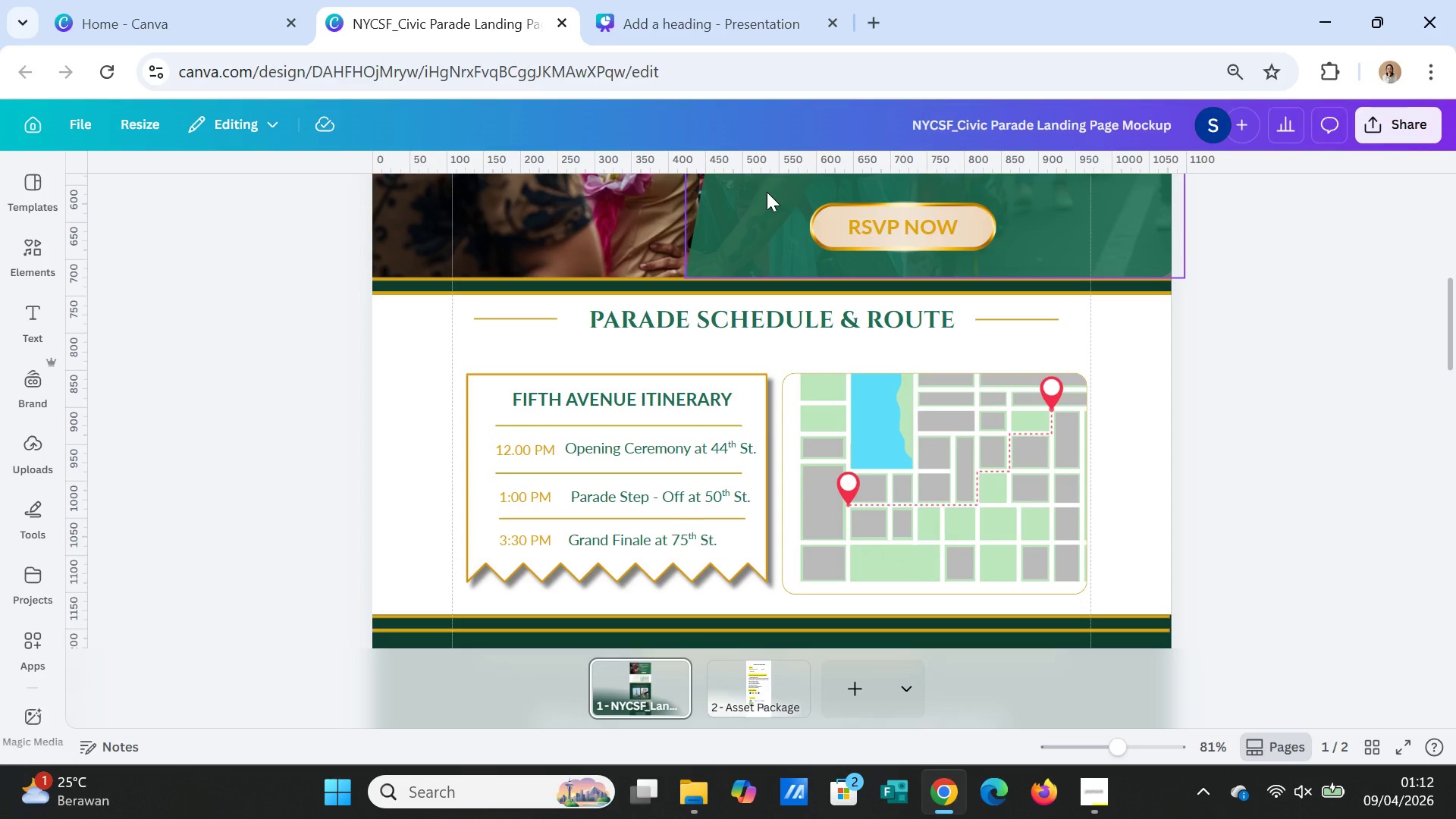 
left_click([724, 377])
 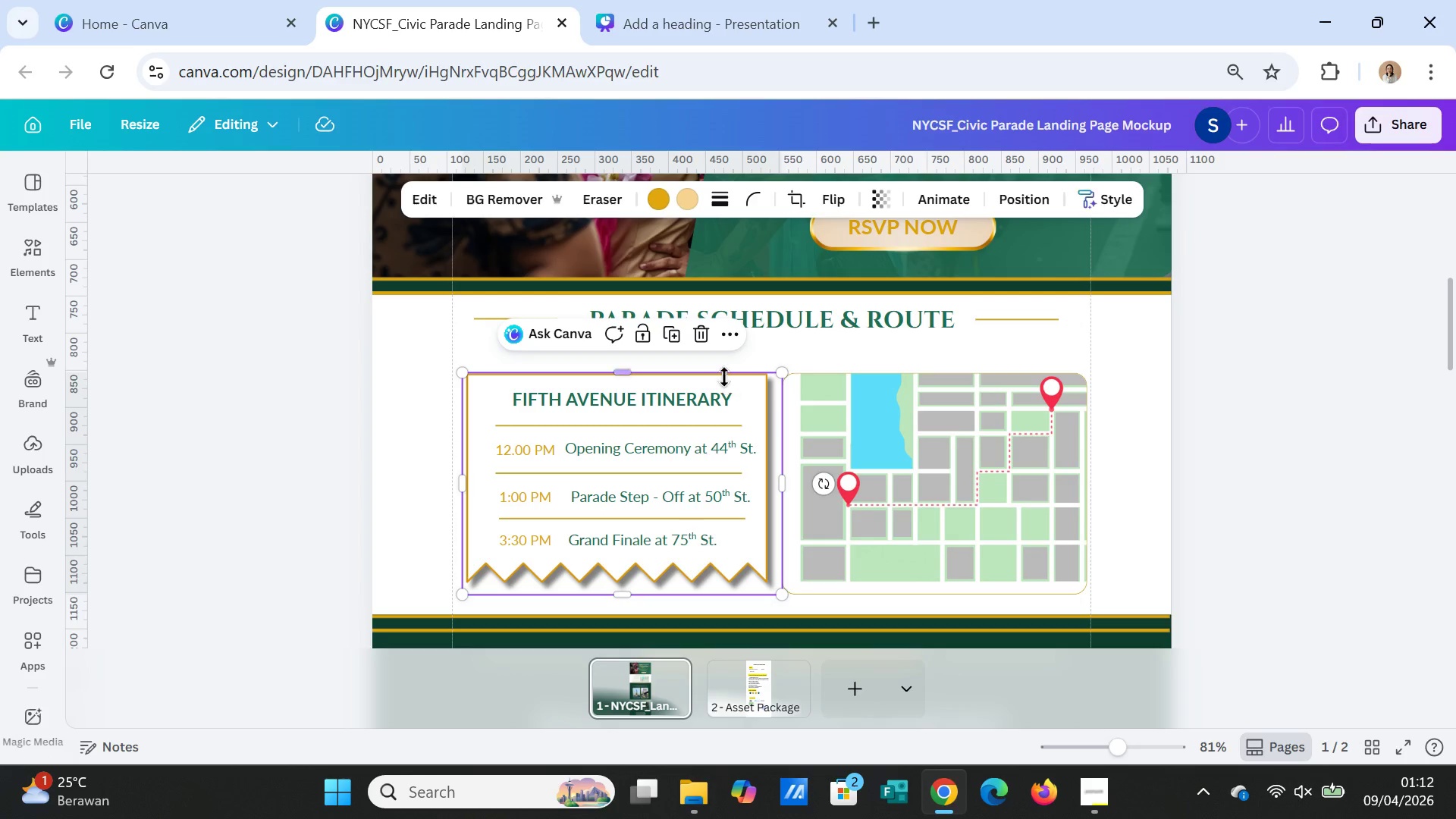 
key(Control+C)
 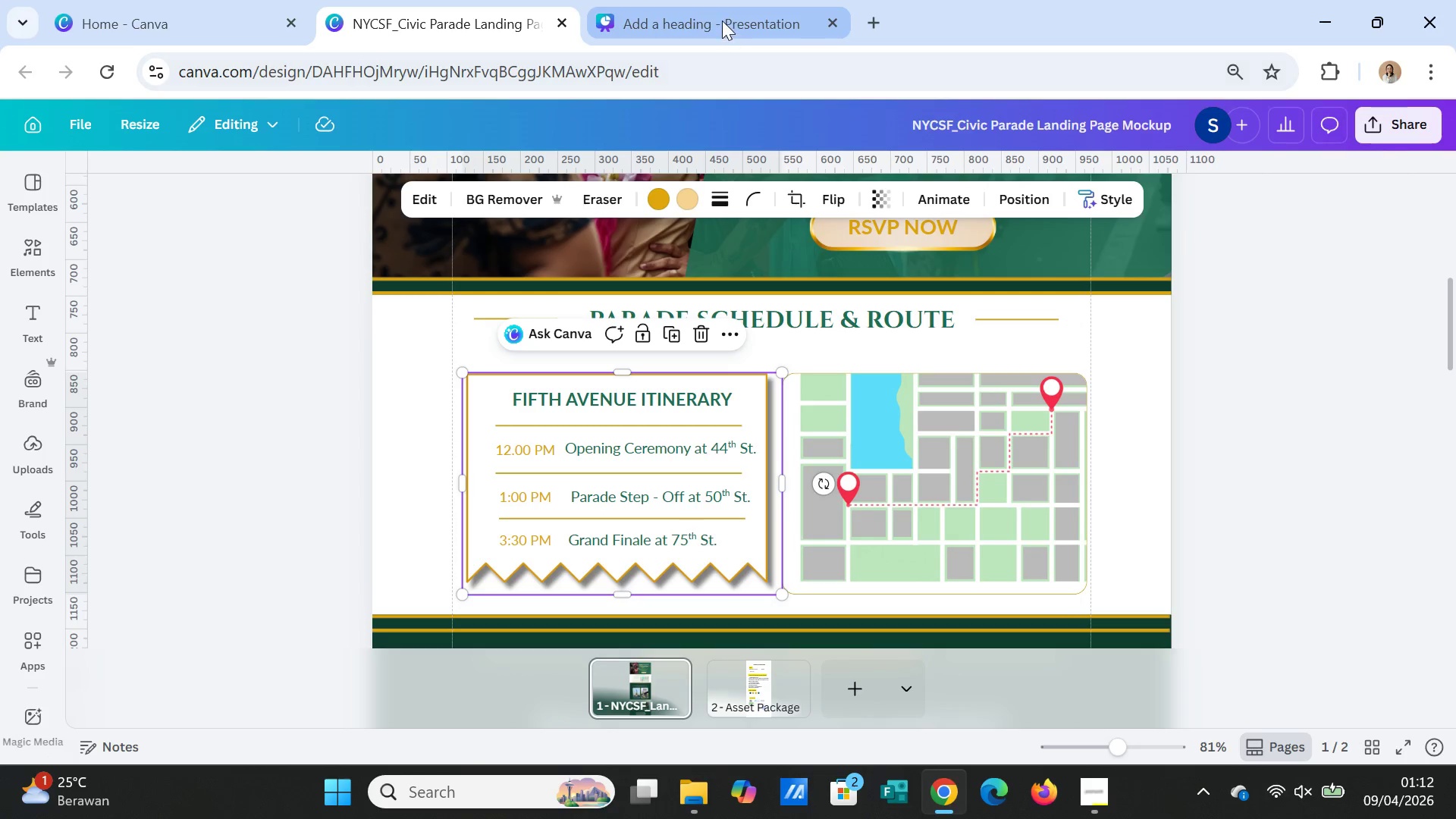 
left_click([722, 20])
 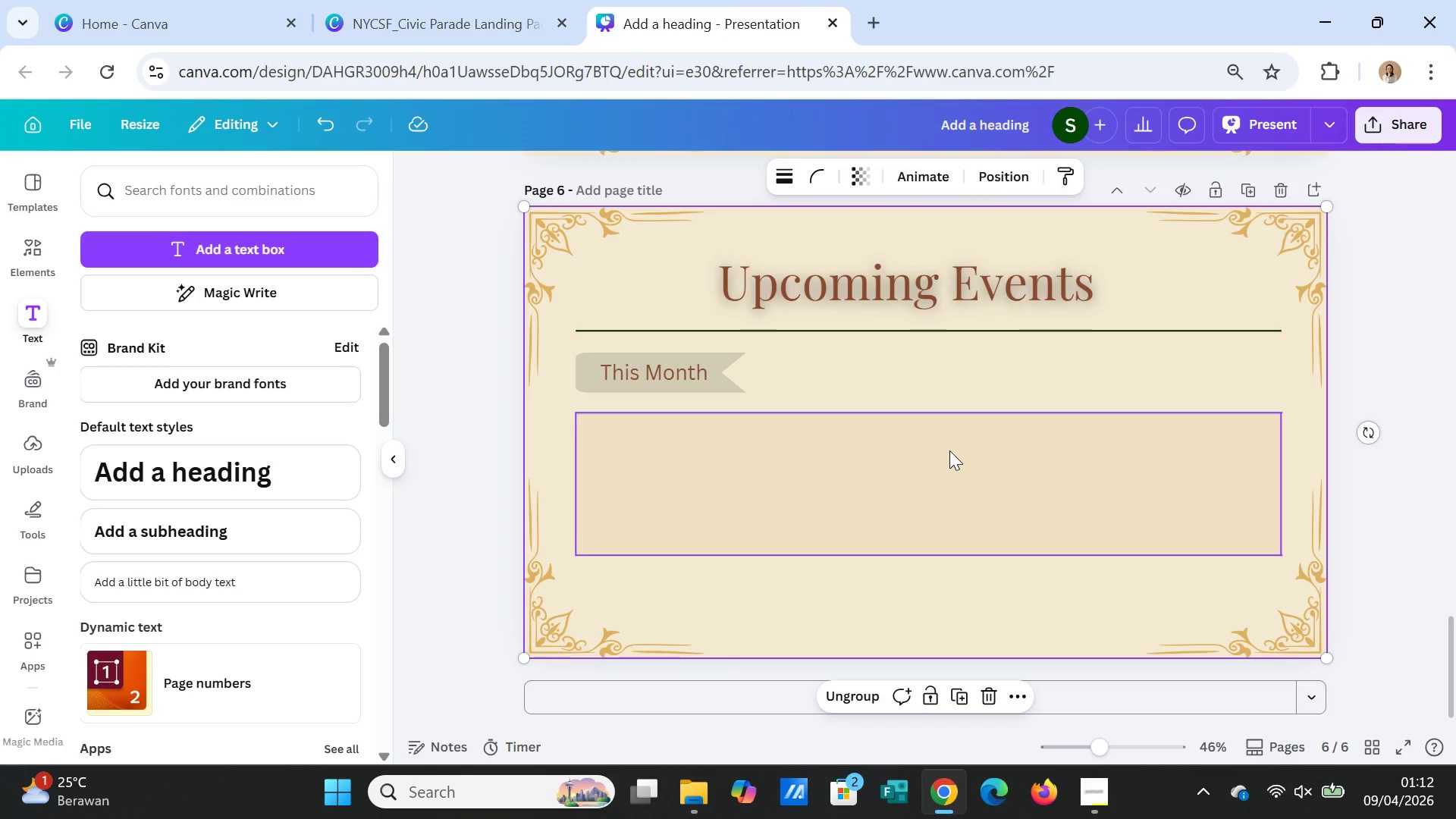 
left_click([949, 450])
 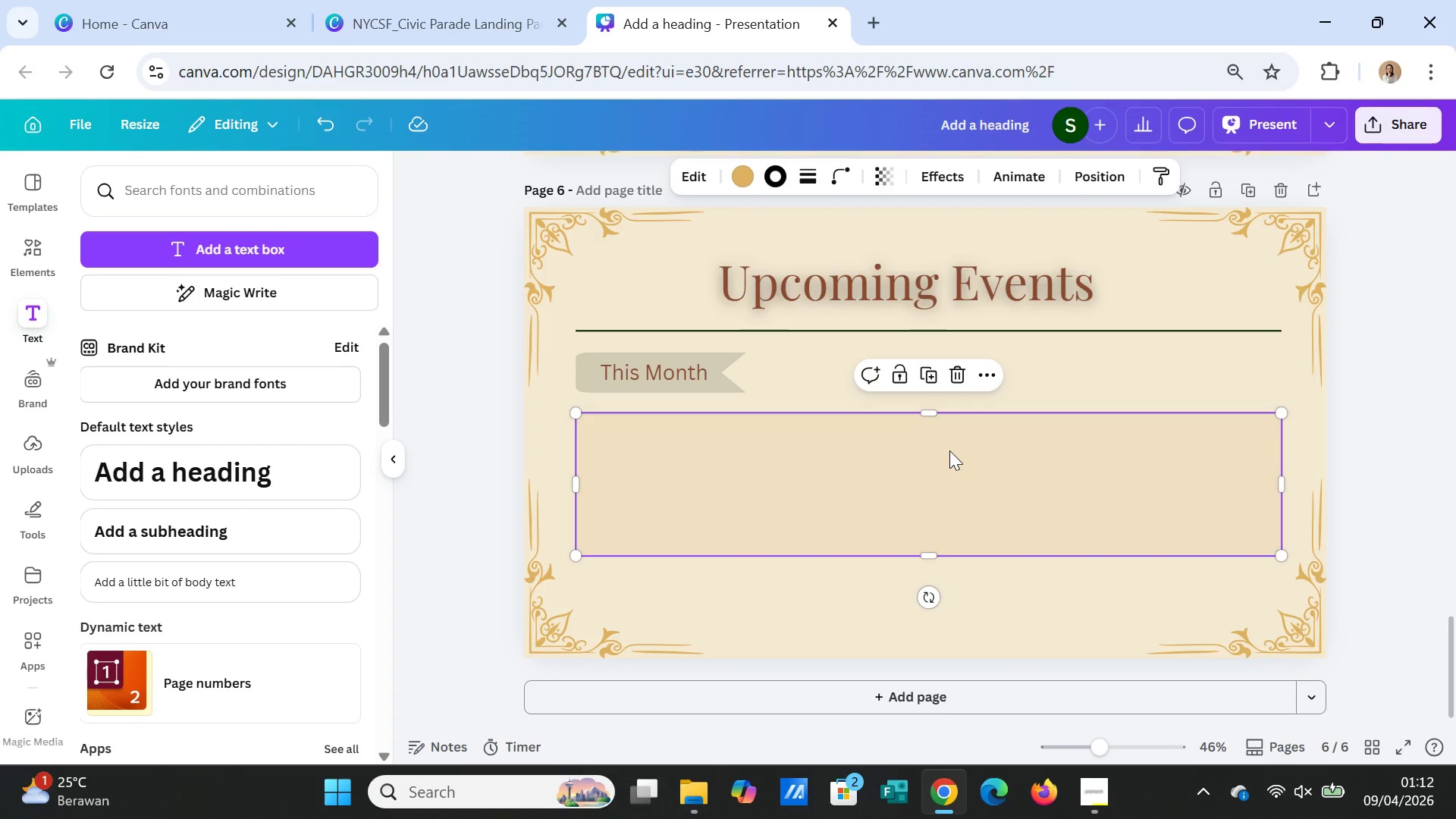 
key(Control+V)
 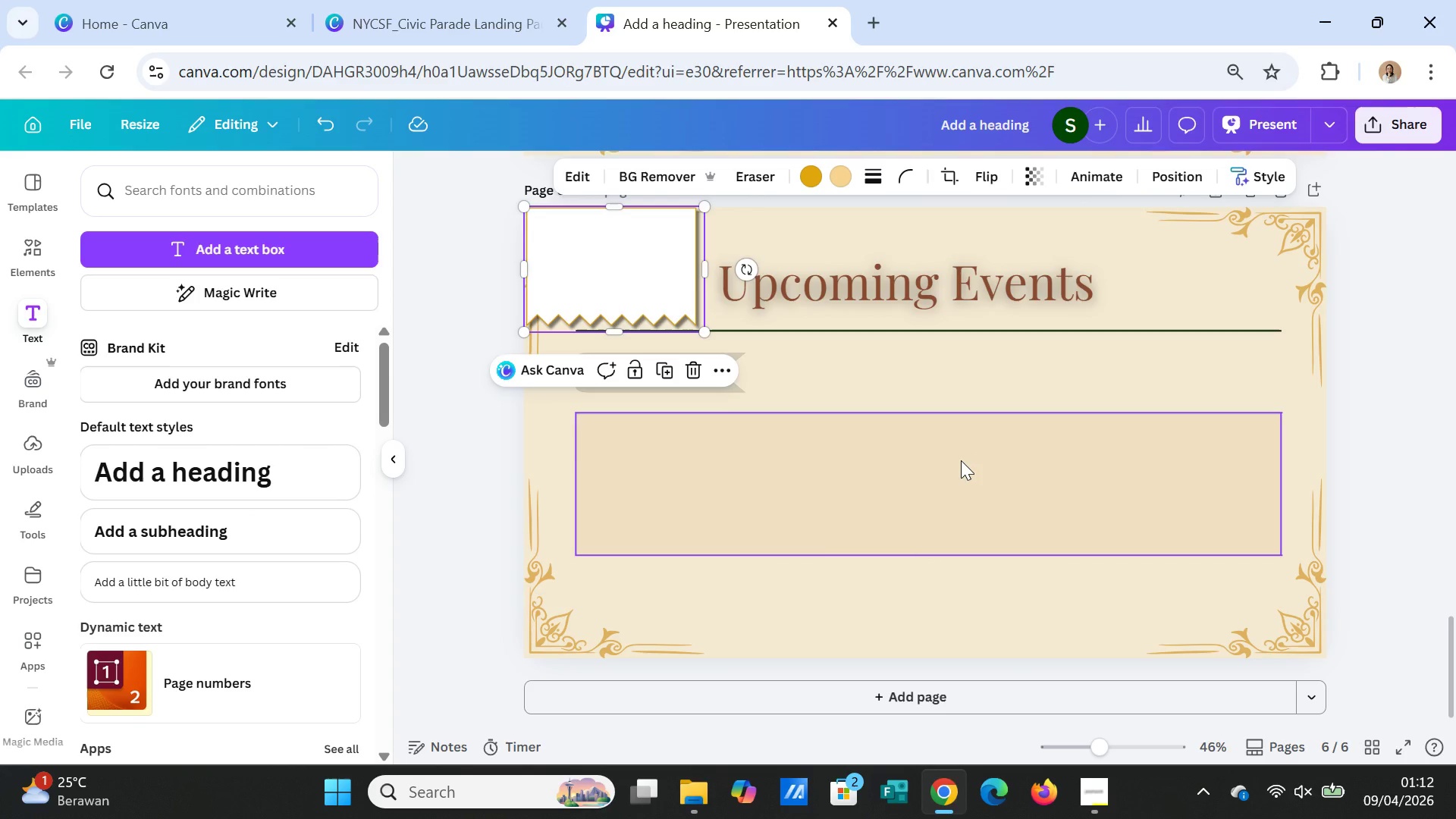 
wait(6.94)
 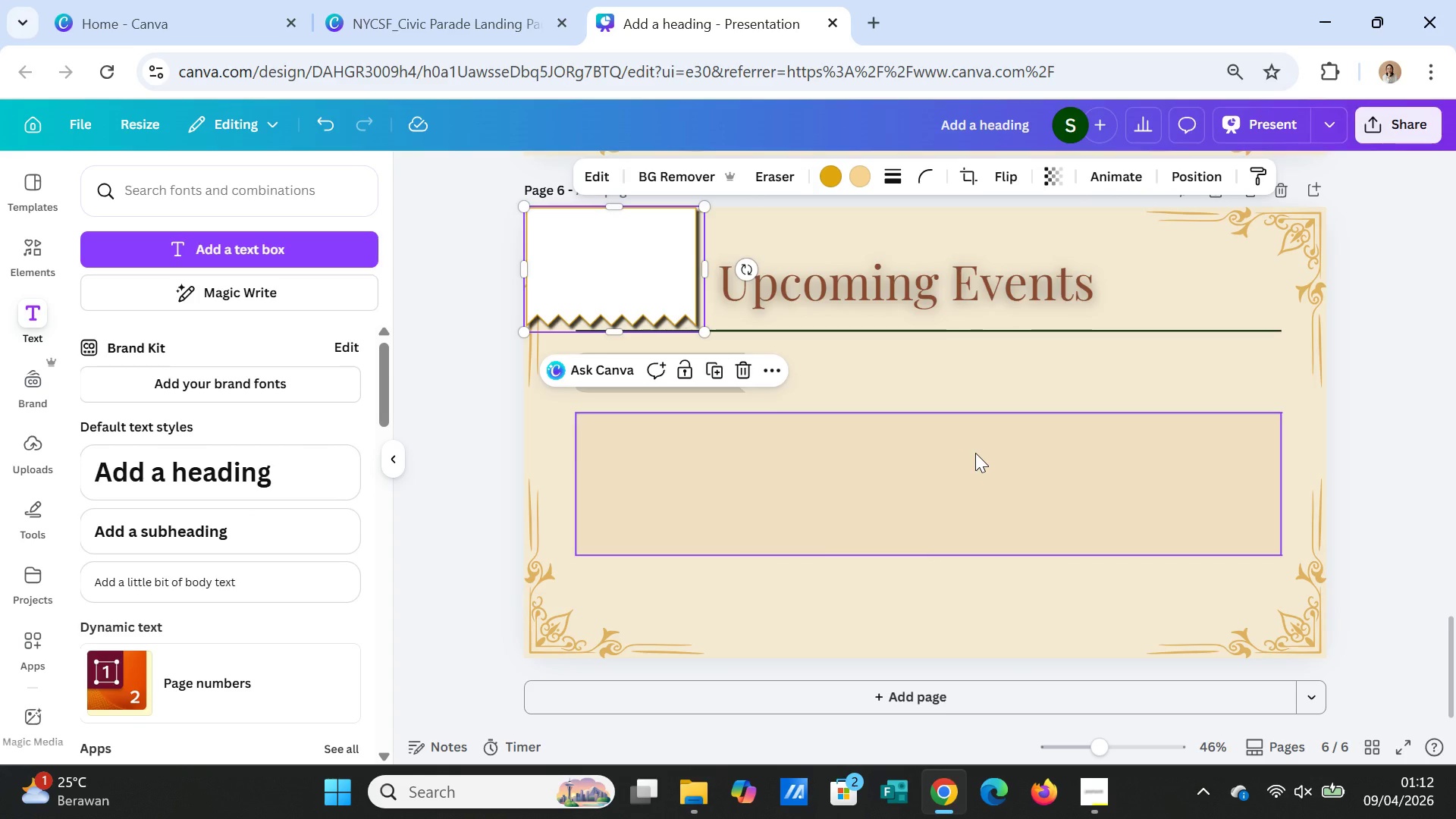 
left_click([633, 289])
 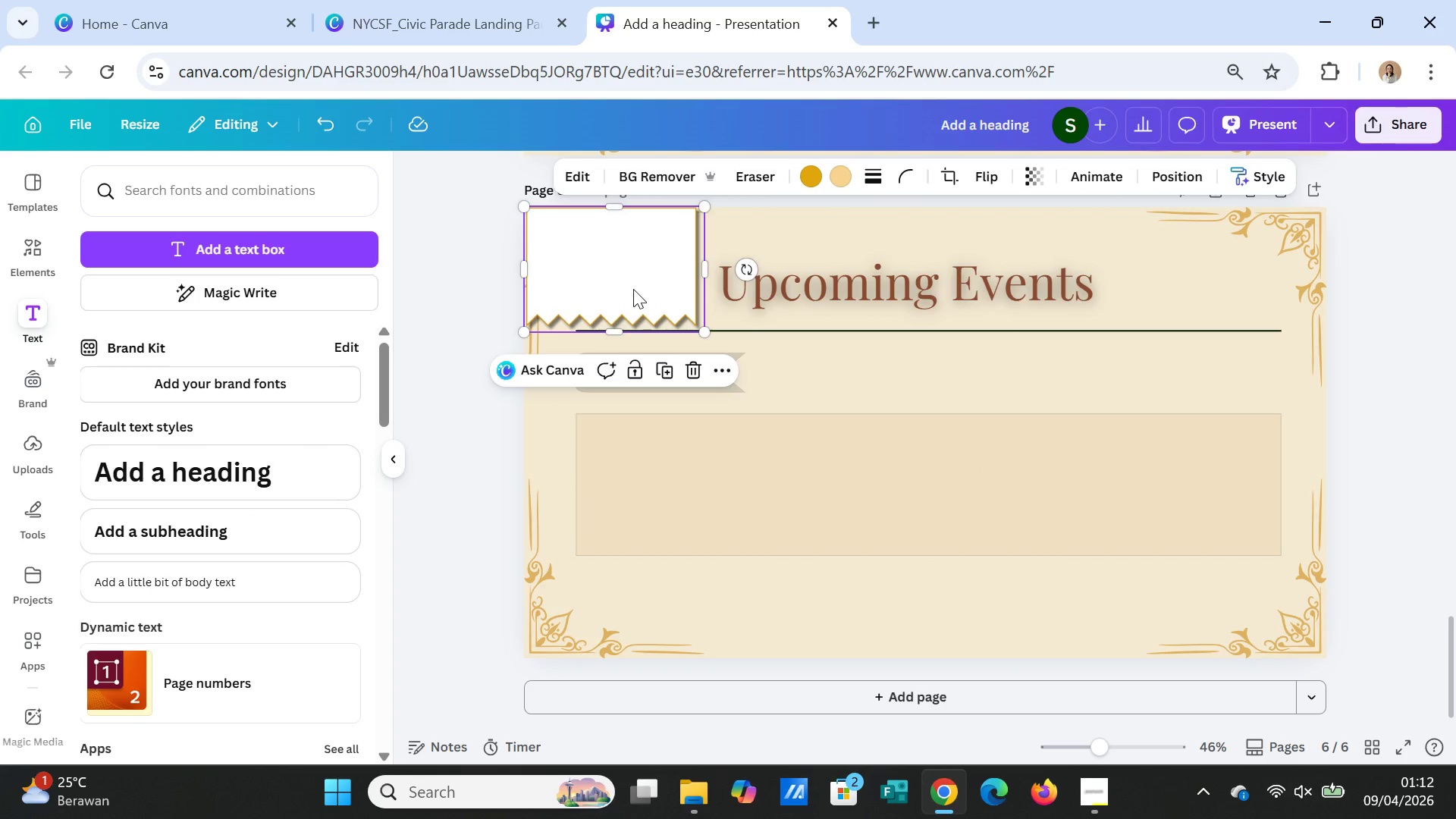 
key(Delete)
 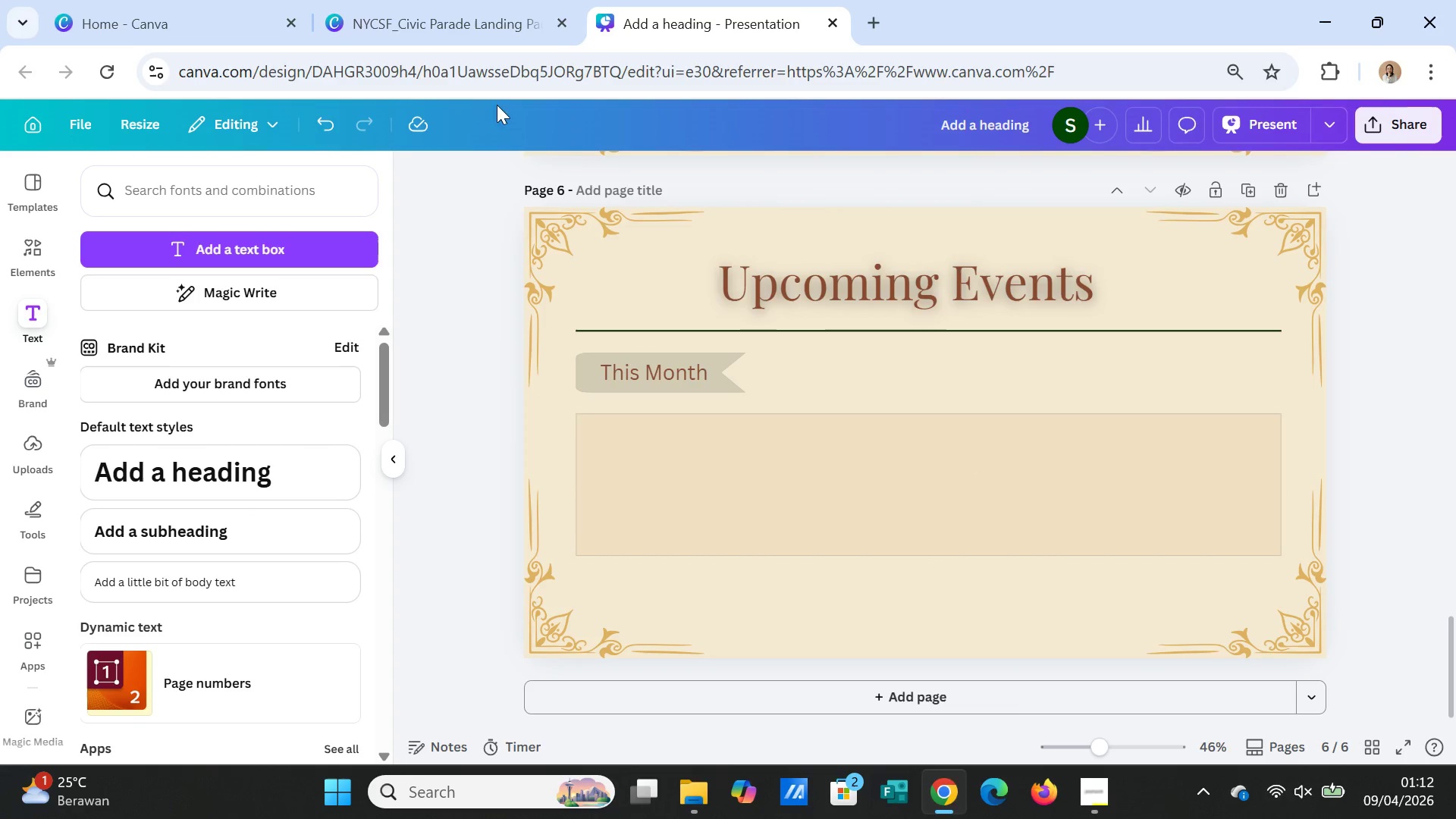 
left_click([451, 14])
 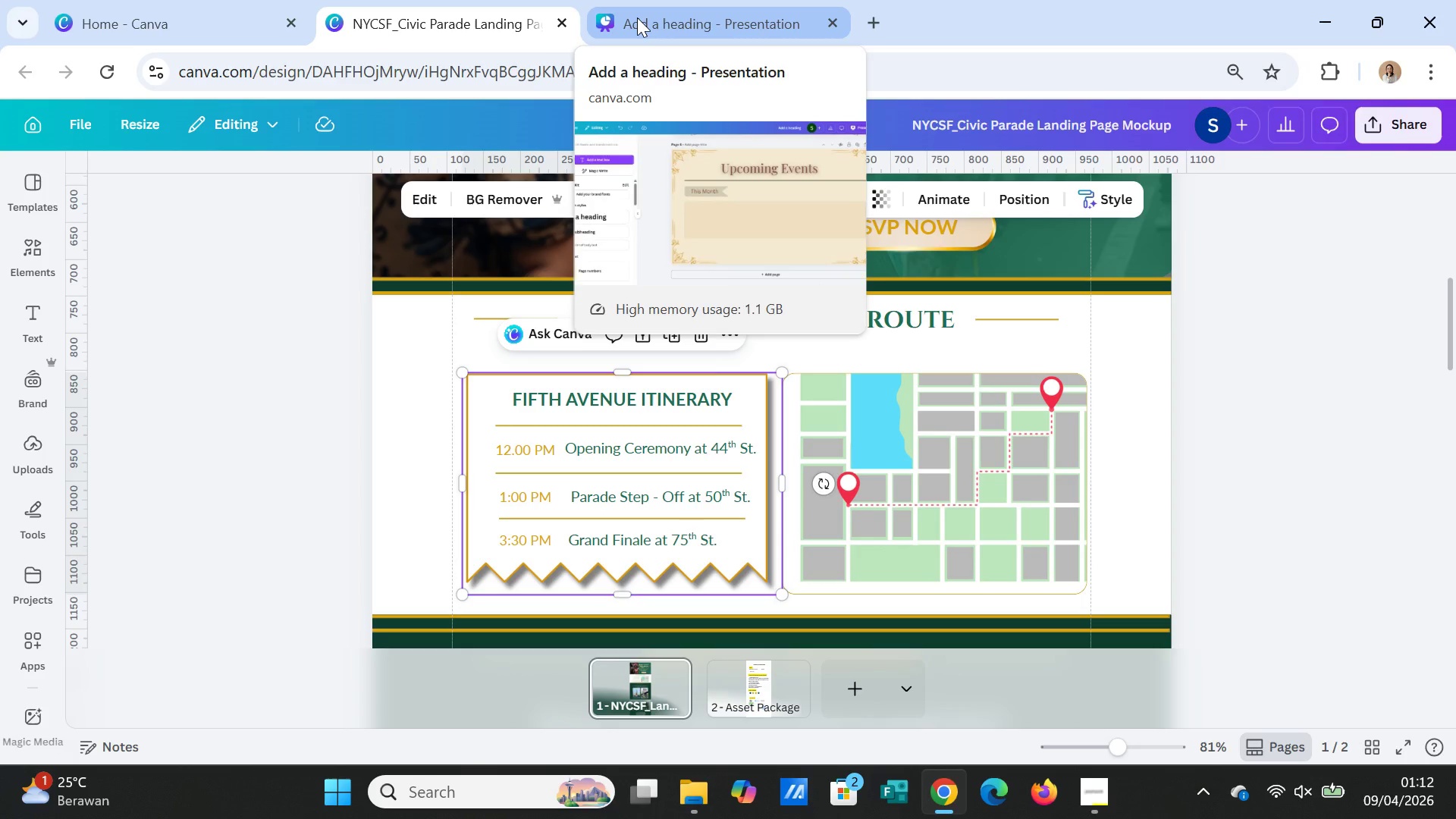 
left_click([637, 17])
 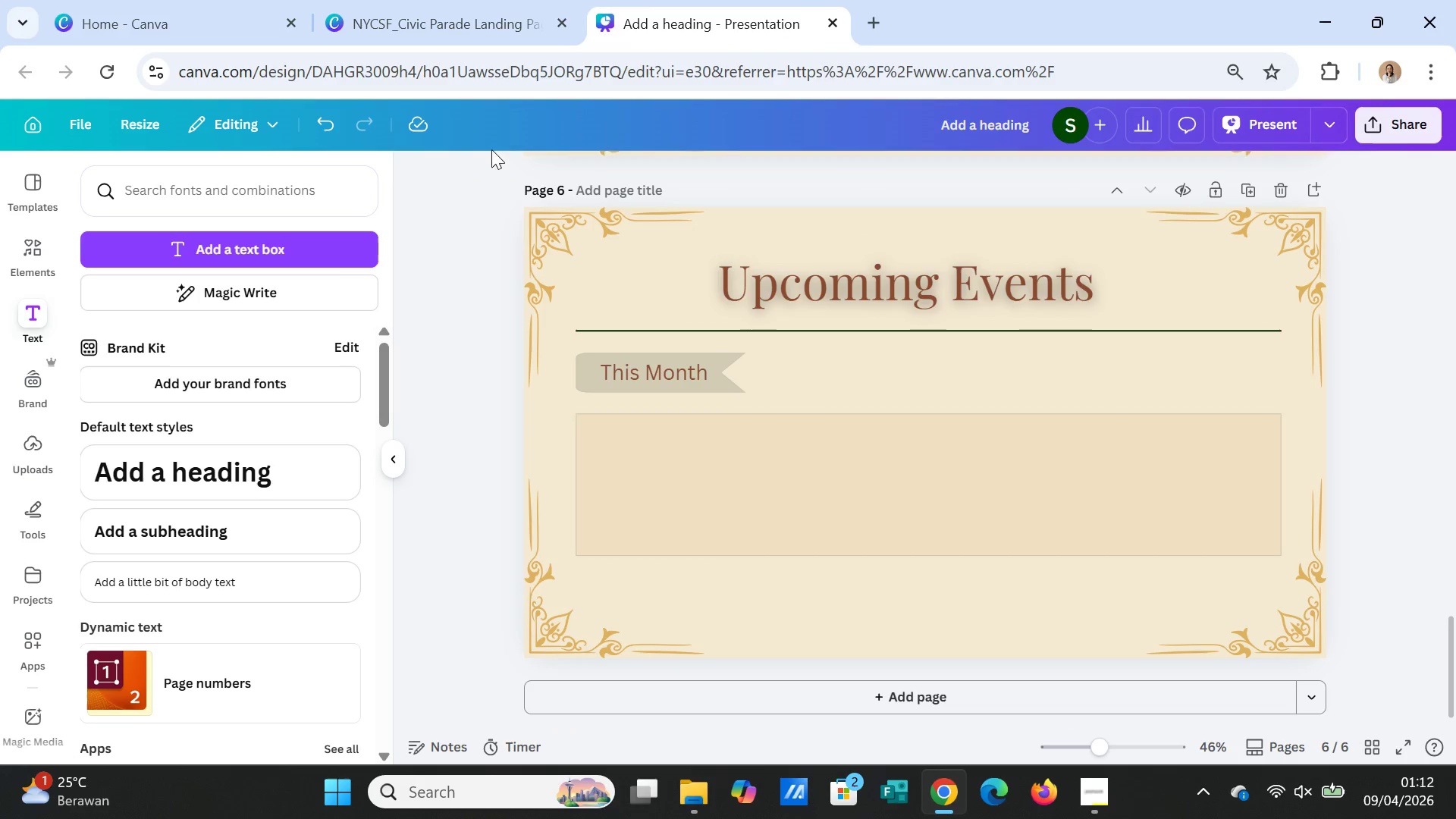 
left_click([434, 24])
 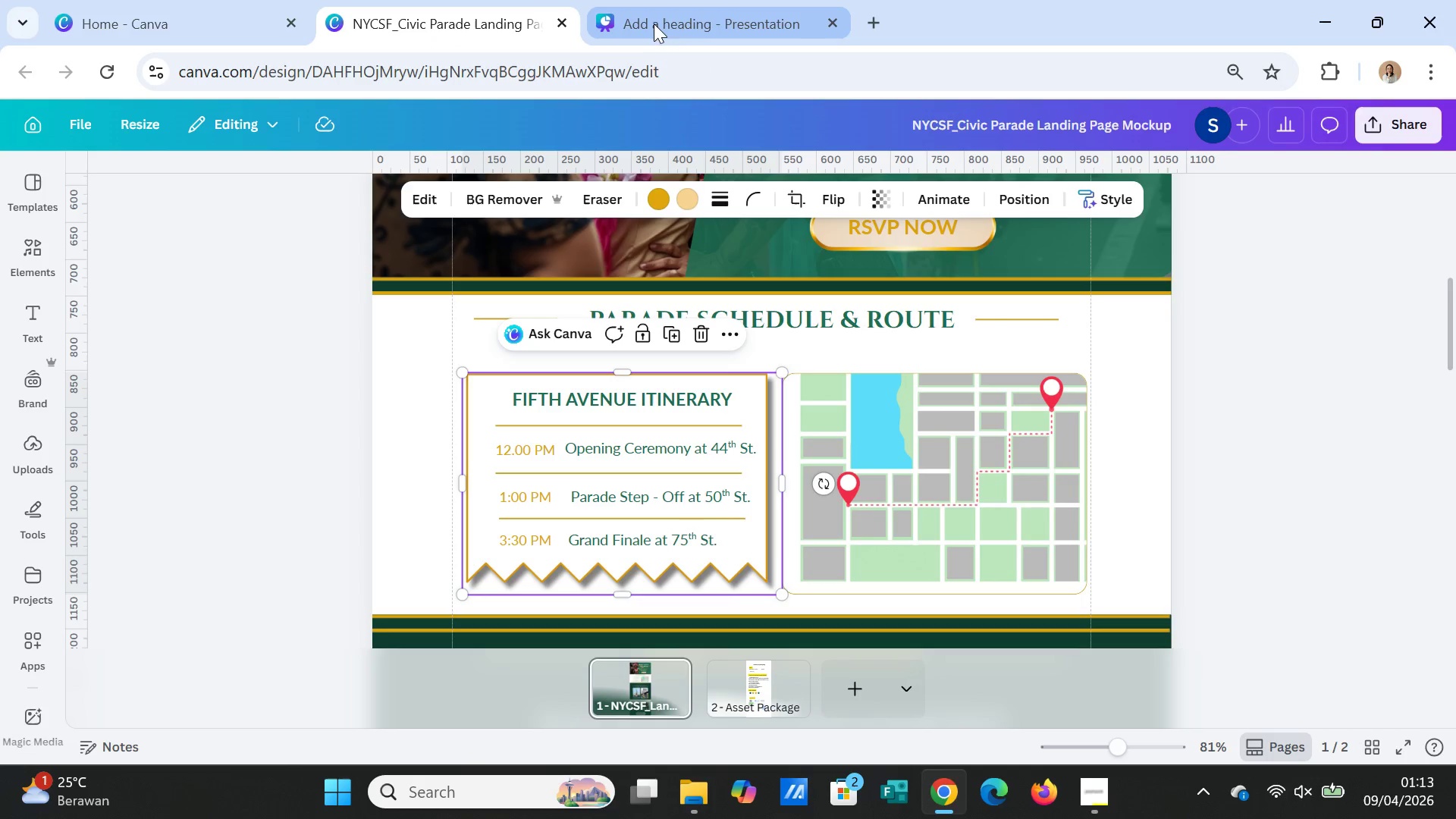 
left_click([655, 20])
 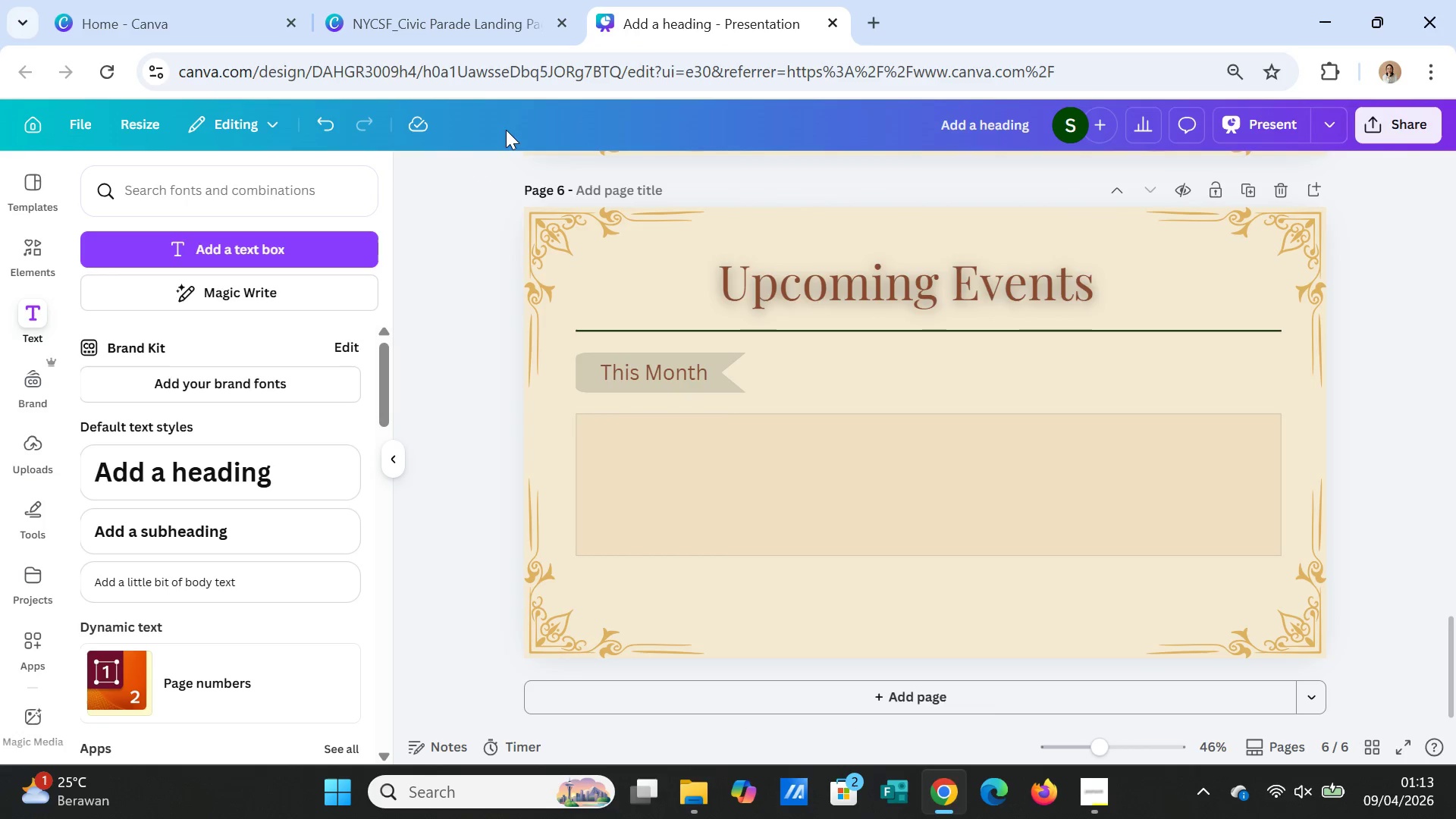 
left_click([442, 28])
 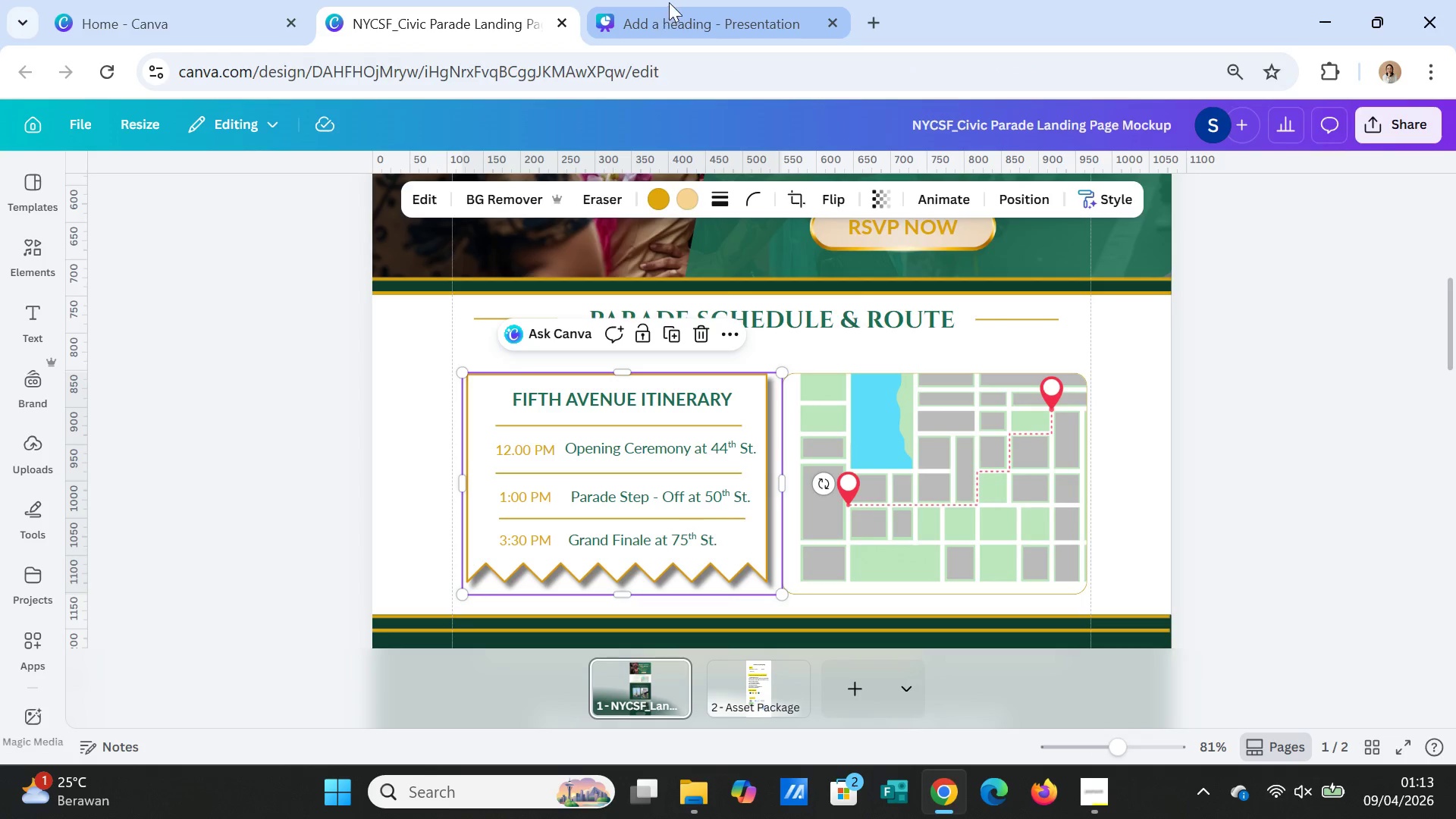 
left_click([673, 8])
 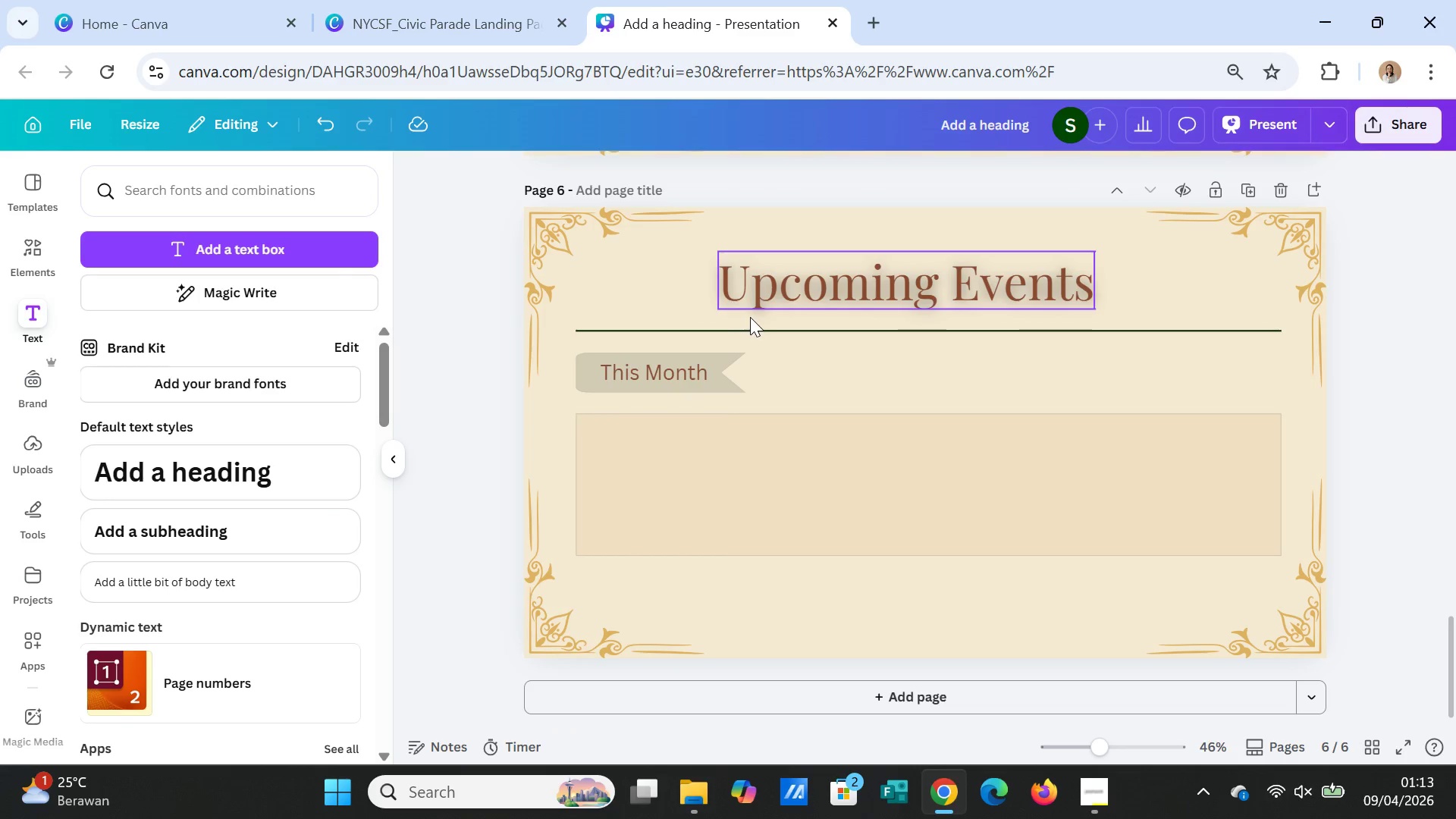 
left_click([764, 327])
 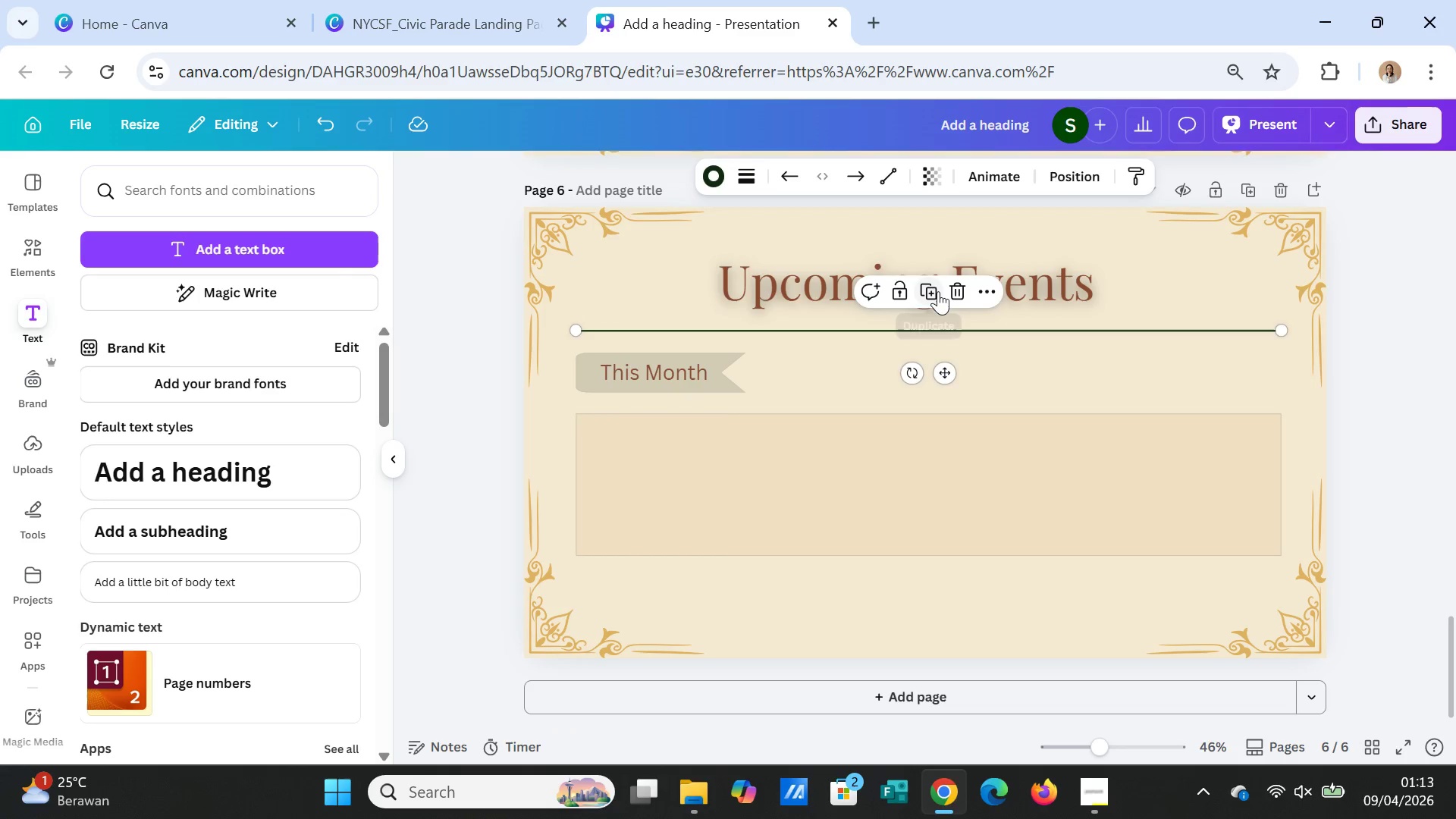 
left_click([938, 291])
 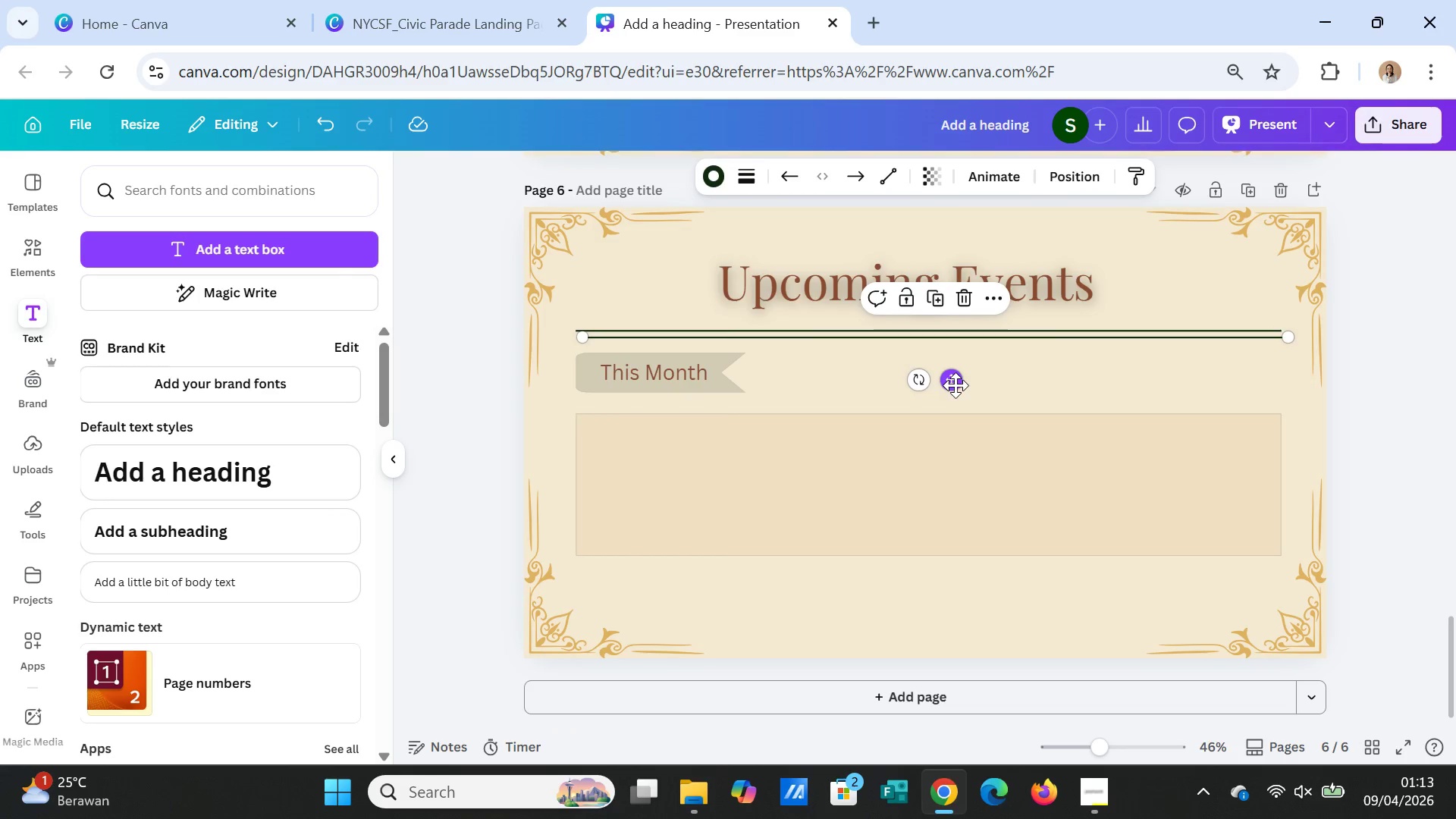 
left_click_drag(start_coordinate=[956, 385], to_coordinate=[951, 511])
 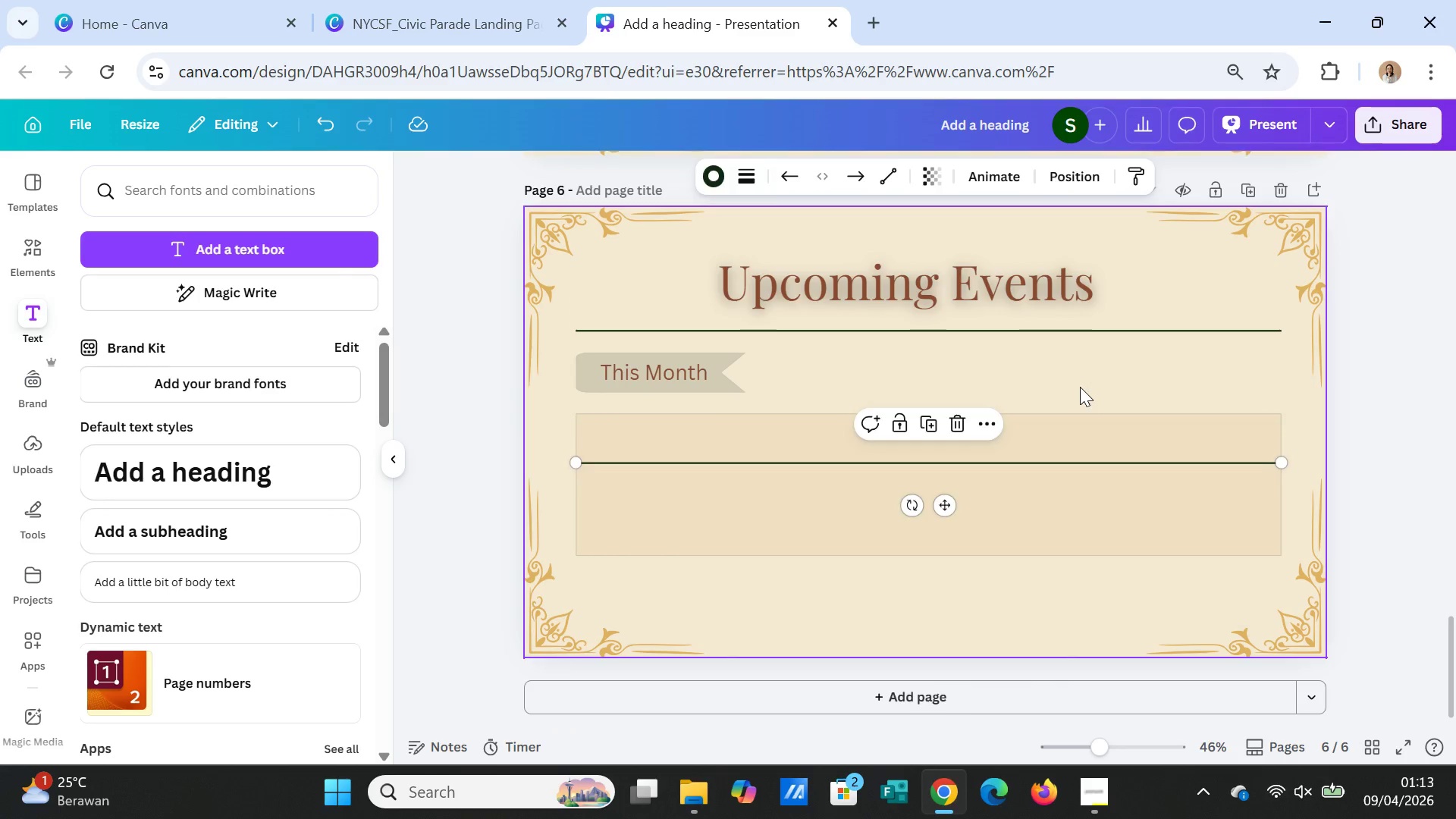 
left_click([1080, 387])
 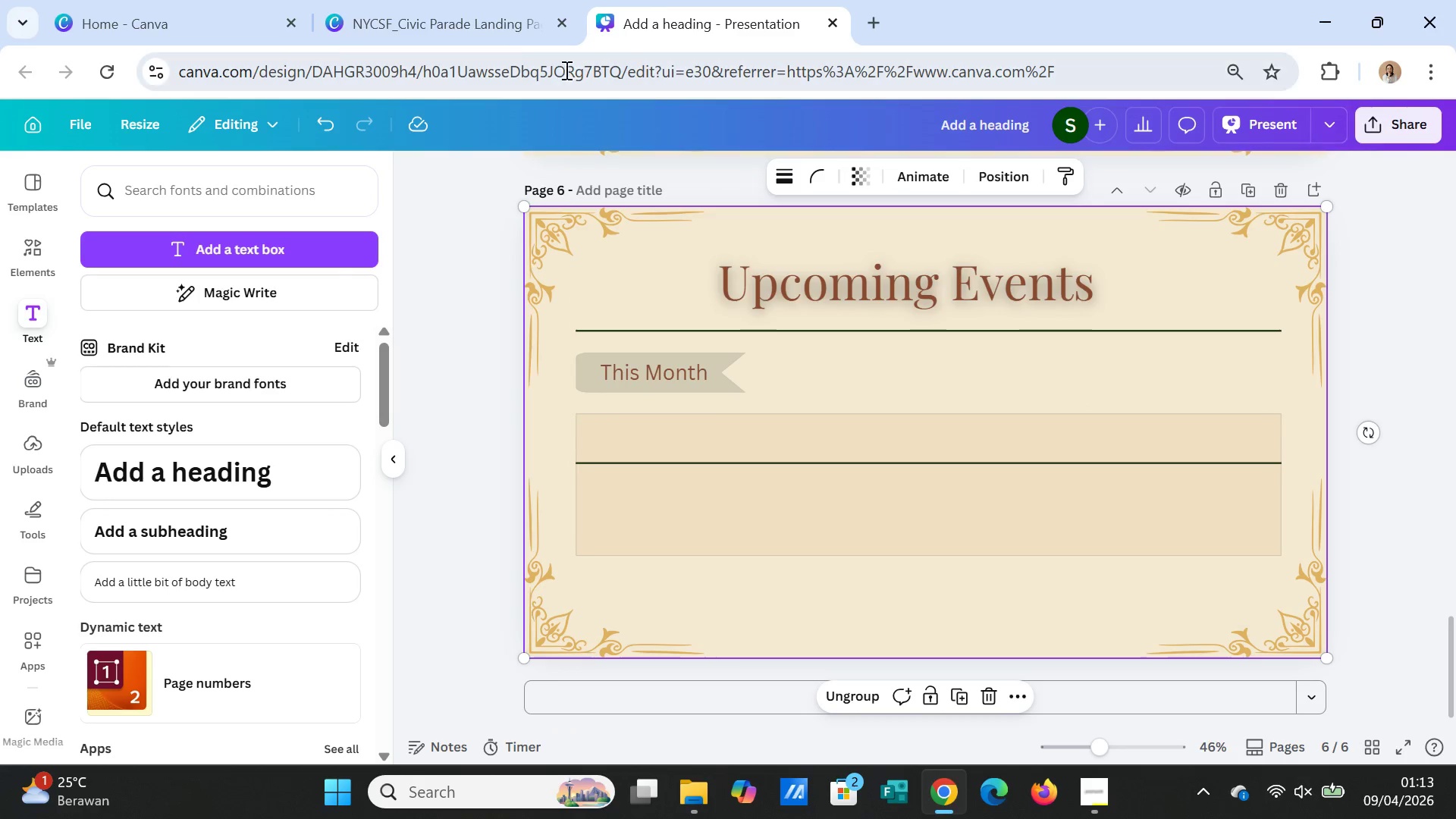 
left_click([481, 24])
 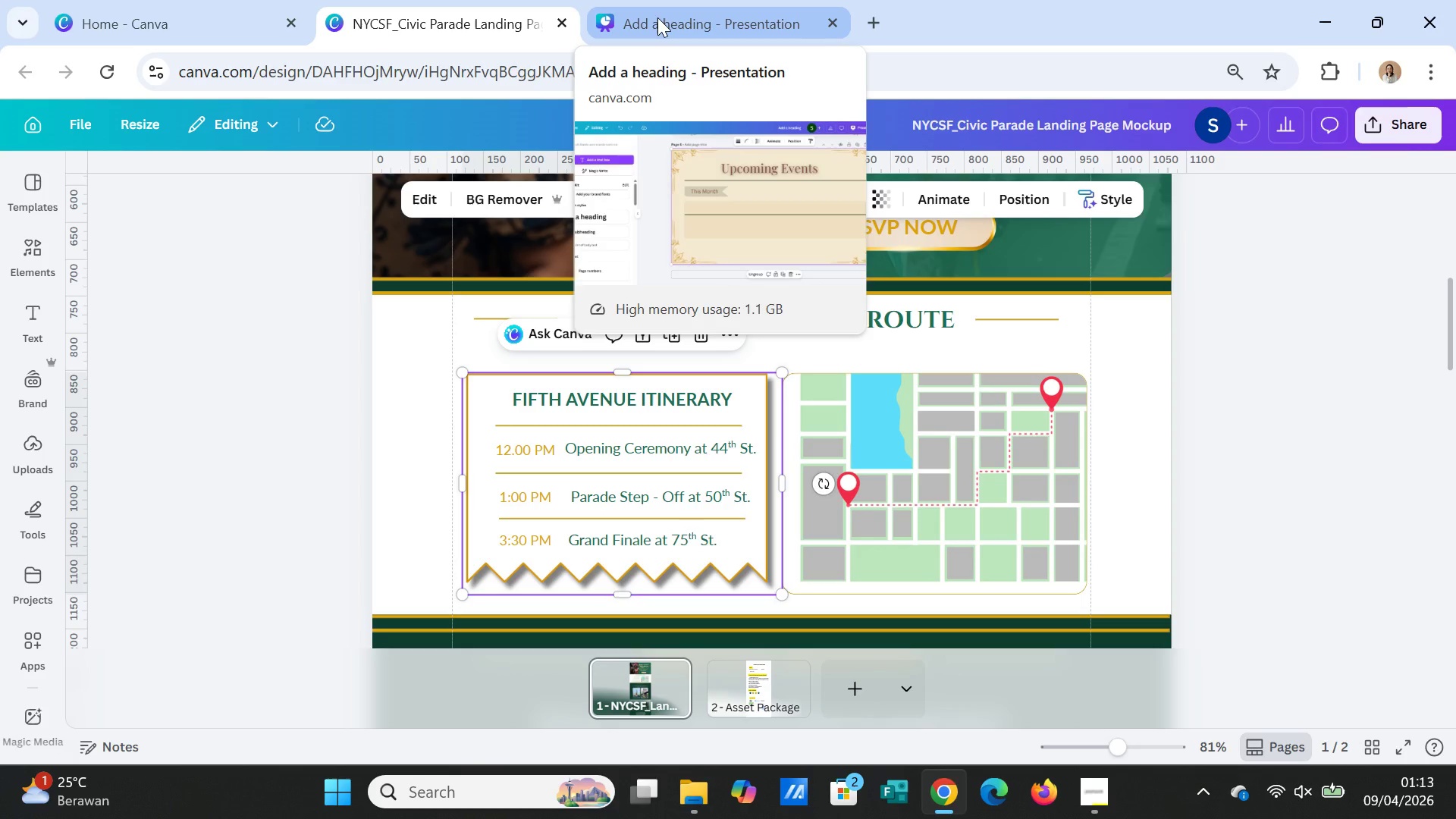 
left_click([657, 17])
 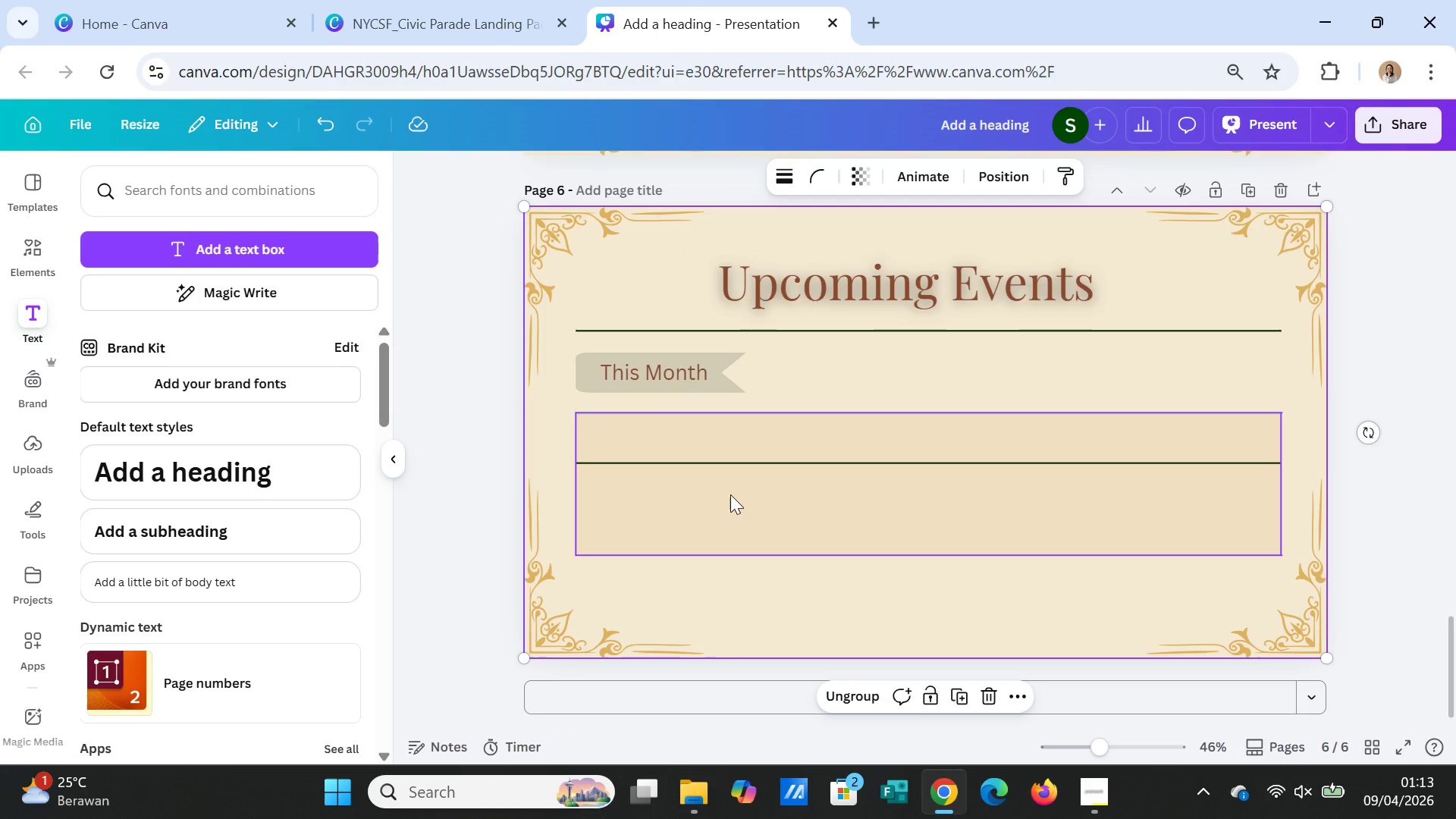 
wait(5.28)
 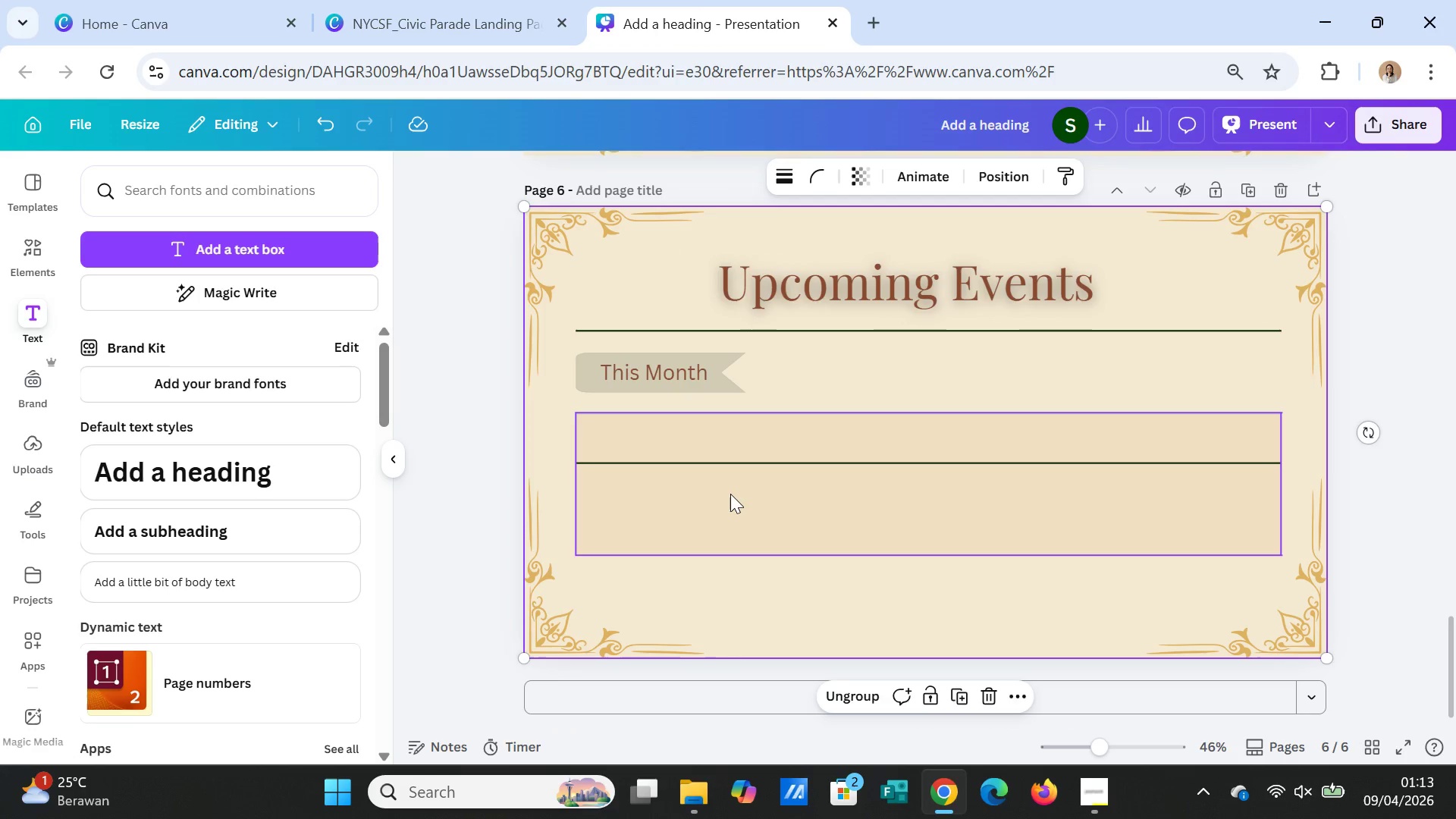 
left_click([498, 13])
 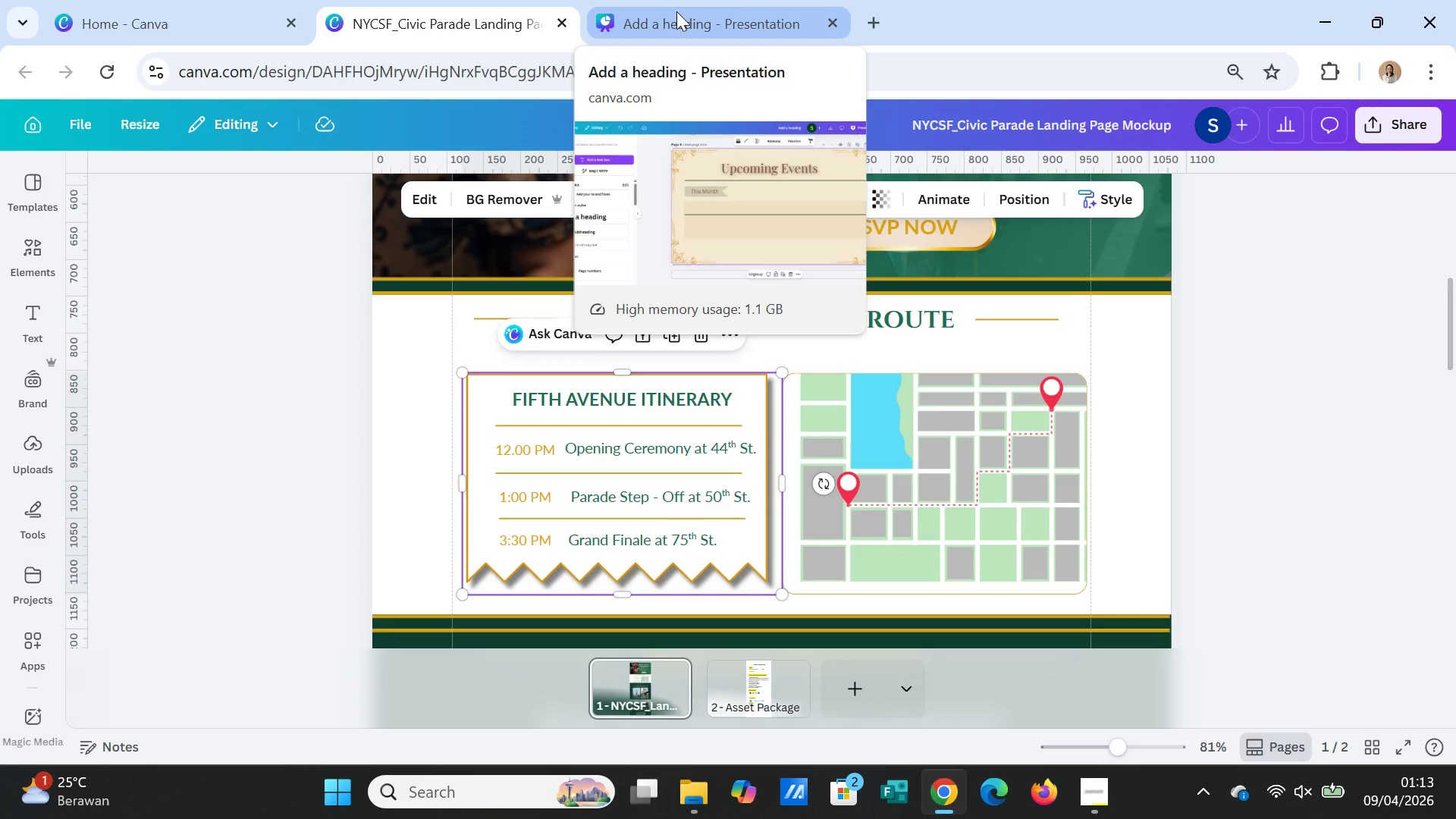 
left_click([676, 11])
 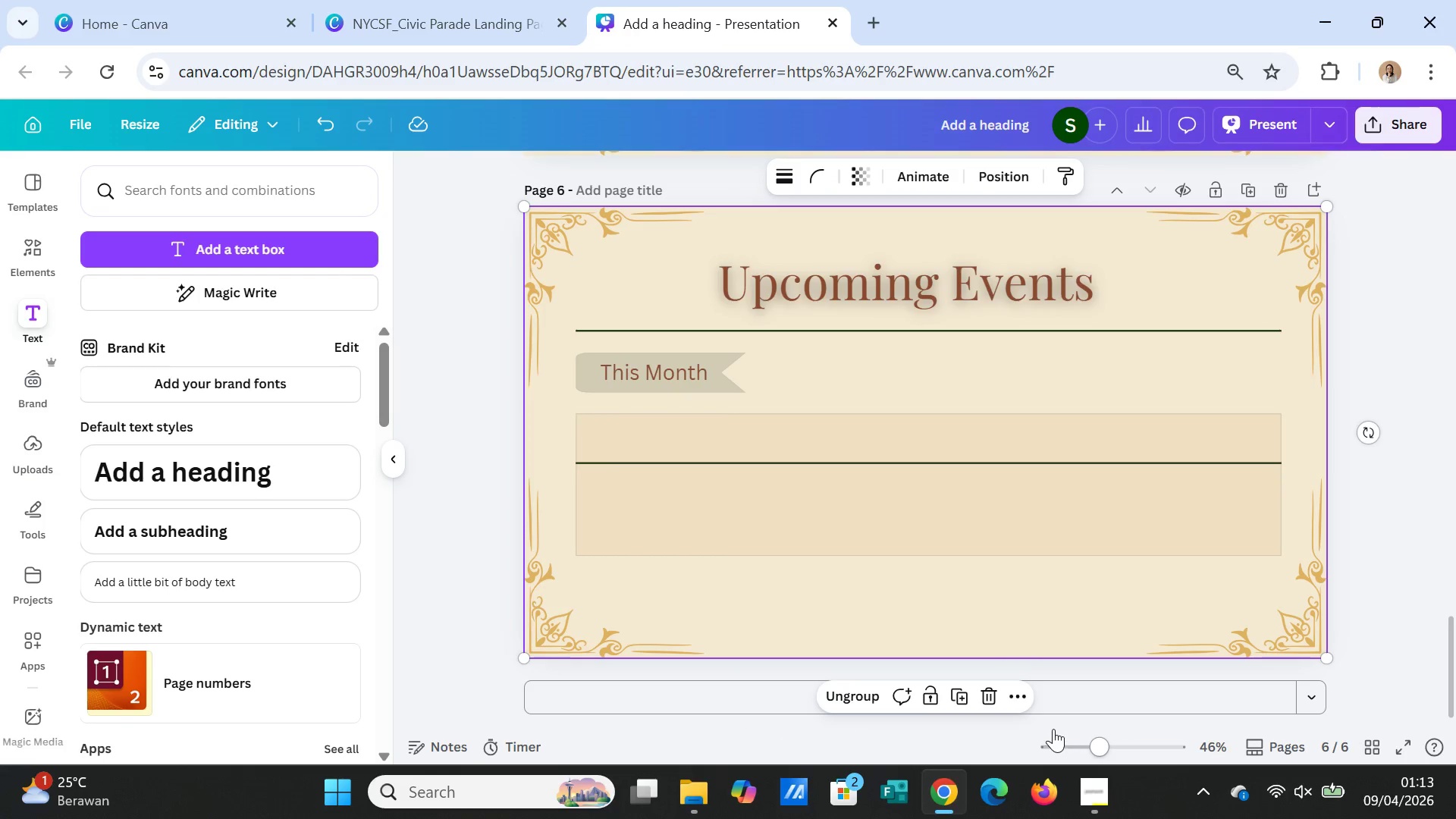 
mouse_move([1017, 678])
 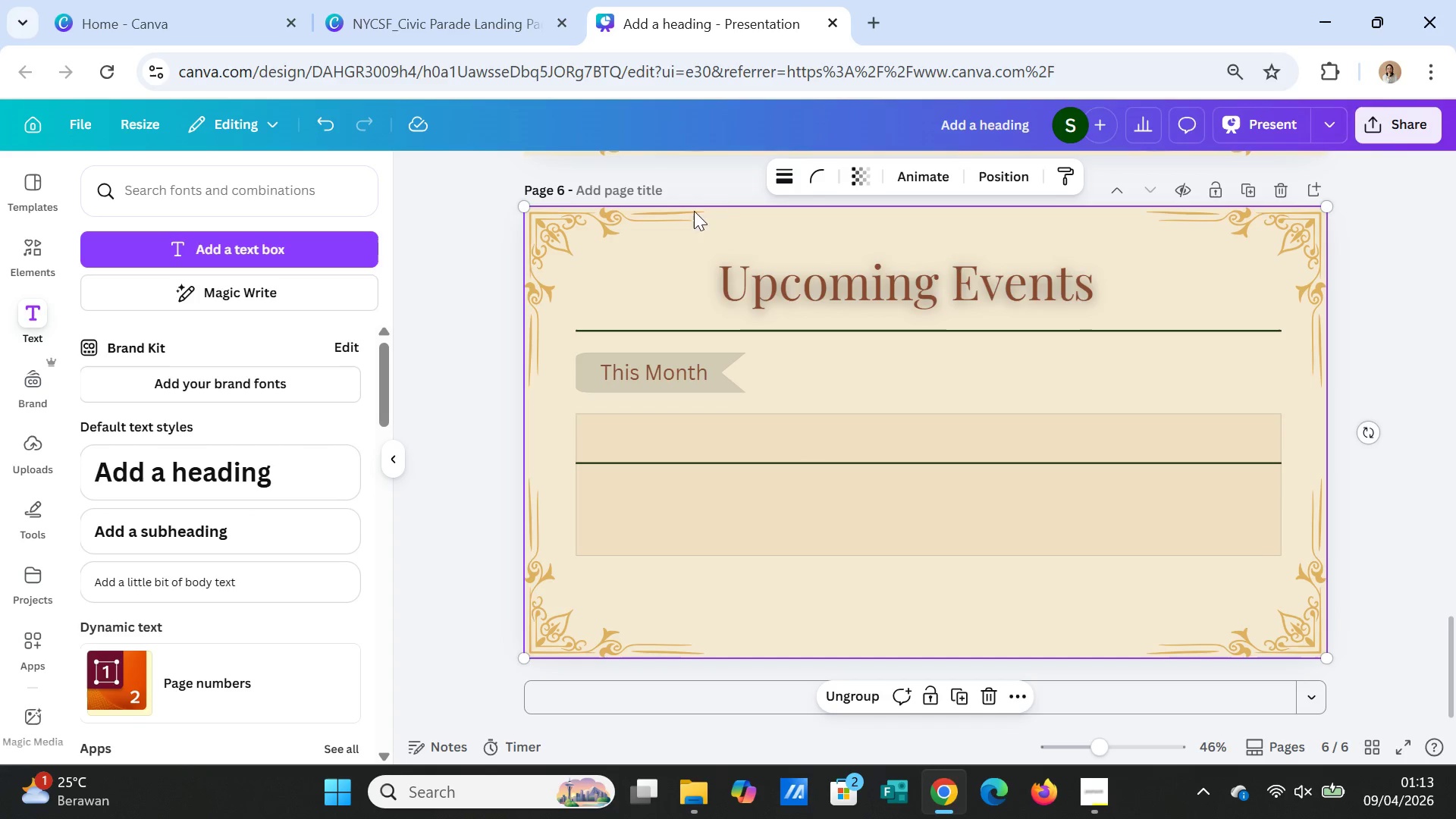 
left_click([789, 179])
 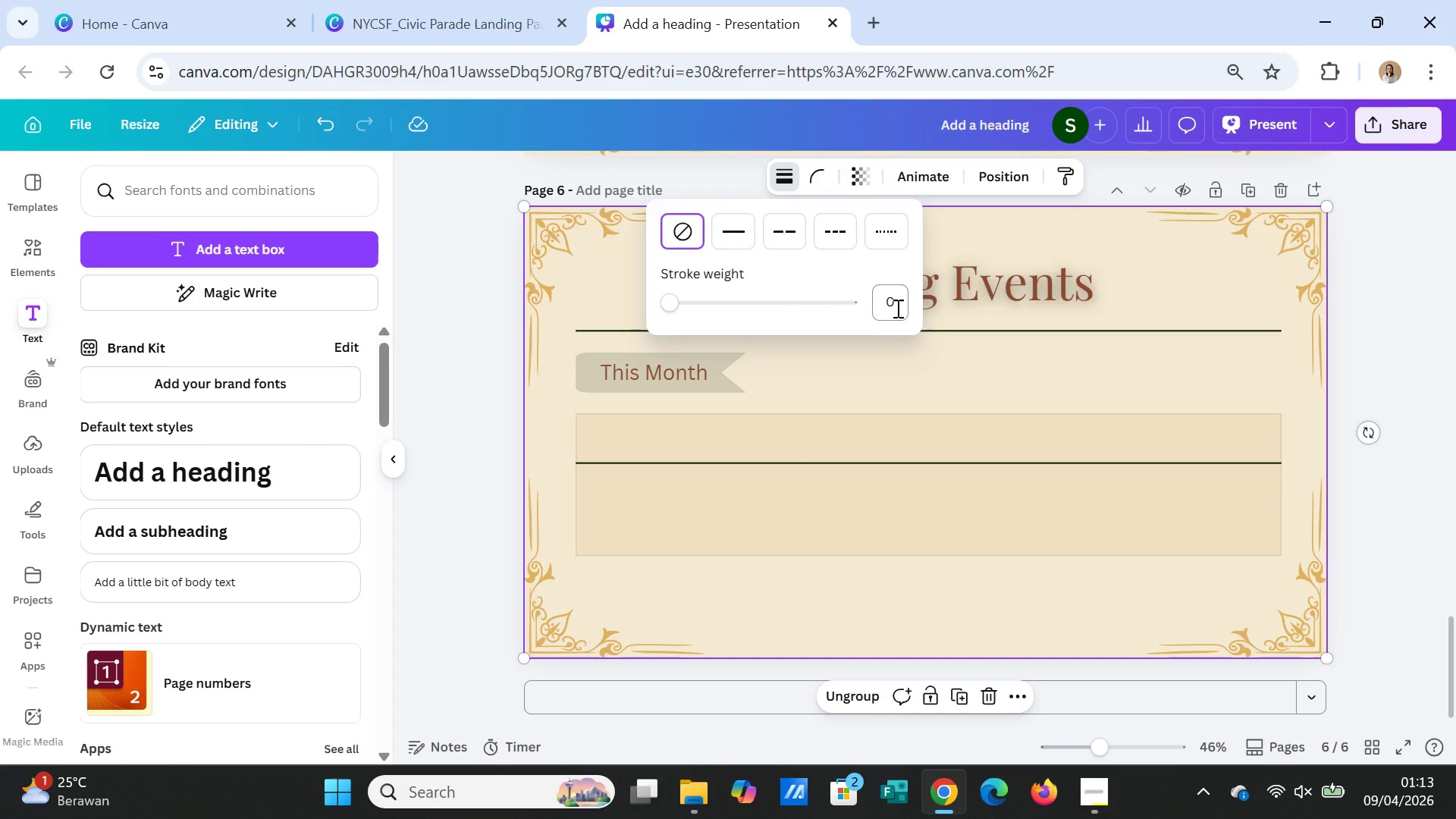 
left_click([896, 308])
 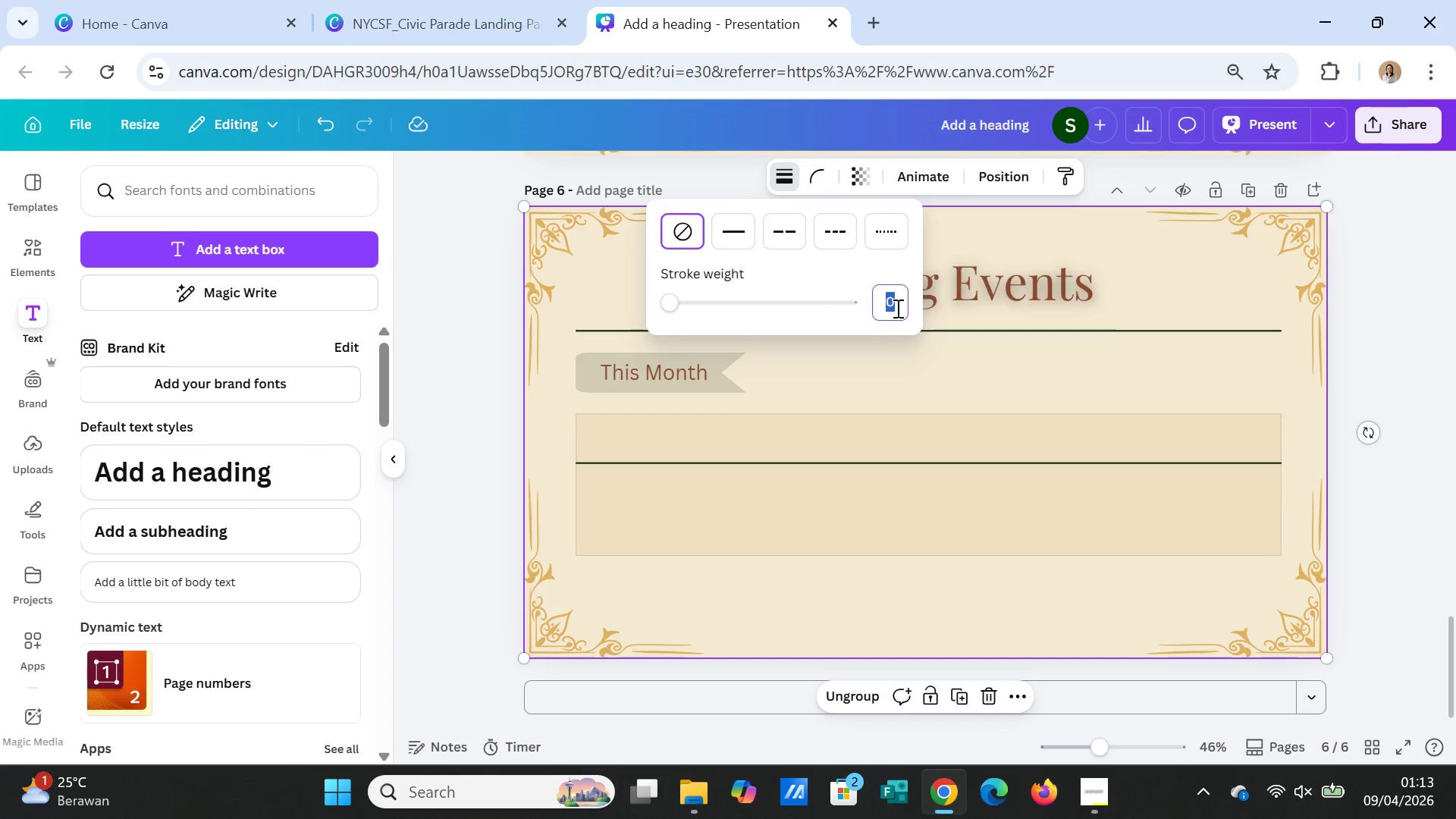 
key(1)
 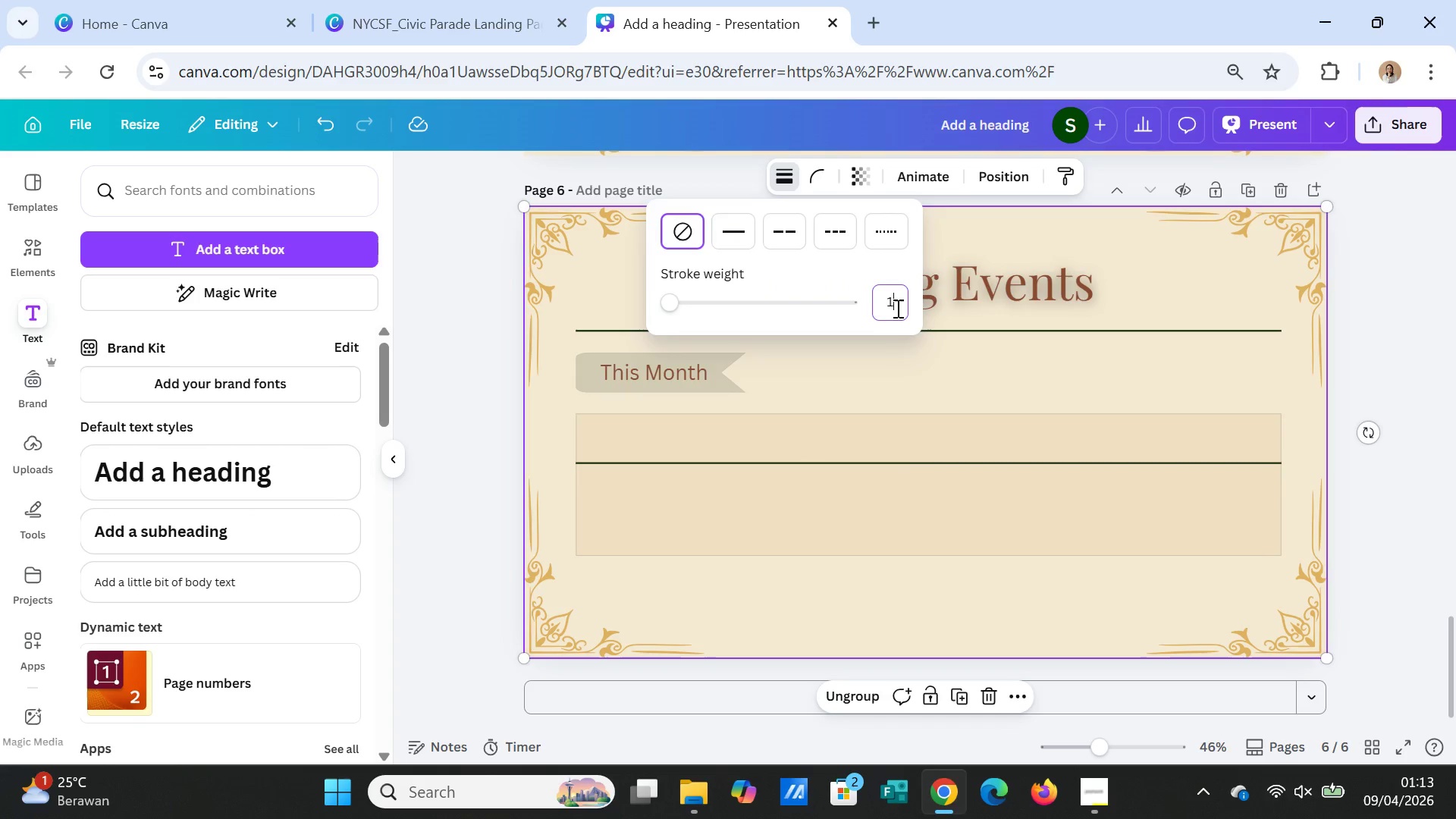 
key(Enter)
 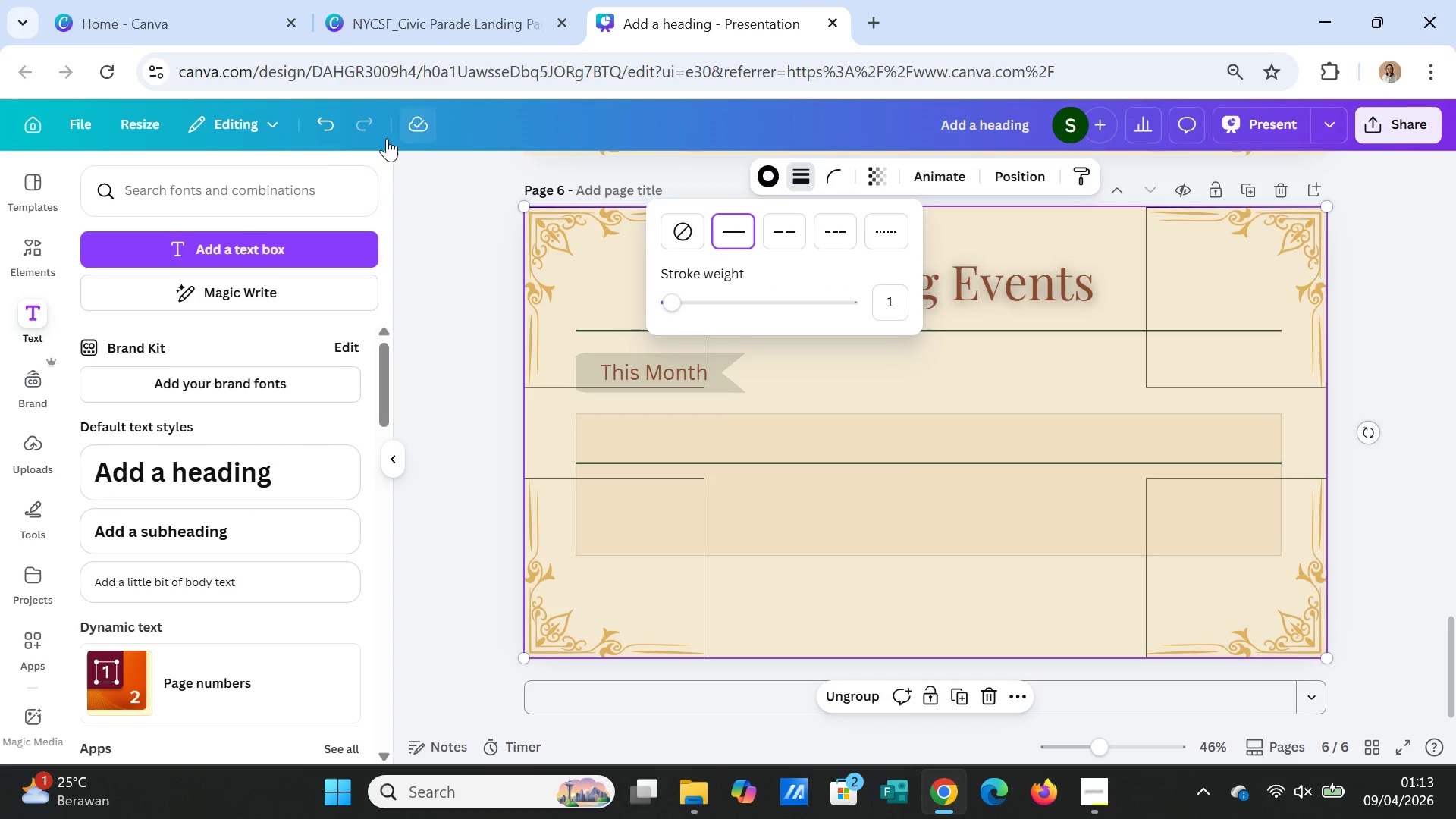 
left_click([318, 130])
 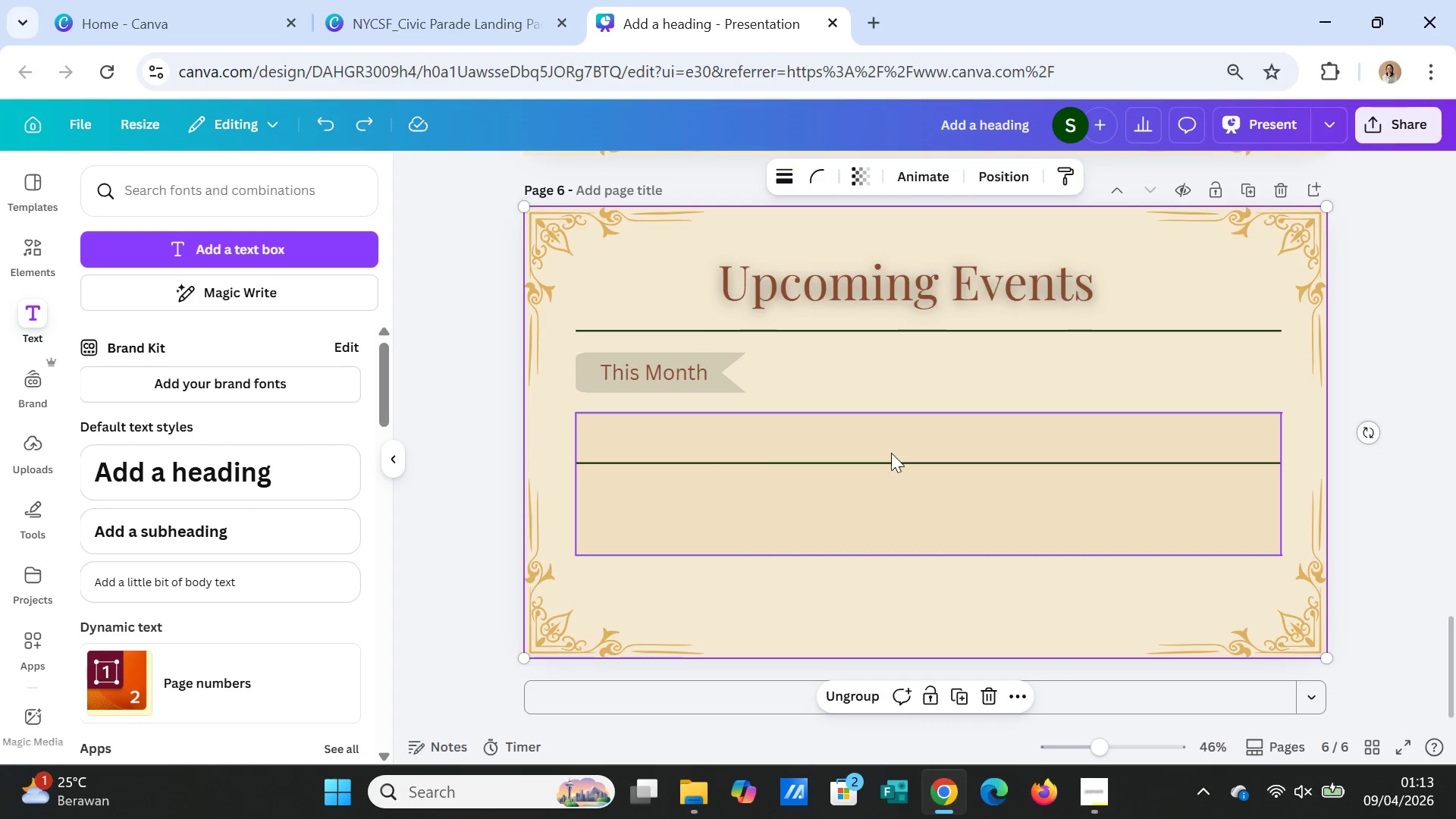 
left_click([889, 460])
 